 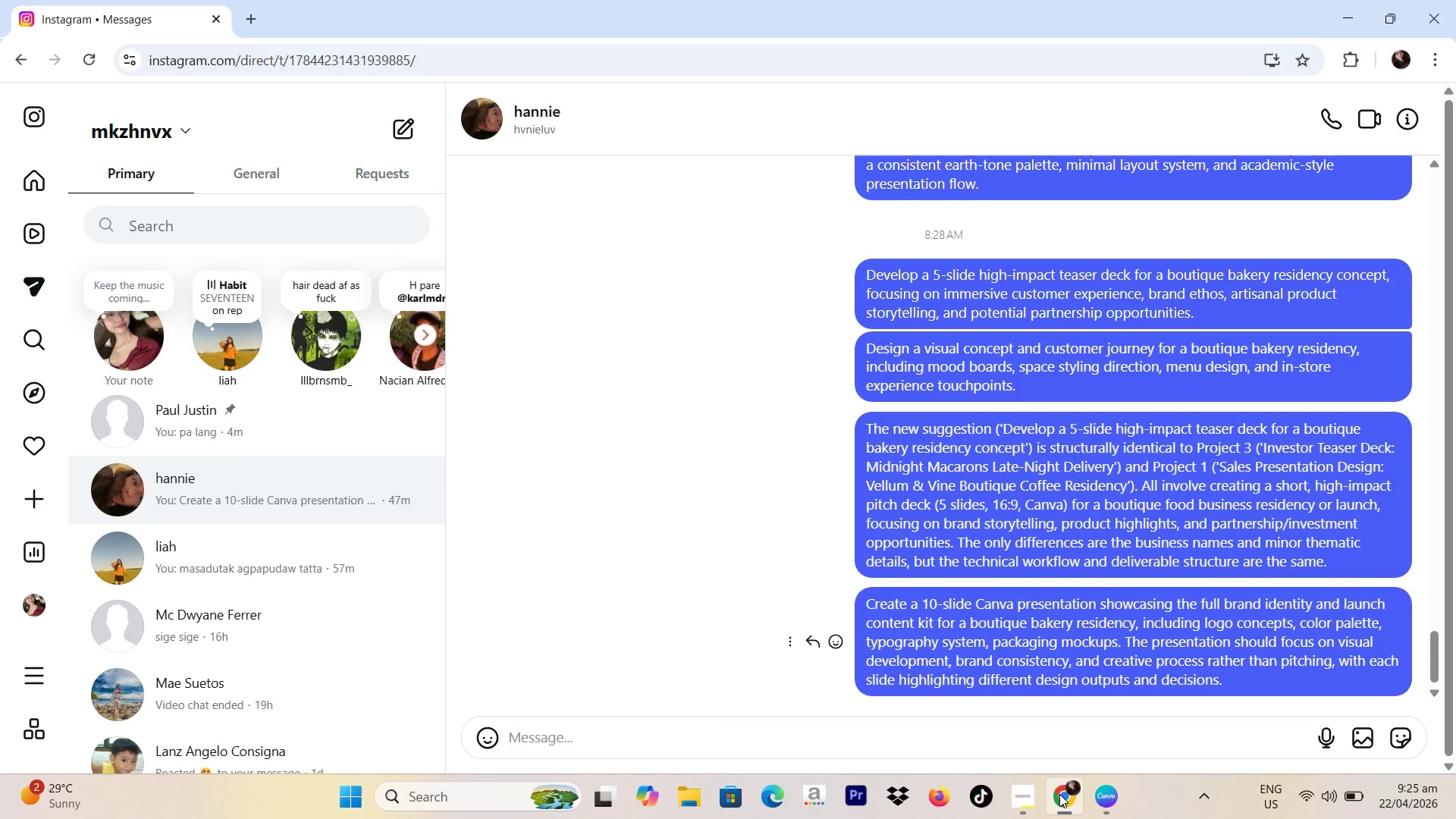 
left_click([1114, 792])
 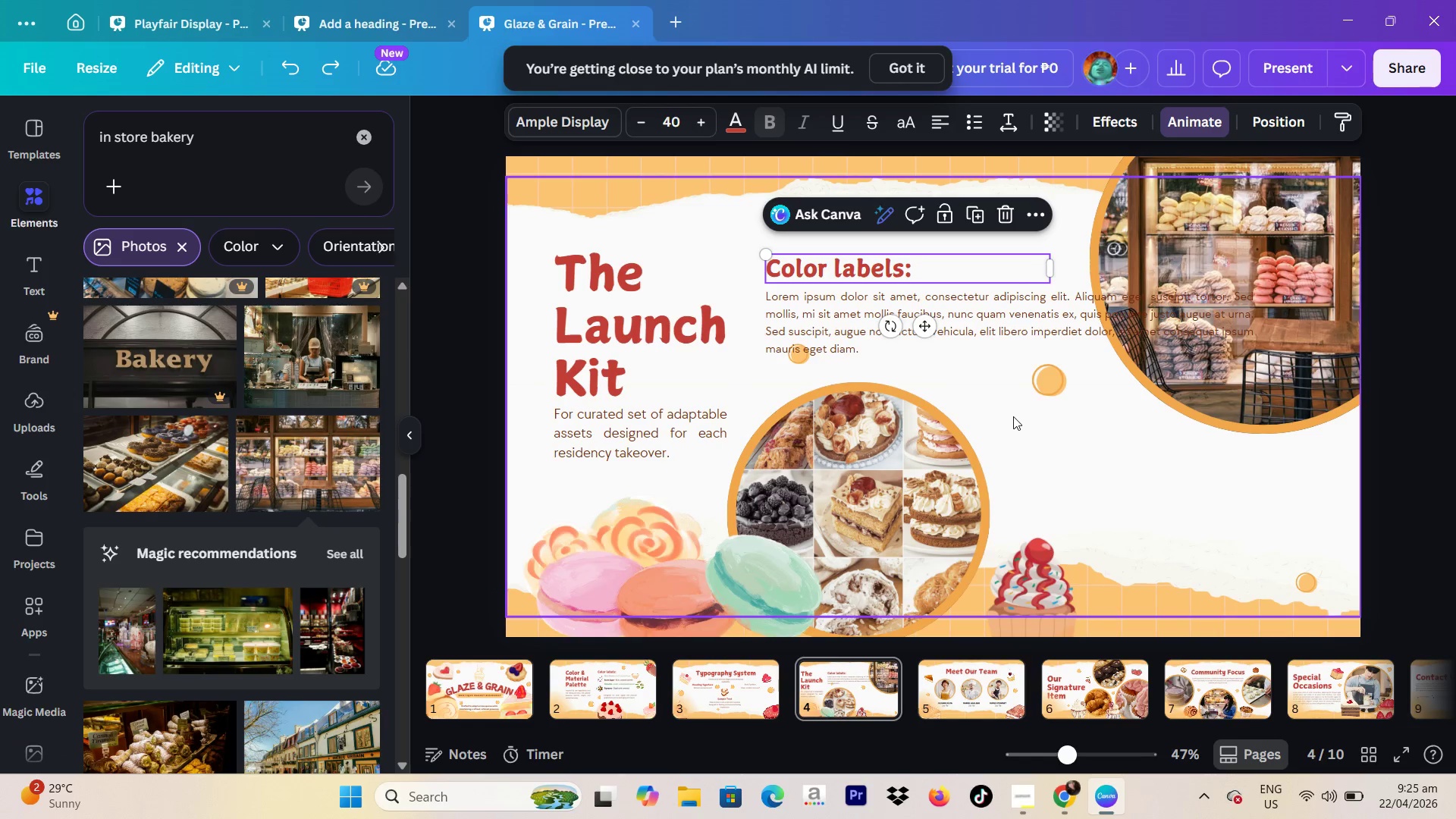 
wait(12.11)
 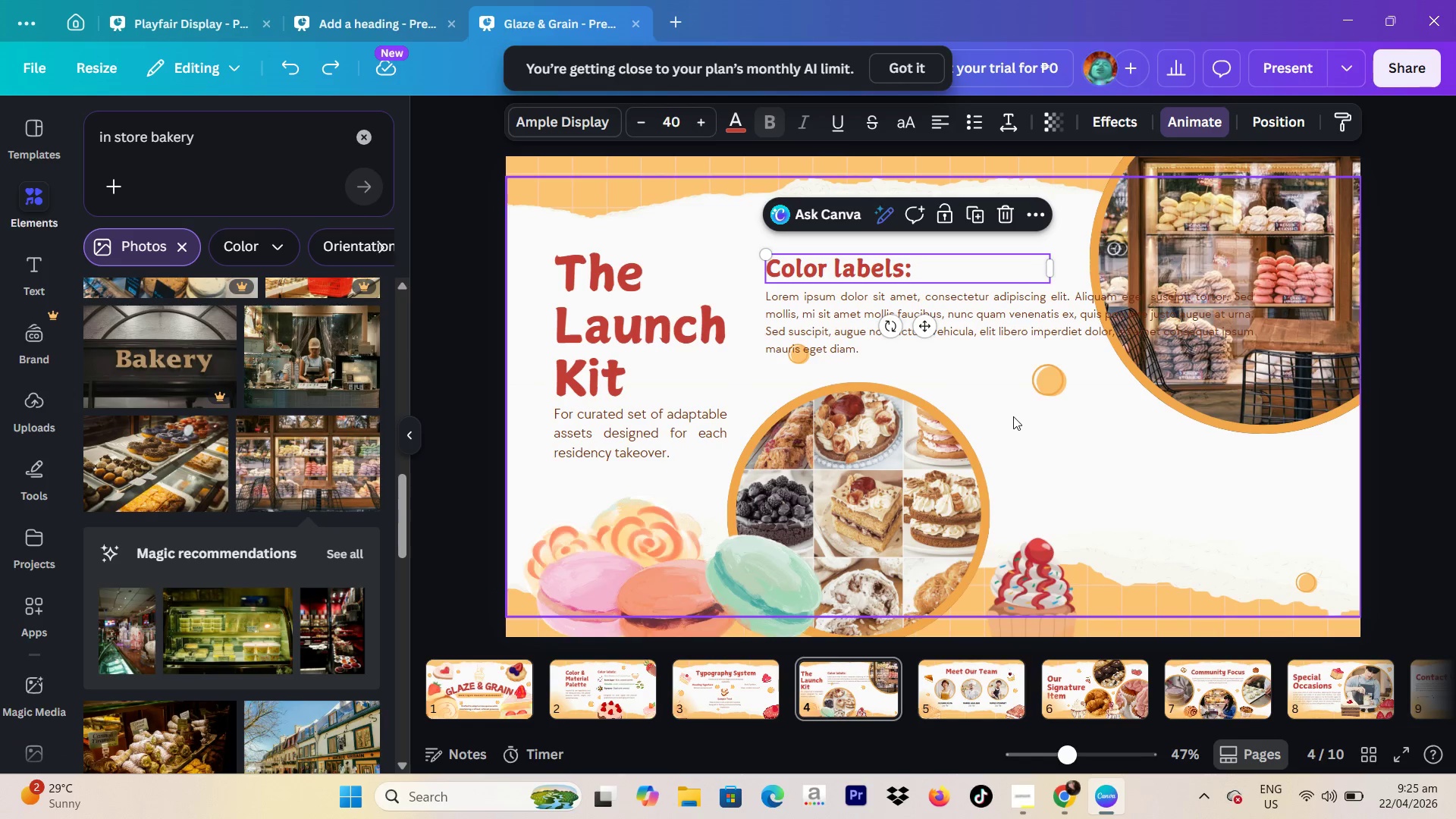 
double_click([644, 425])
 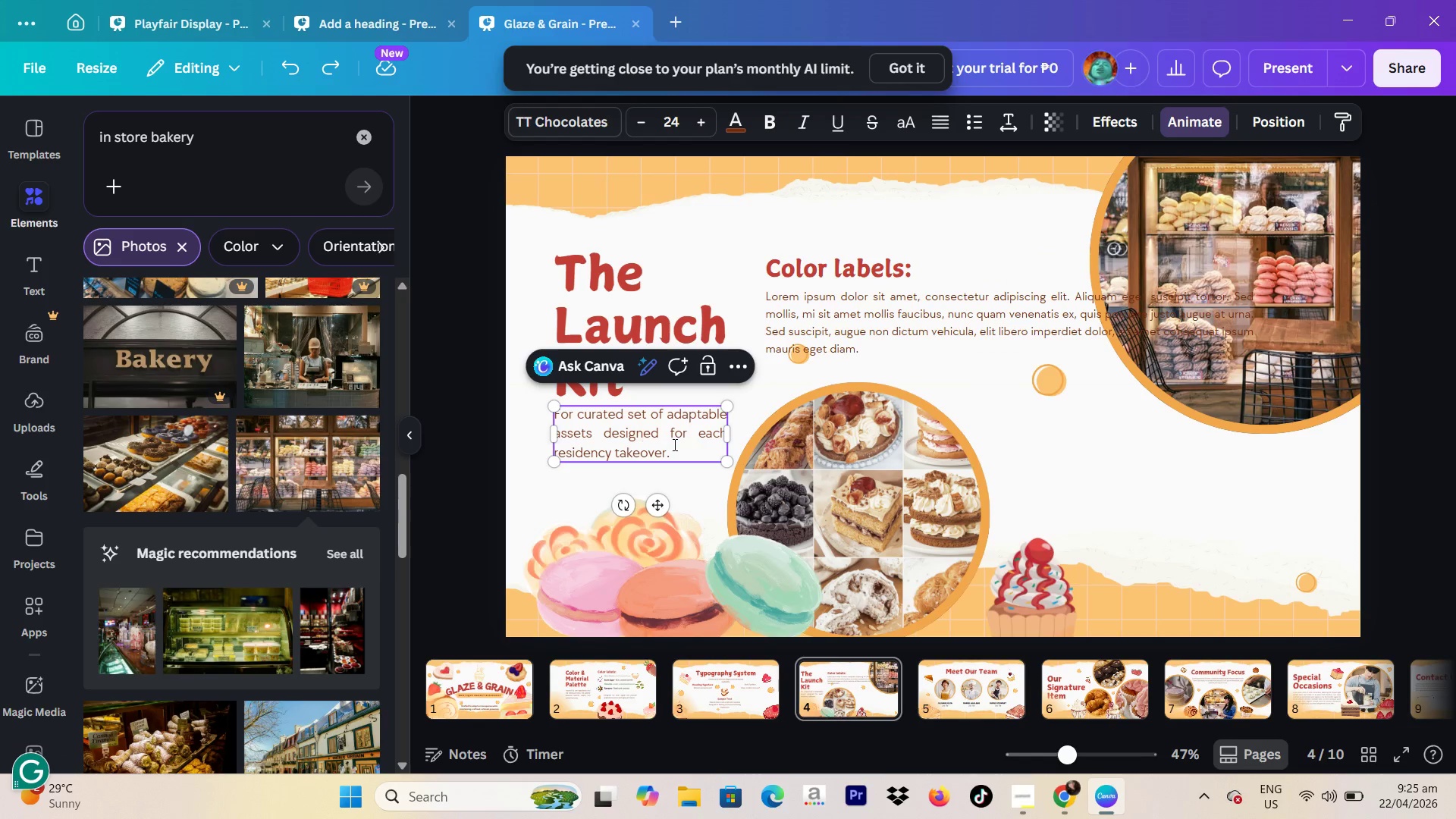 
key(Control+ControlLeft)
 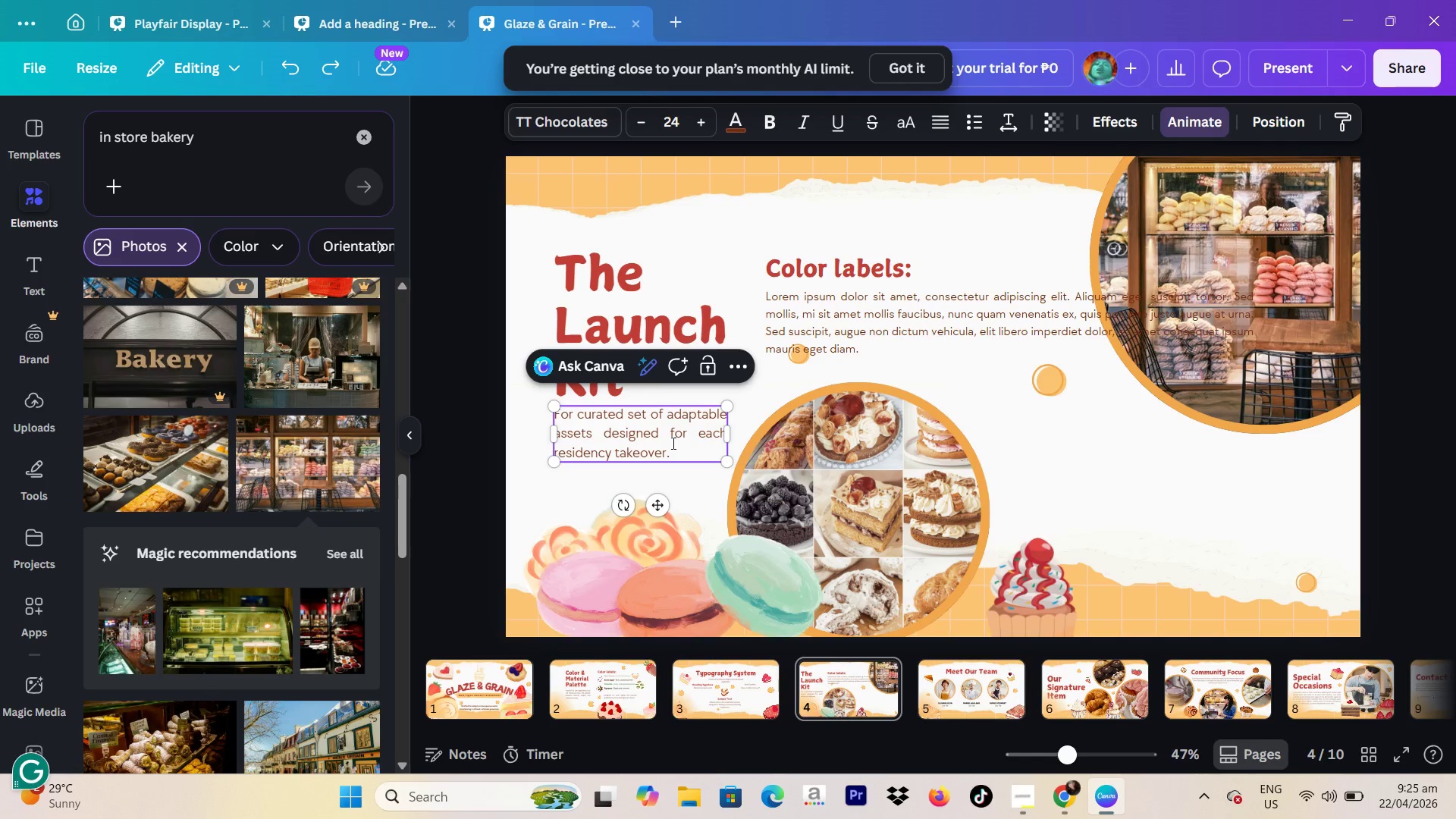 
key(Shift+A)
 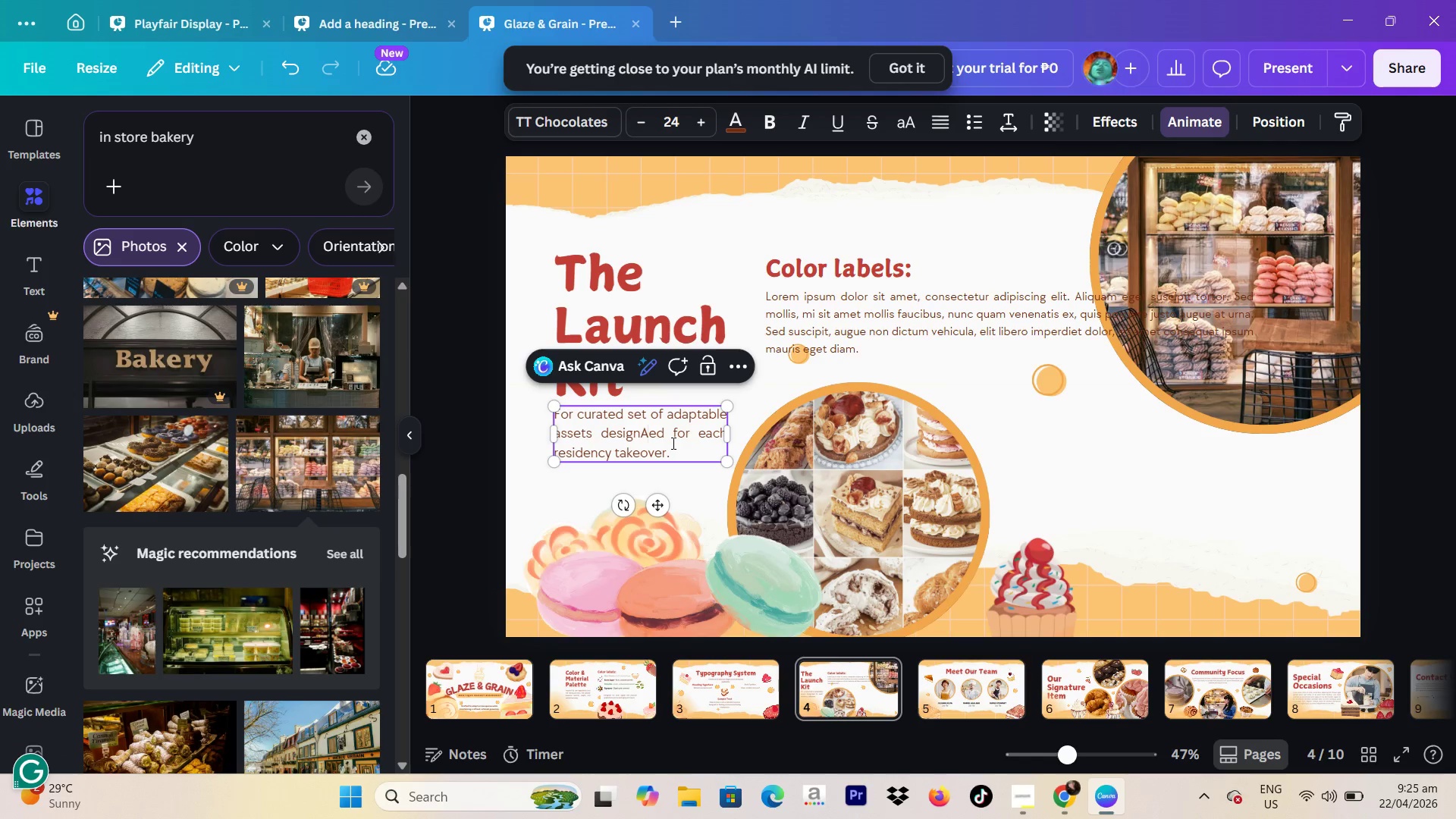 
key(Control+A)
 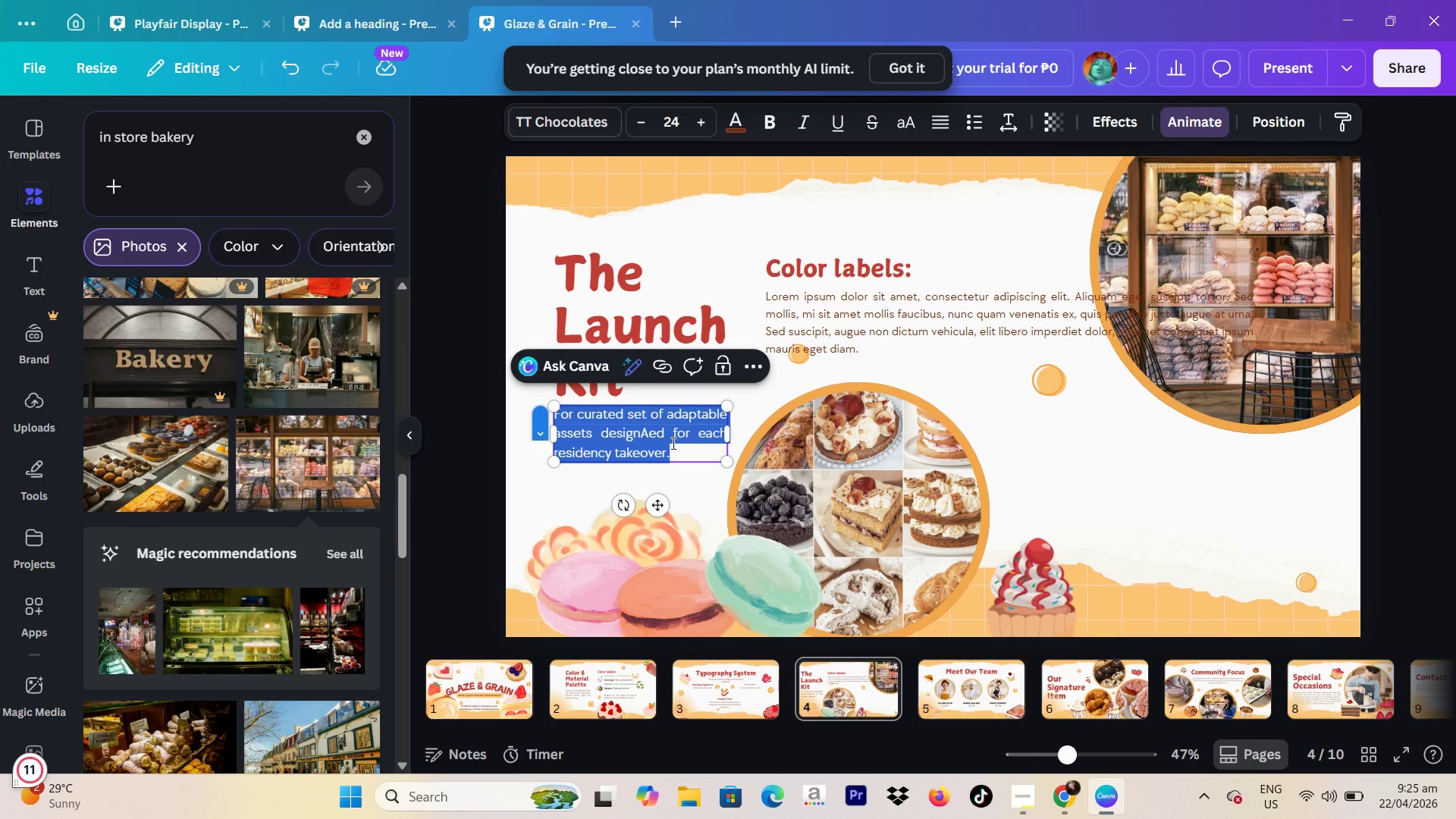 
type( flexible system of digital and physical assets designed to support each Glaze & Grain takeover across partner spaces)
 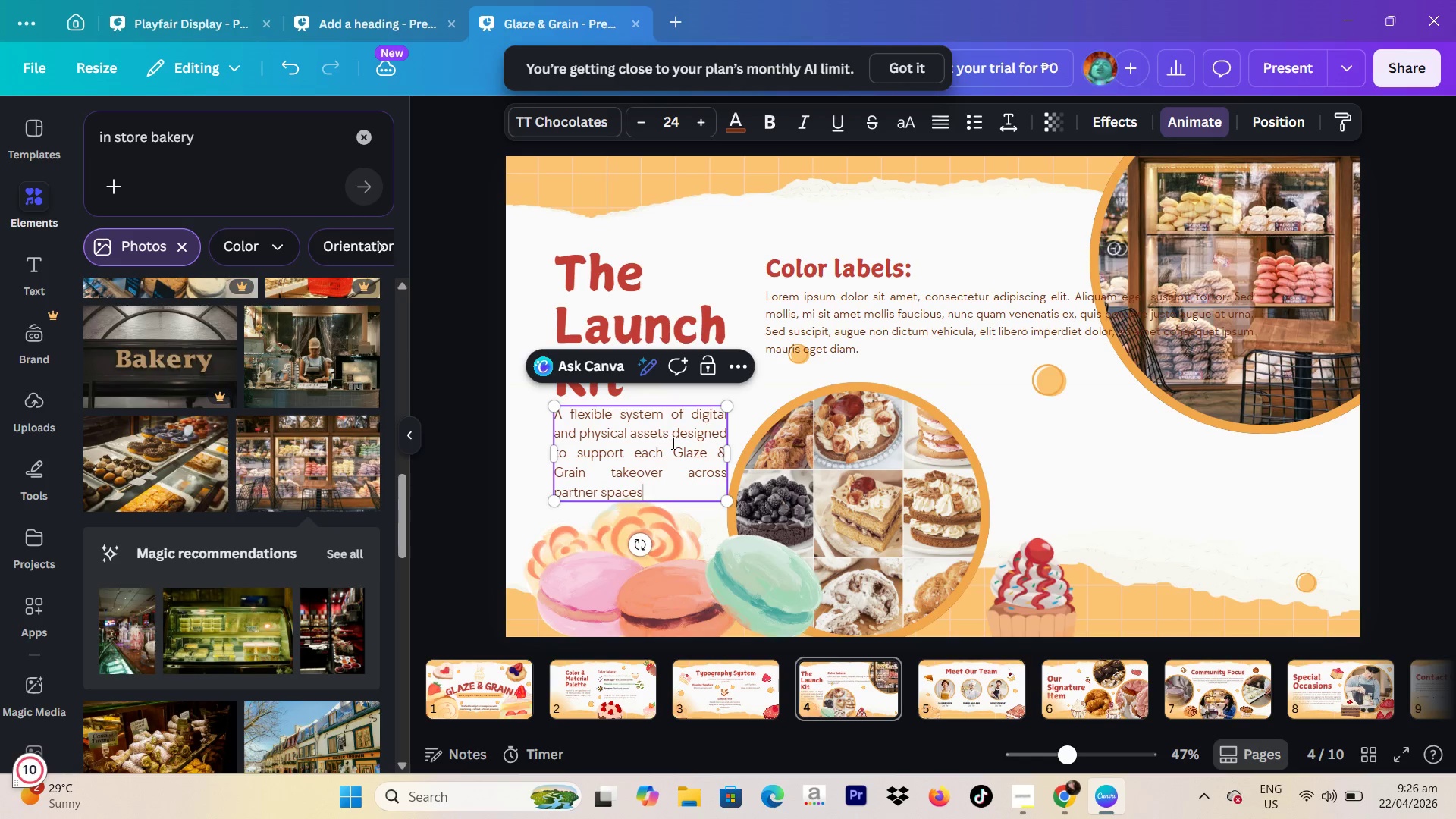 
left_click_drag(start_coordinate=[610, 283], to_coordinate=[610, 265])
 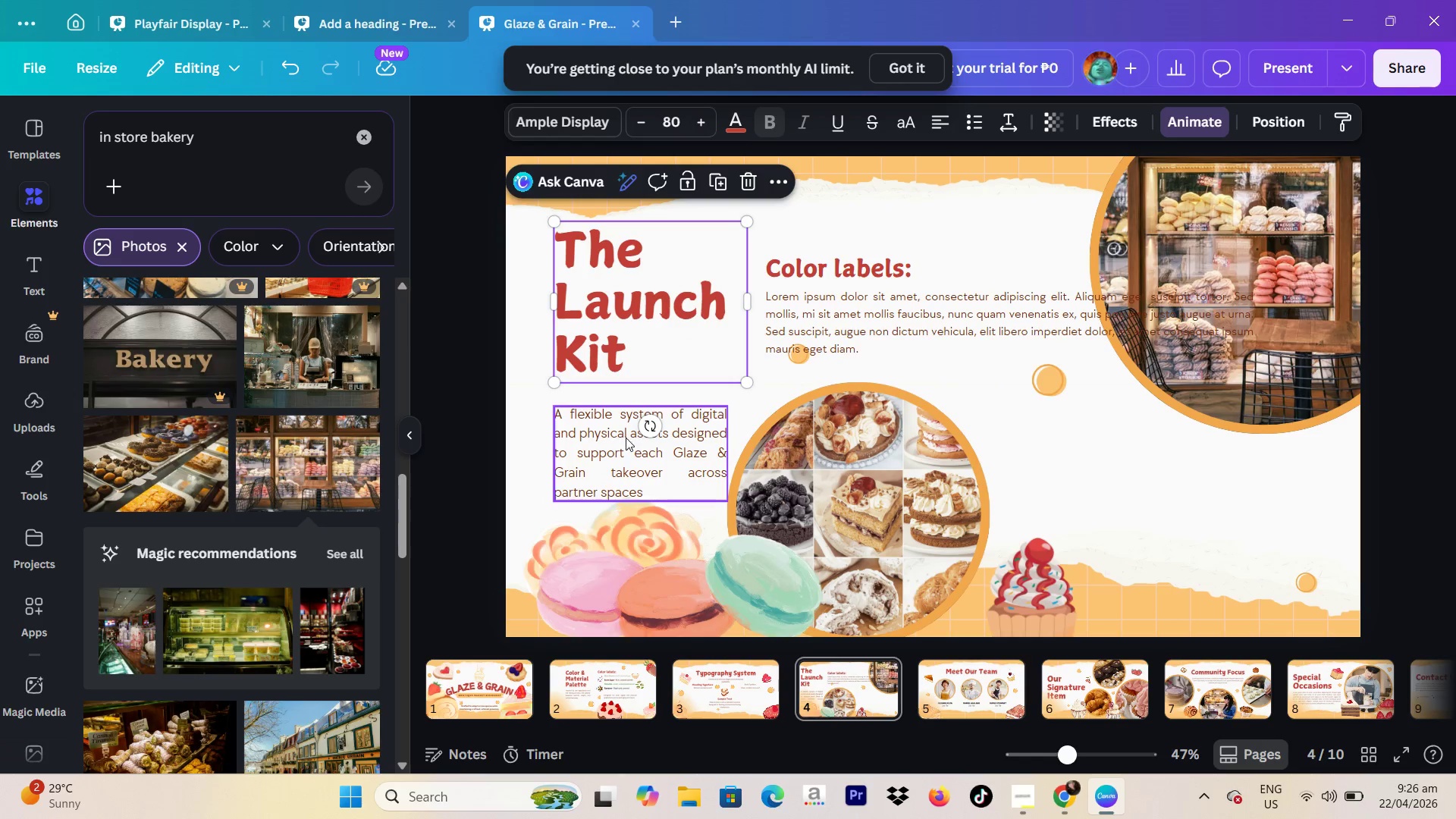 
left_click_drag(start_coordinate=[626, 441], to_coordinate=[631, 417])
 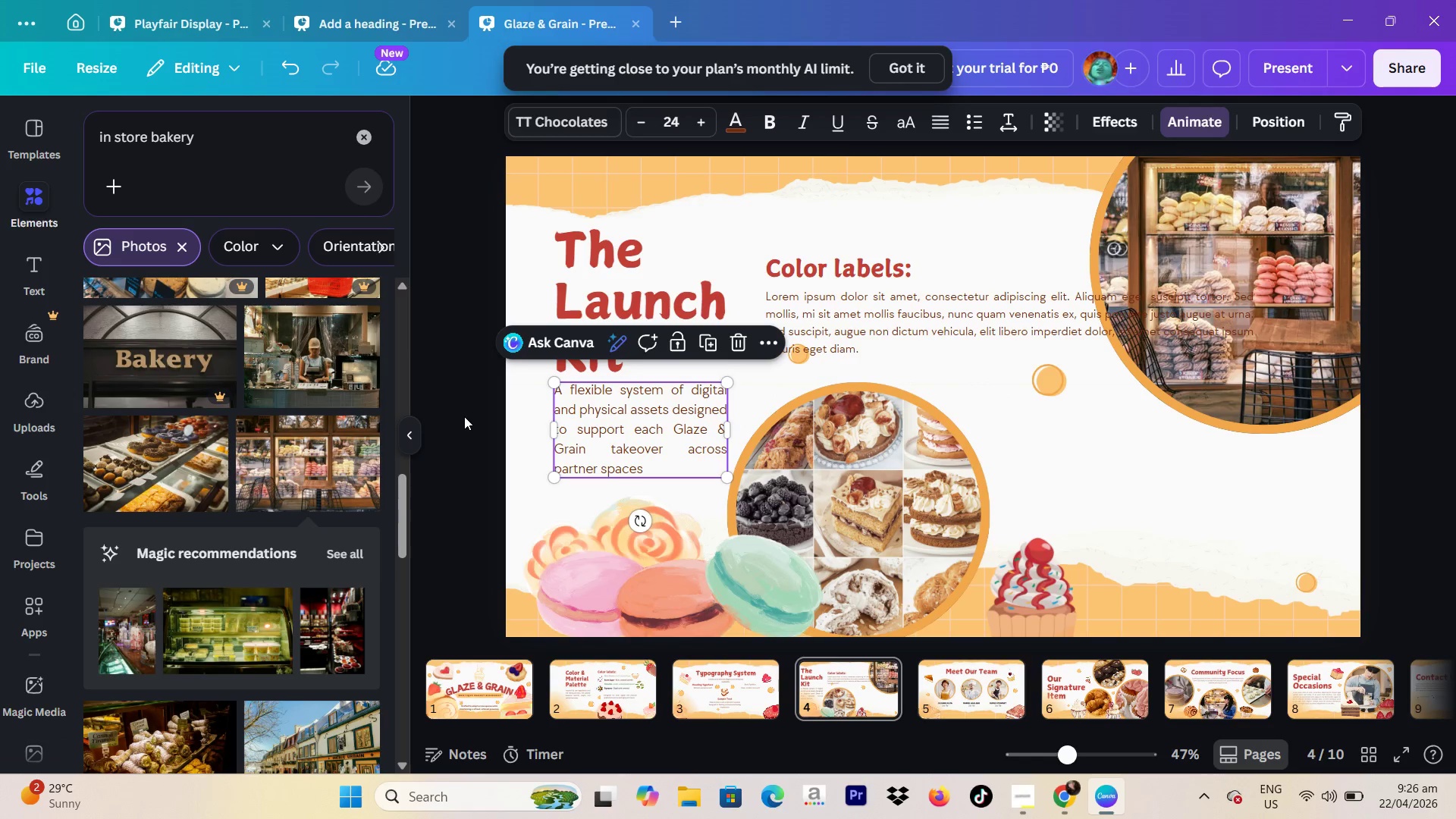 
left_click([464, 416])
 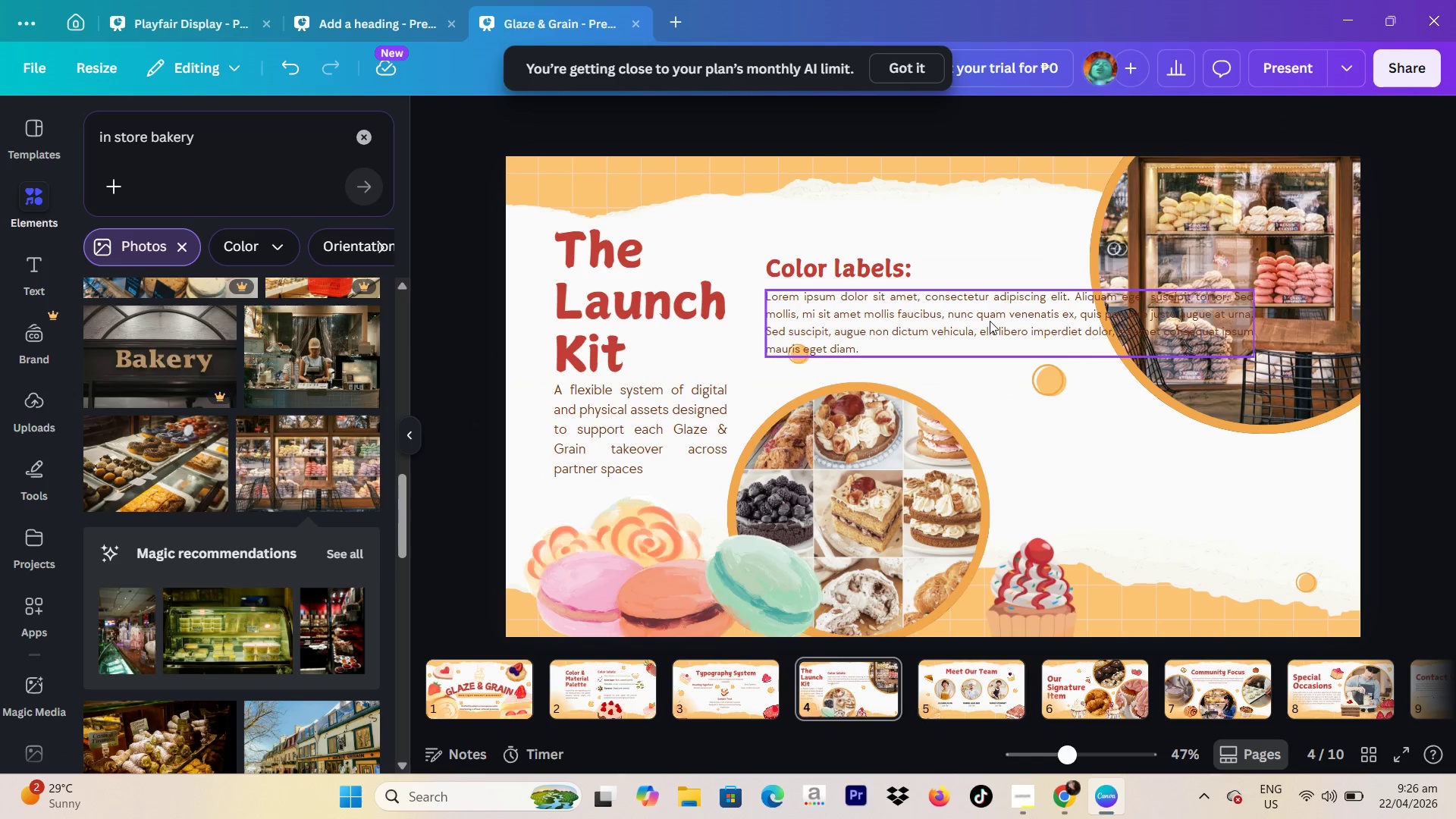 
double_click([990, 321])
 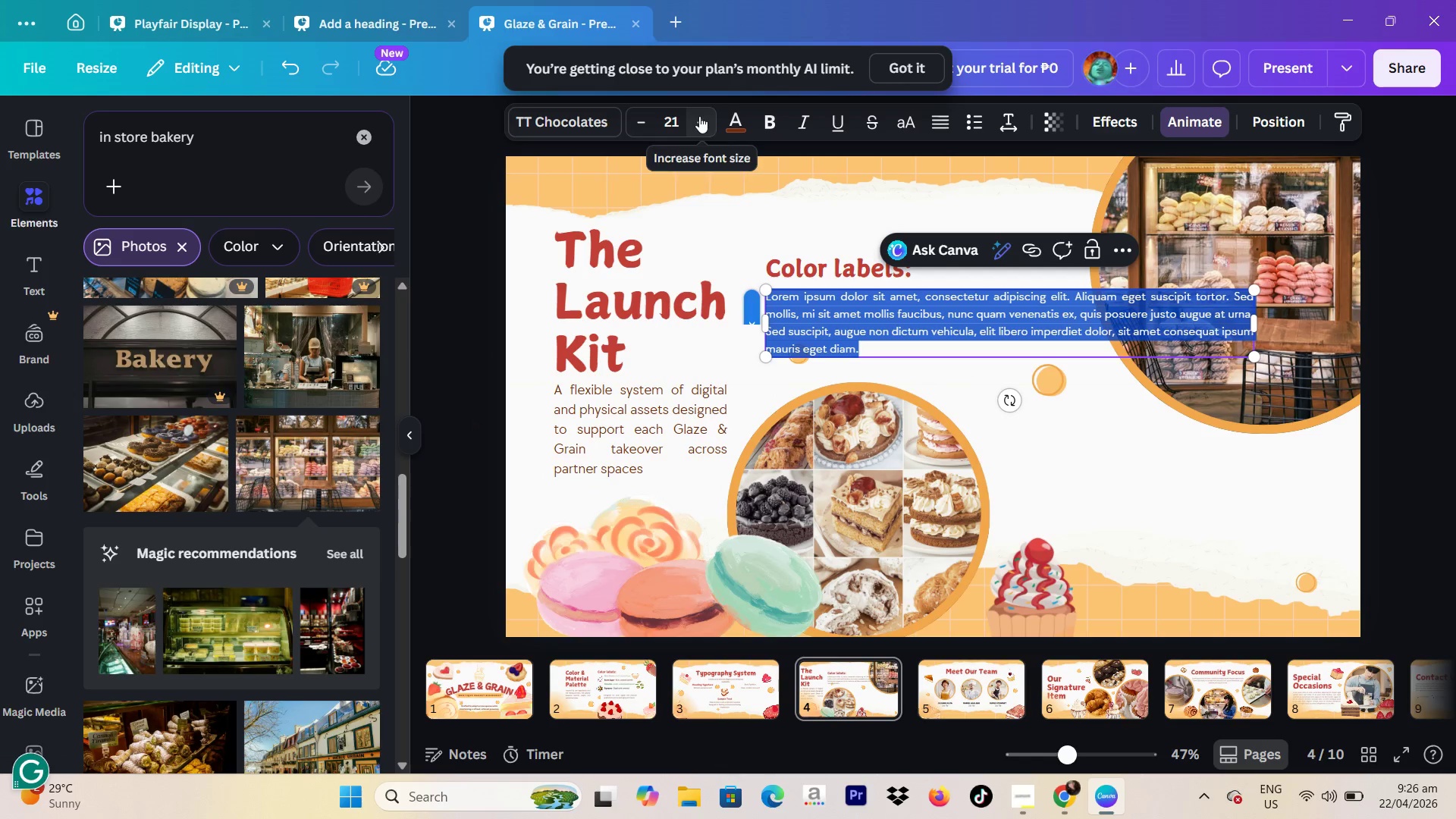 
triple_click([699, 116])
 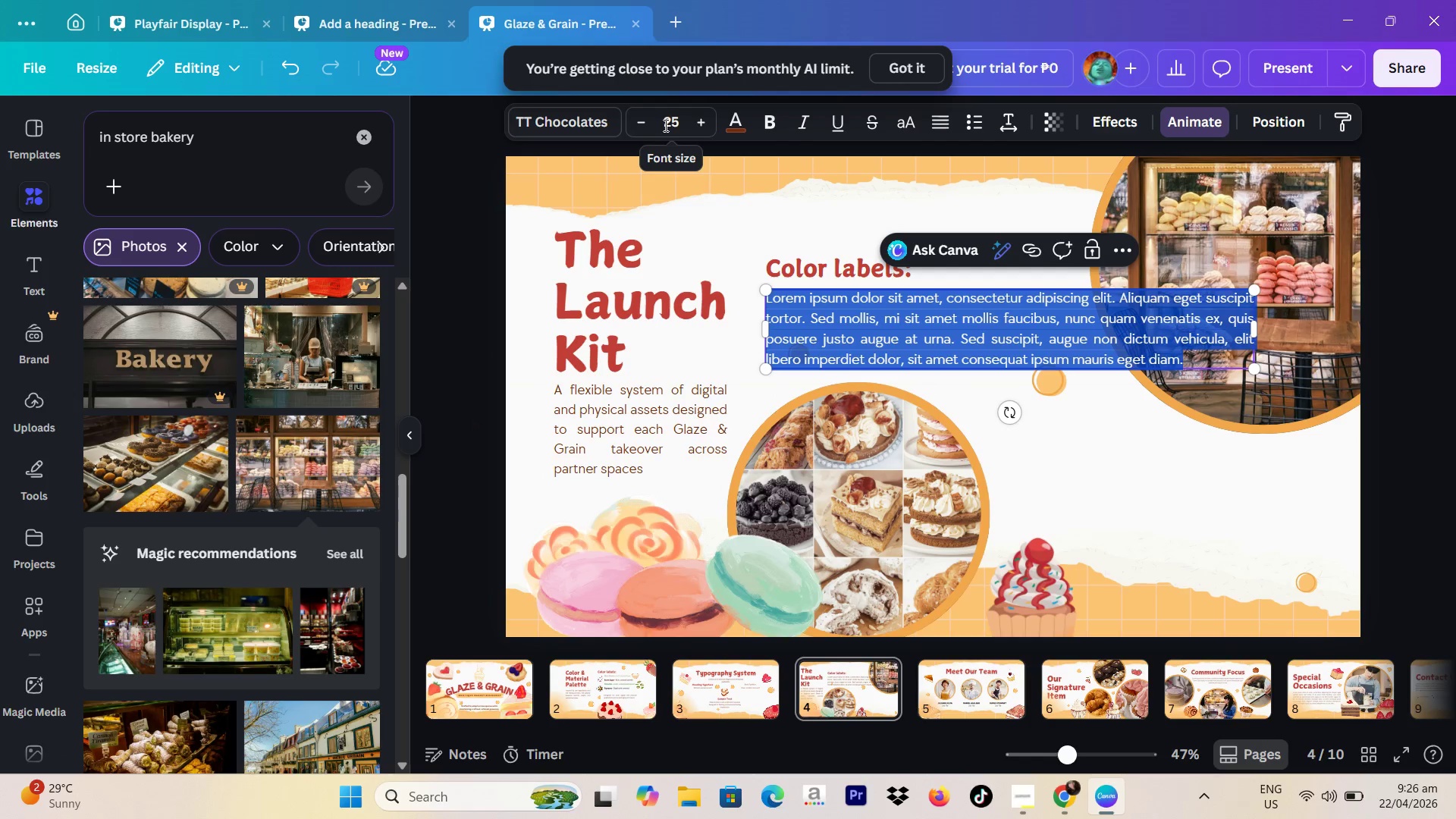 
left_click([648, 125])
 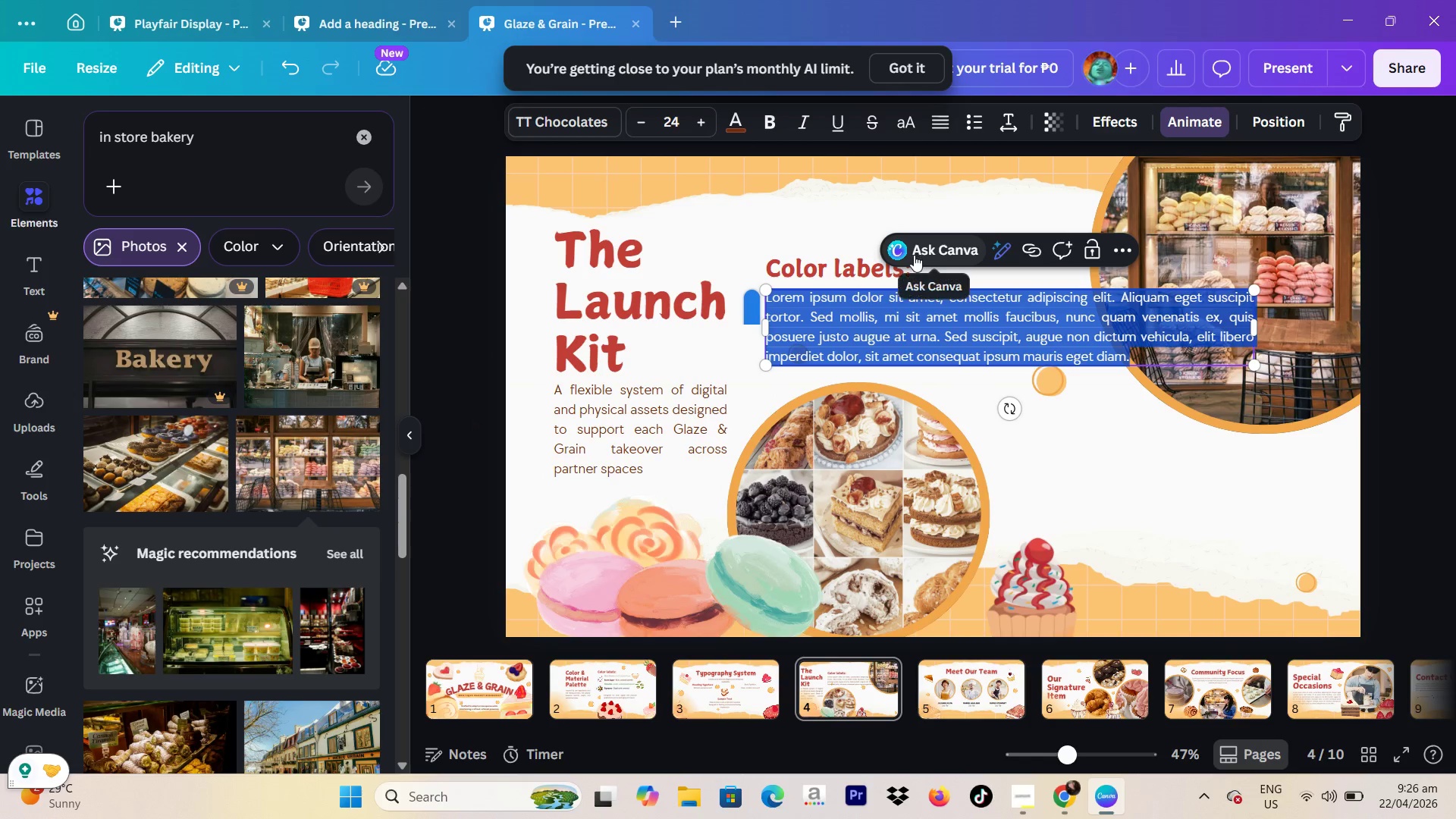 
double_click([817, 264])
 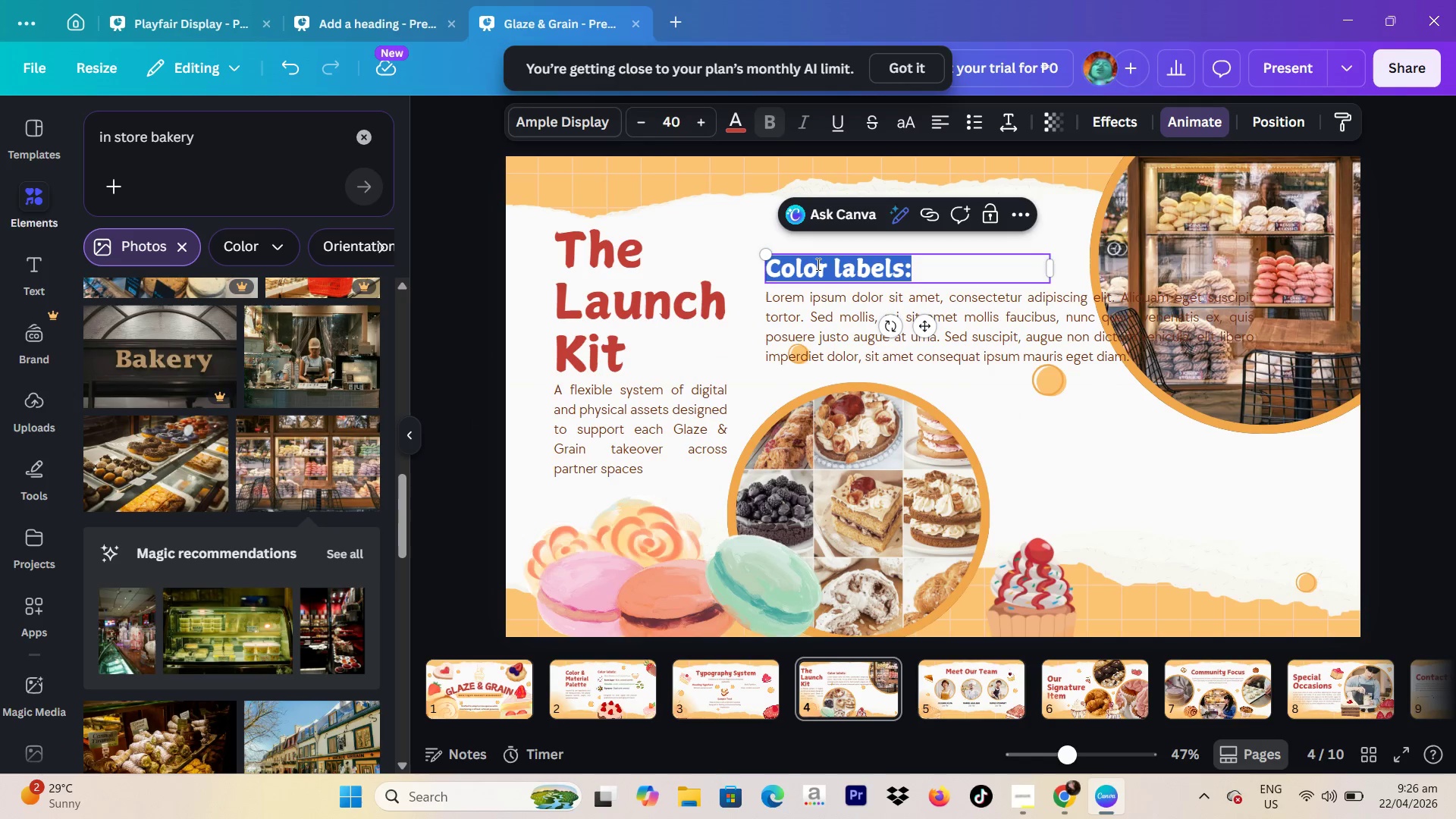 
type(Included Assets:)
 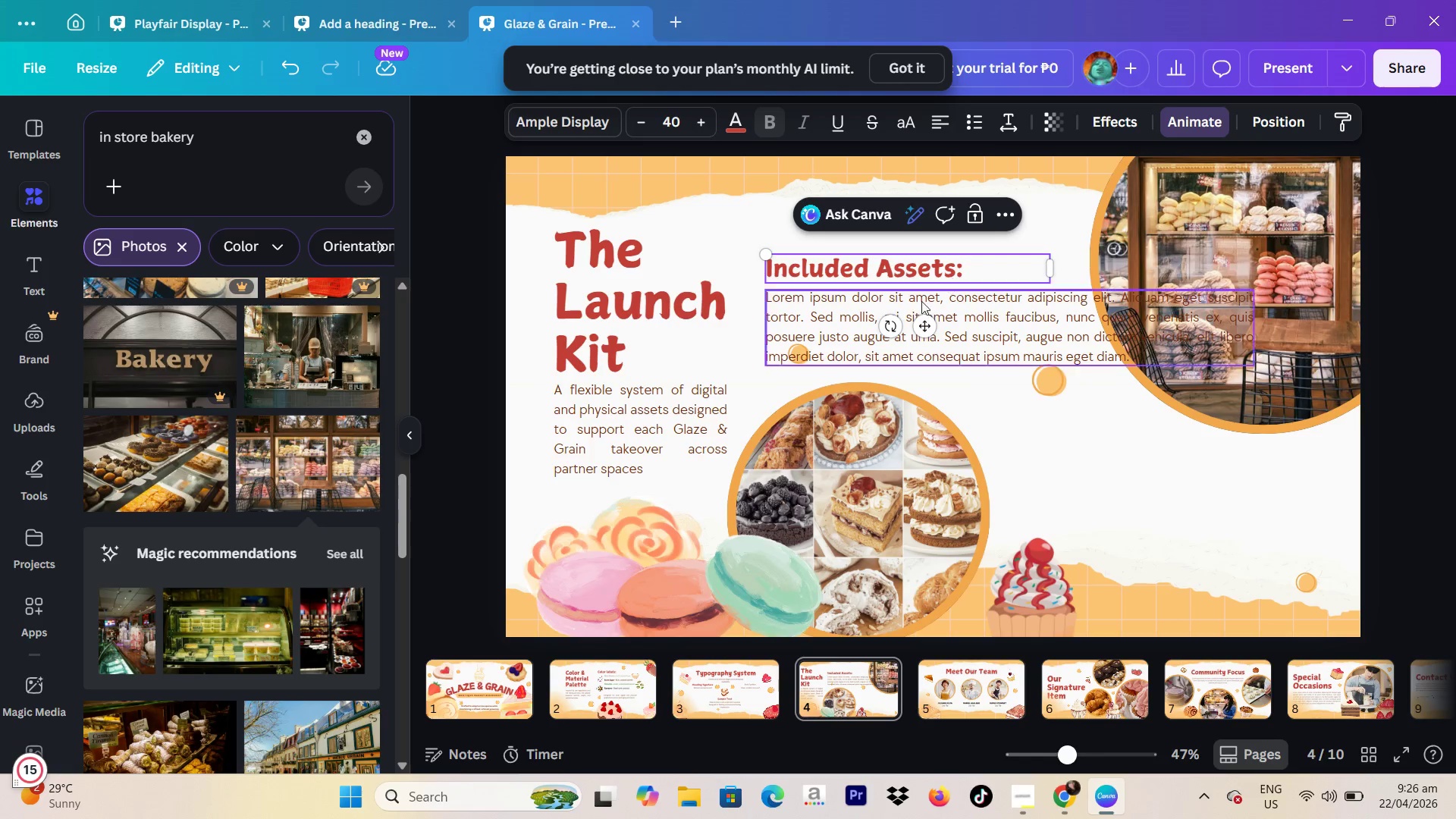 
double_click([1010, 322])
 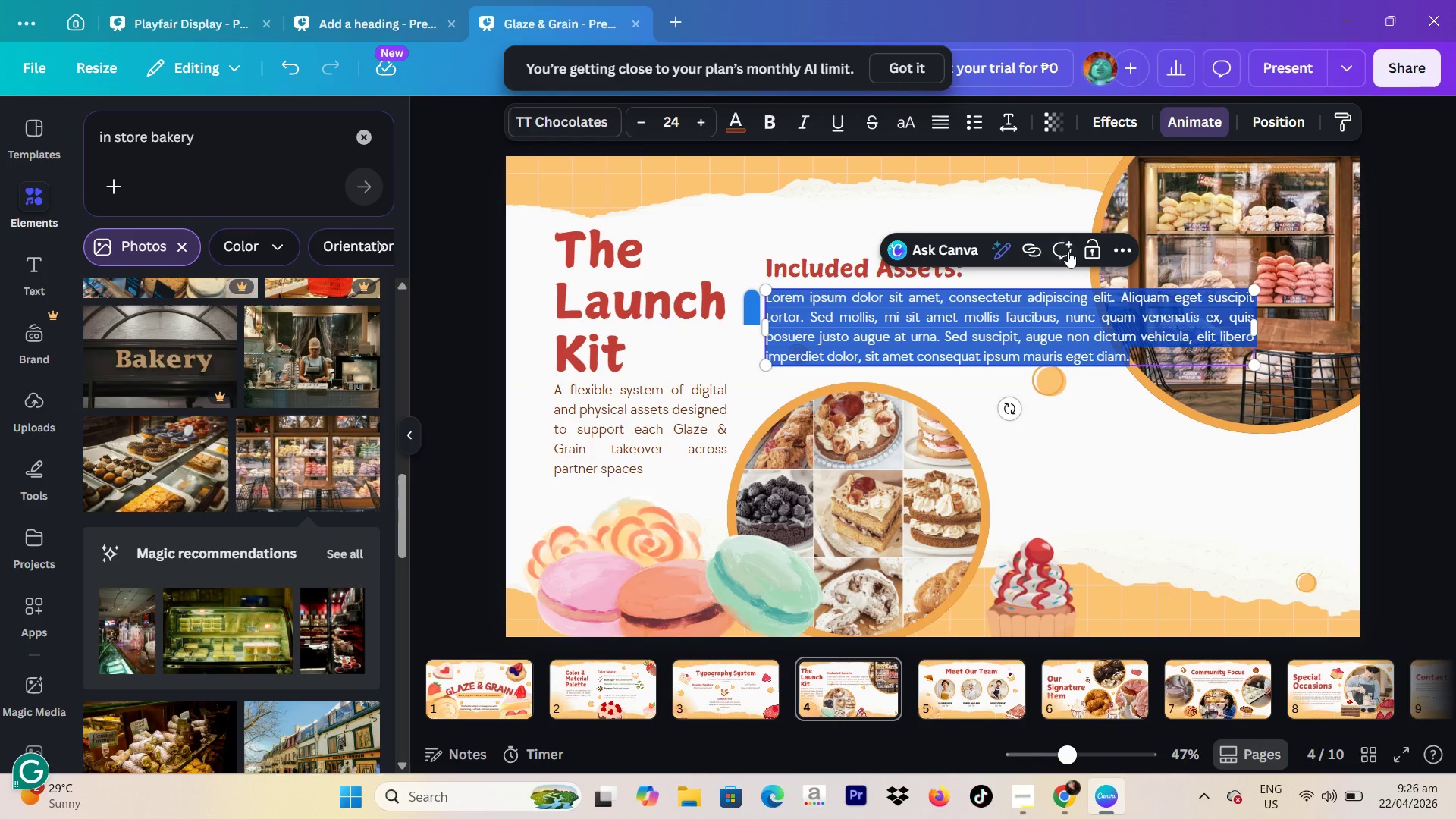 
left_click([969, 126])
 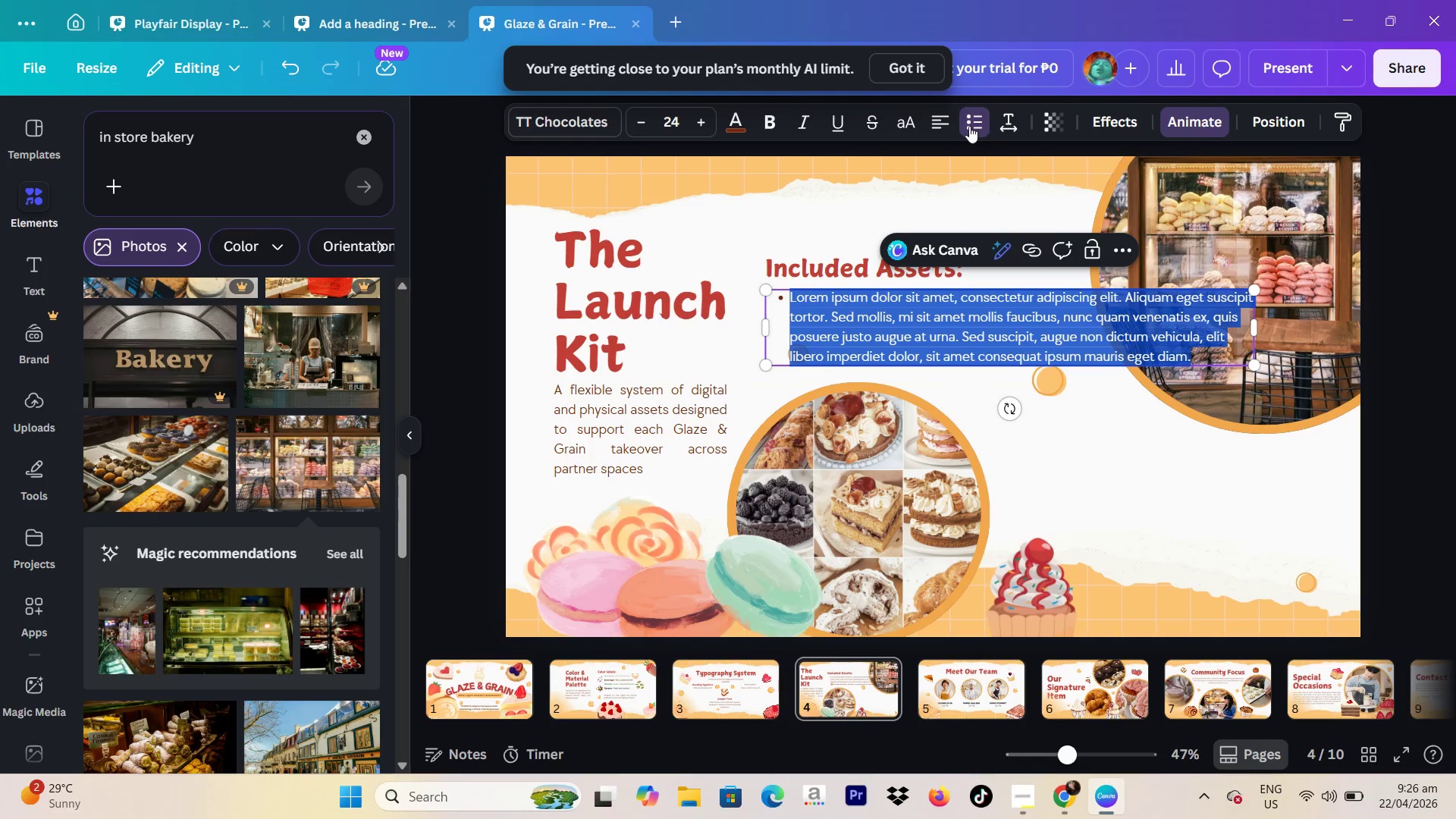 
type(Socal Meda Launch Templates)
 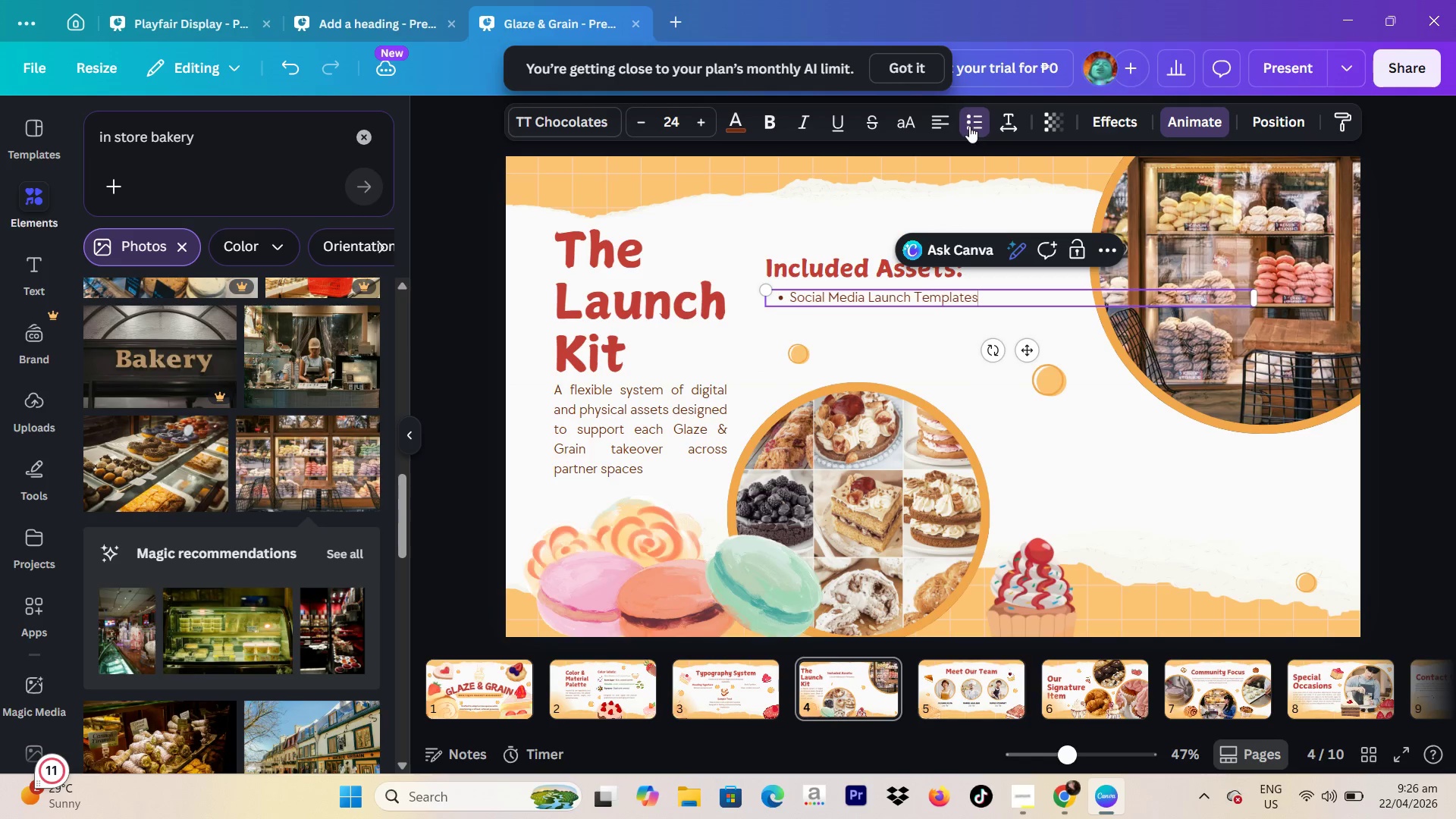 
hold_key(key=I, duration=2.42)
 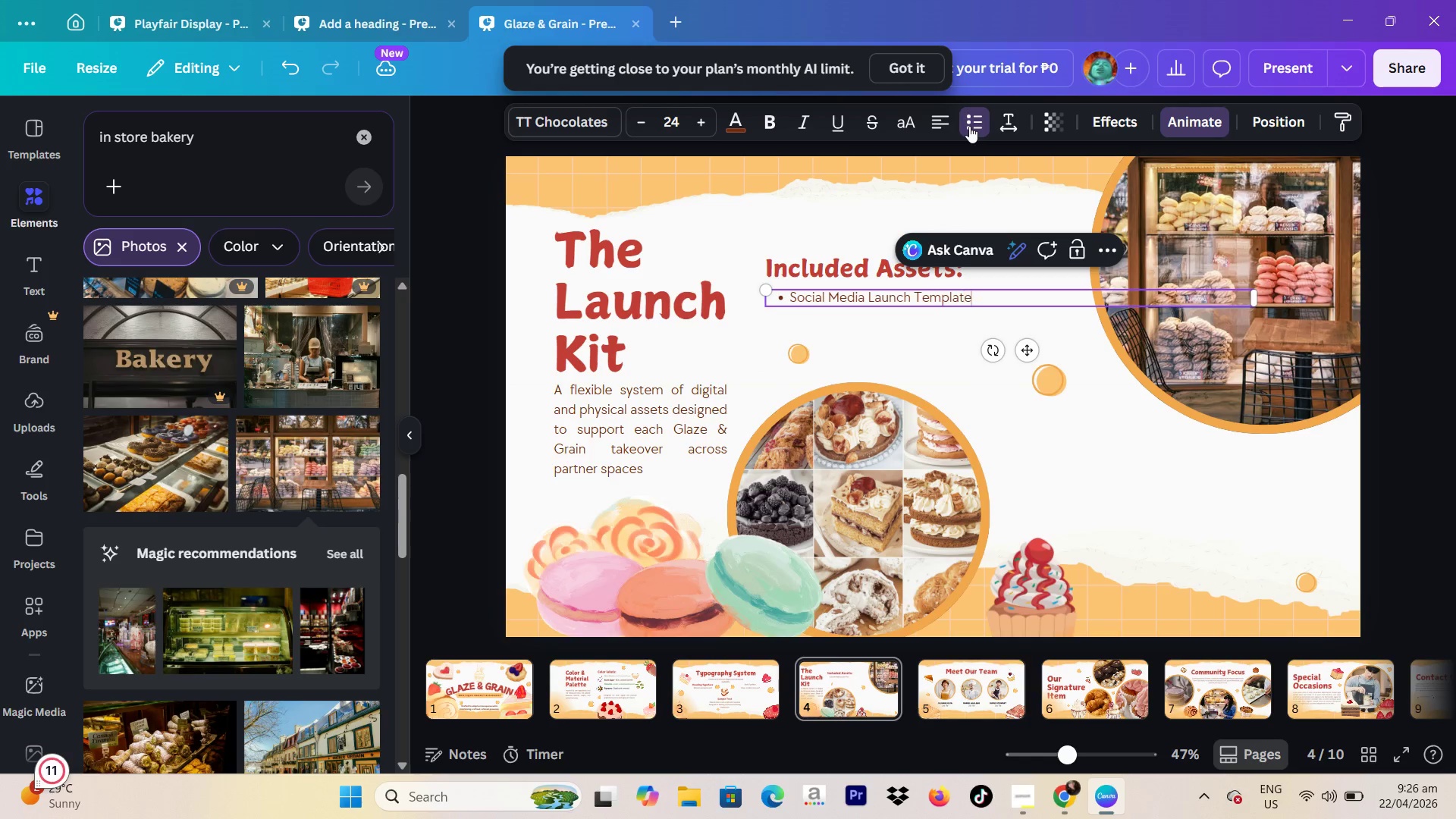 
key(Enter)
 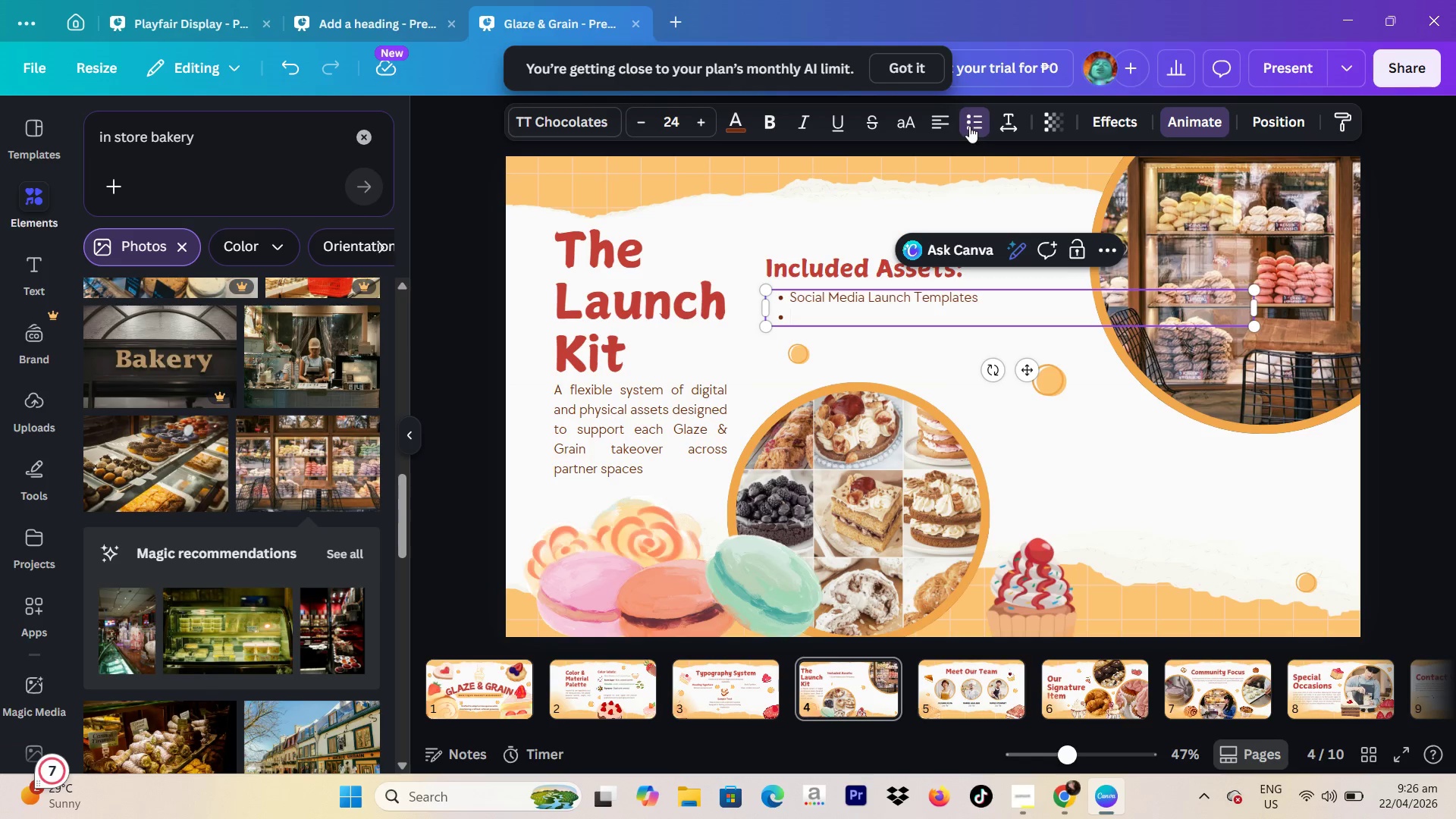 
type(Instar)
key(Backspace)
type(grsm)
key(Backspace)
key(Backspace)
type(sm)
key(Backspace)
key(Backspace)
type(am Story System)
 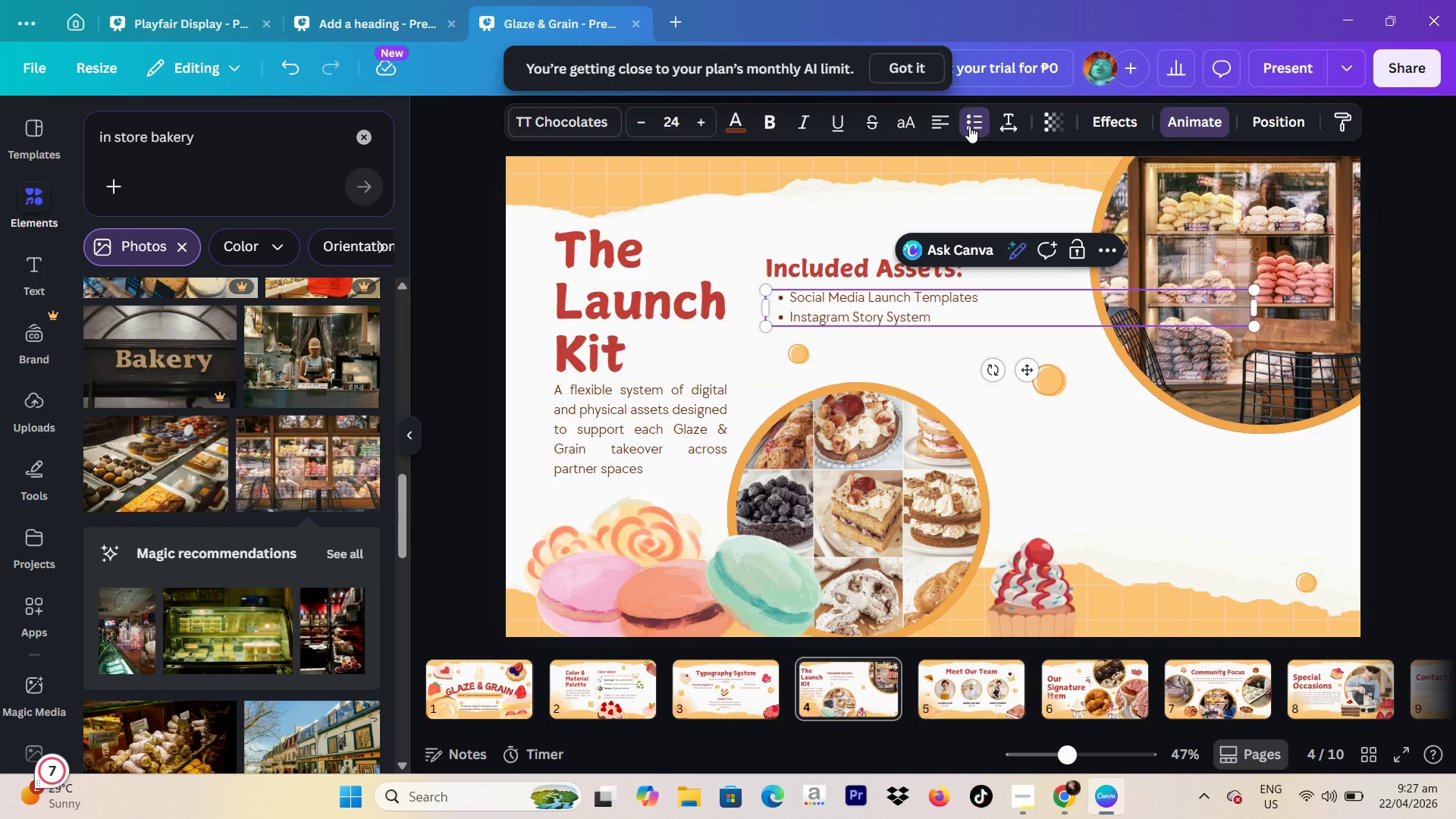 
key(Enter)
 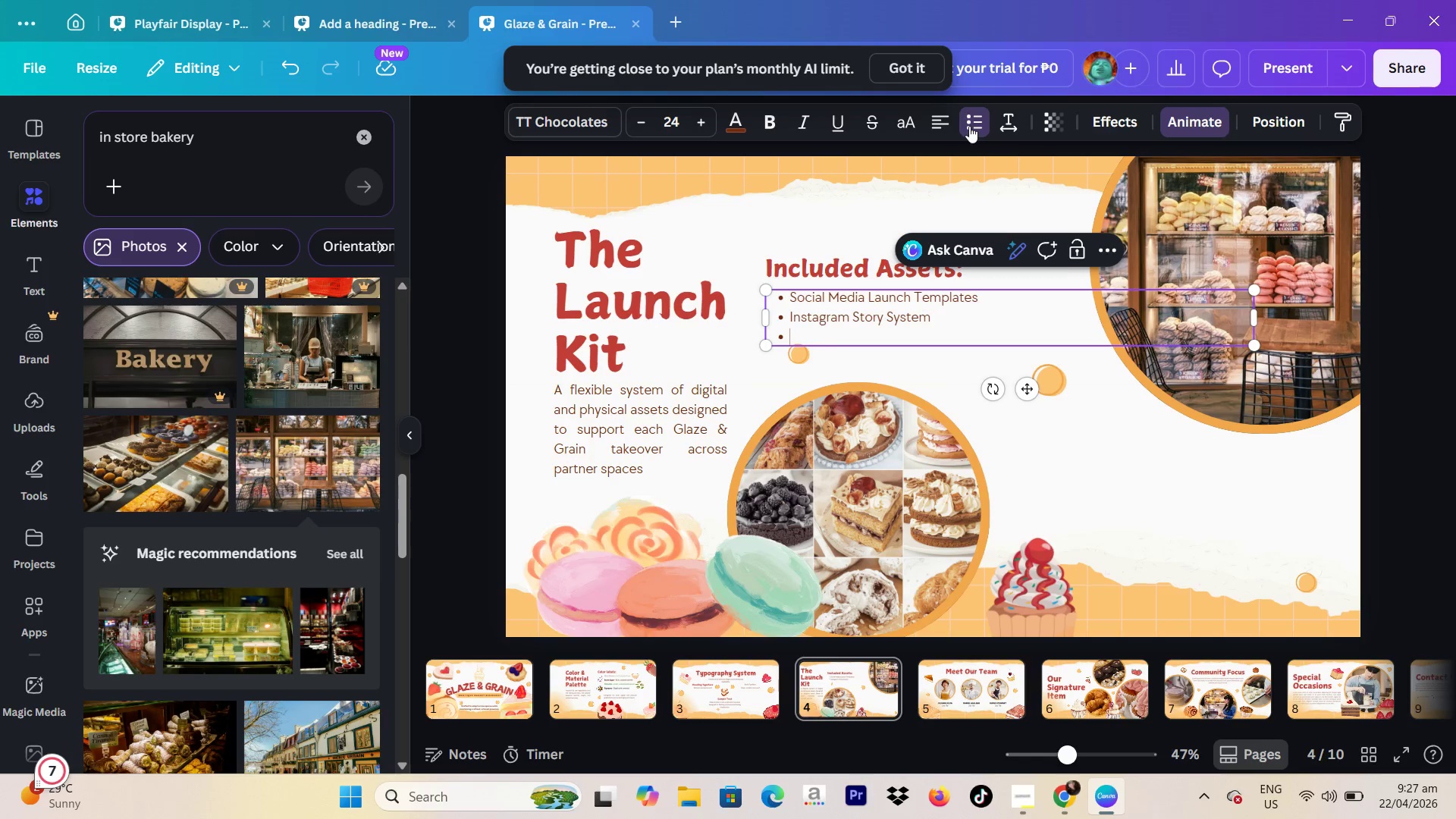 
type(In-store Communication Elemenet)
key(Backspace)
key(Backspace)
type(ts)
 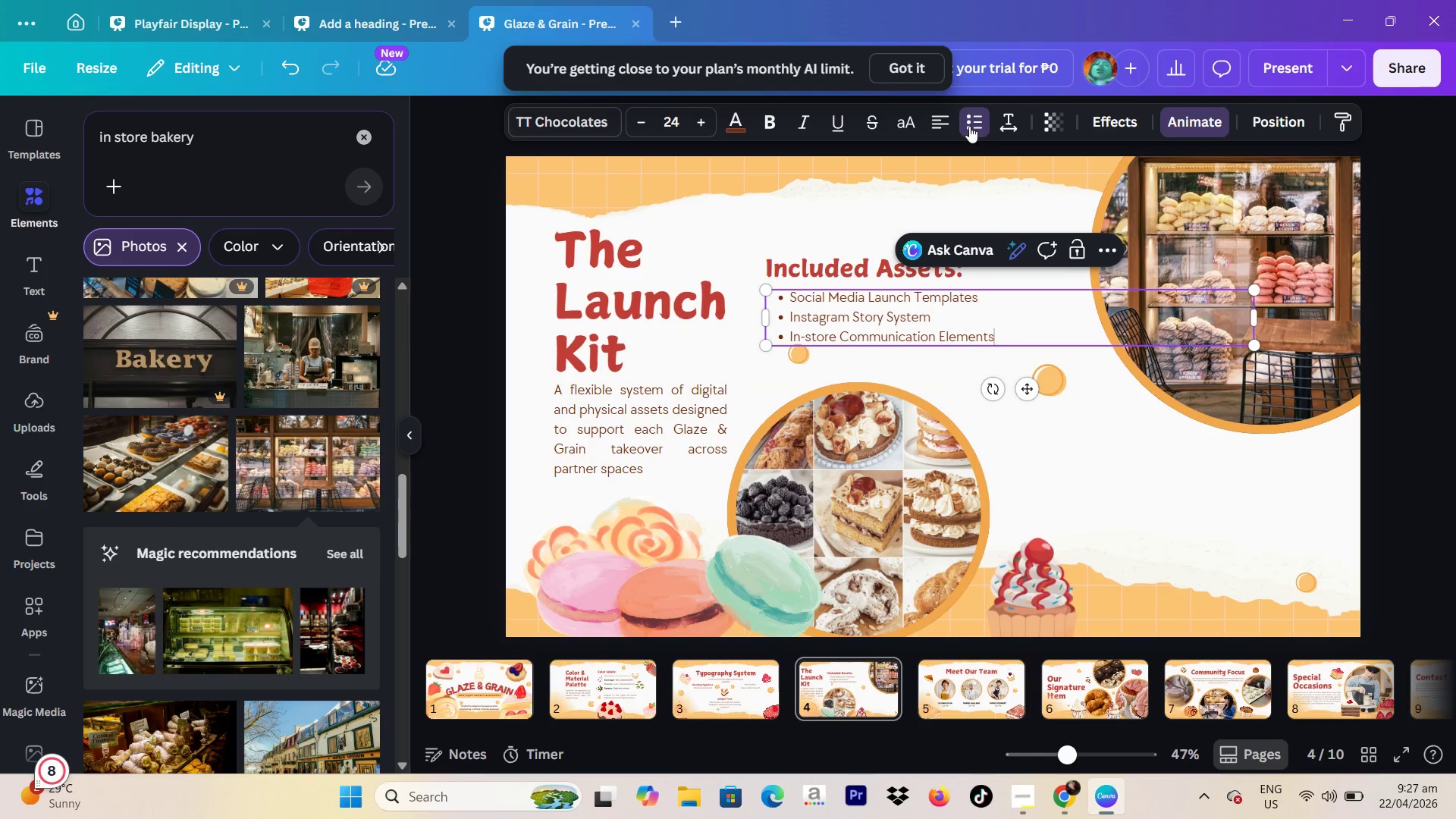 
key(Enter)
 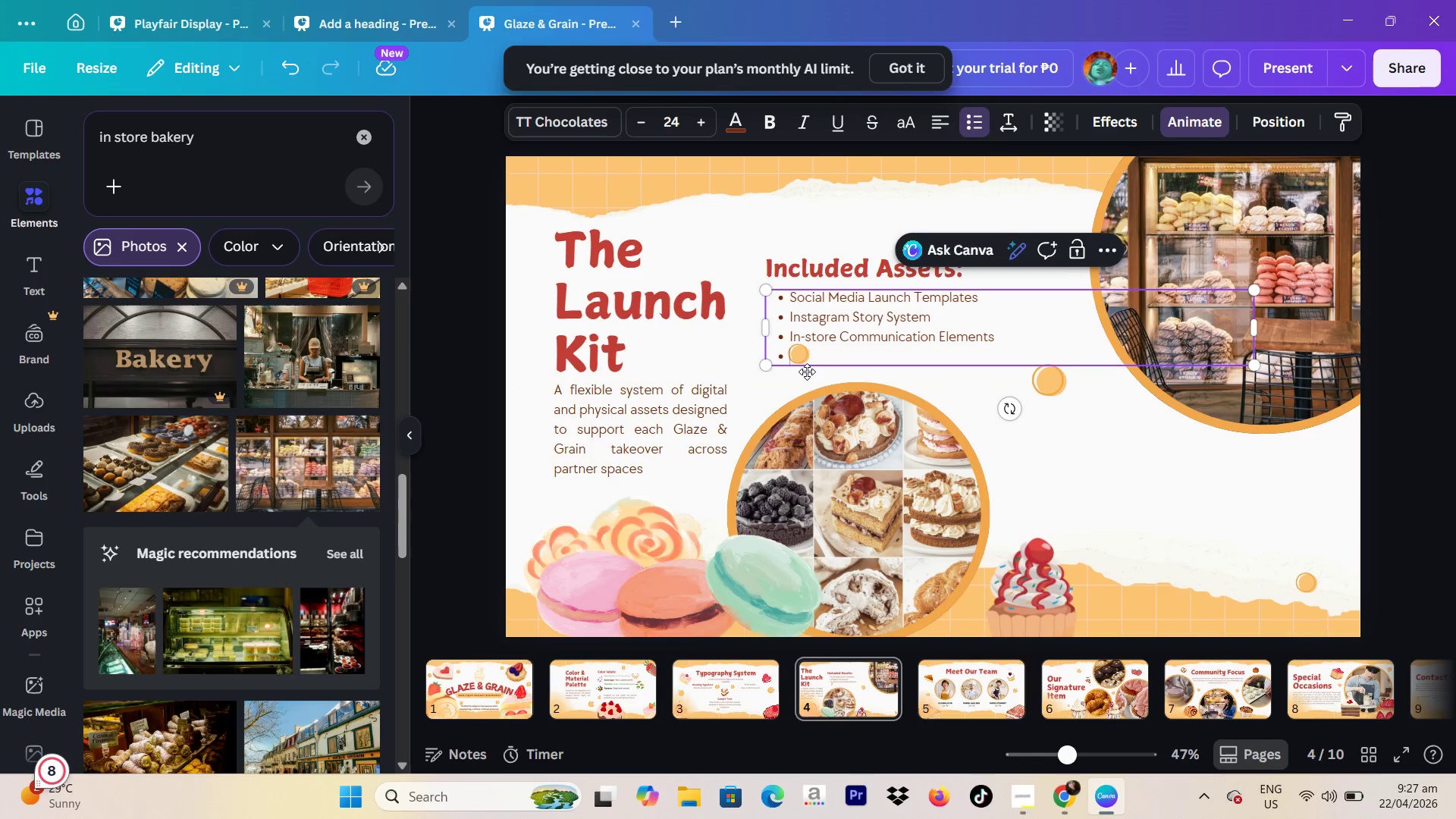 
key(Backspace)
 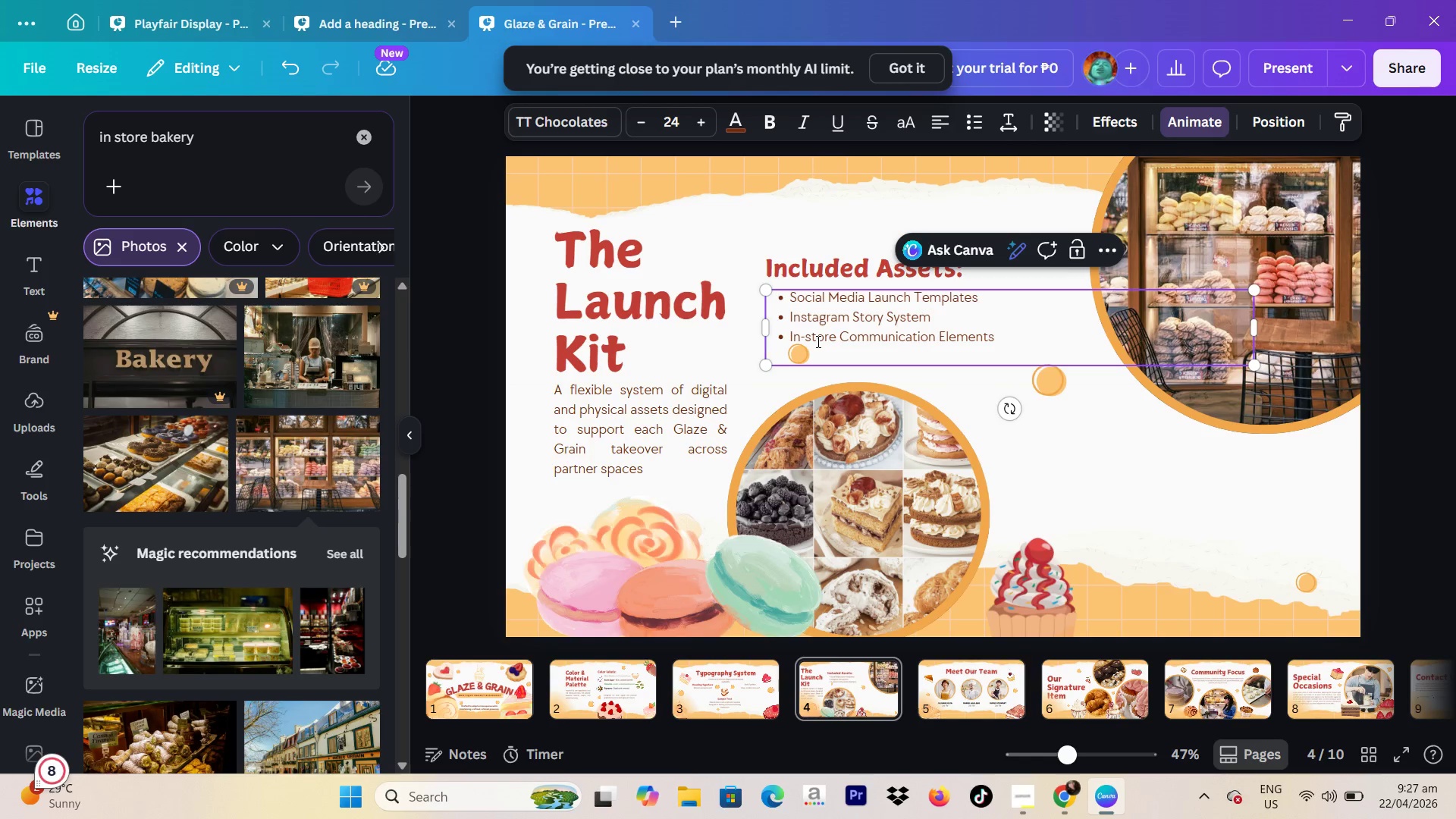 
key(Backspace)
 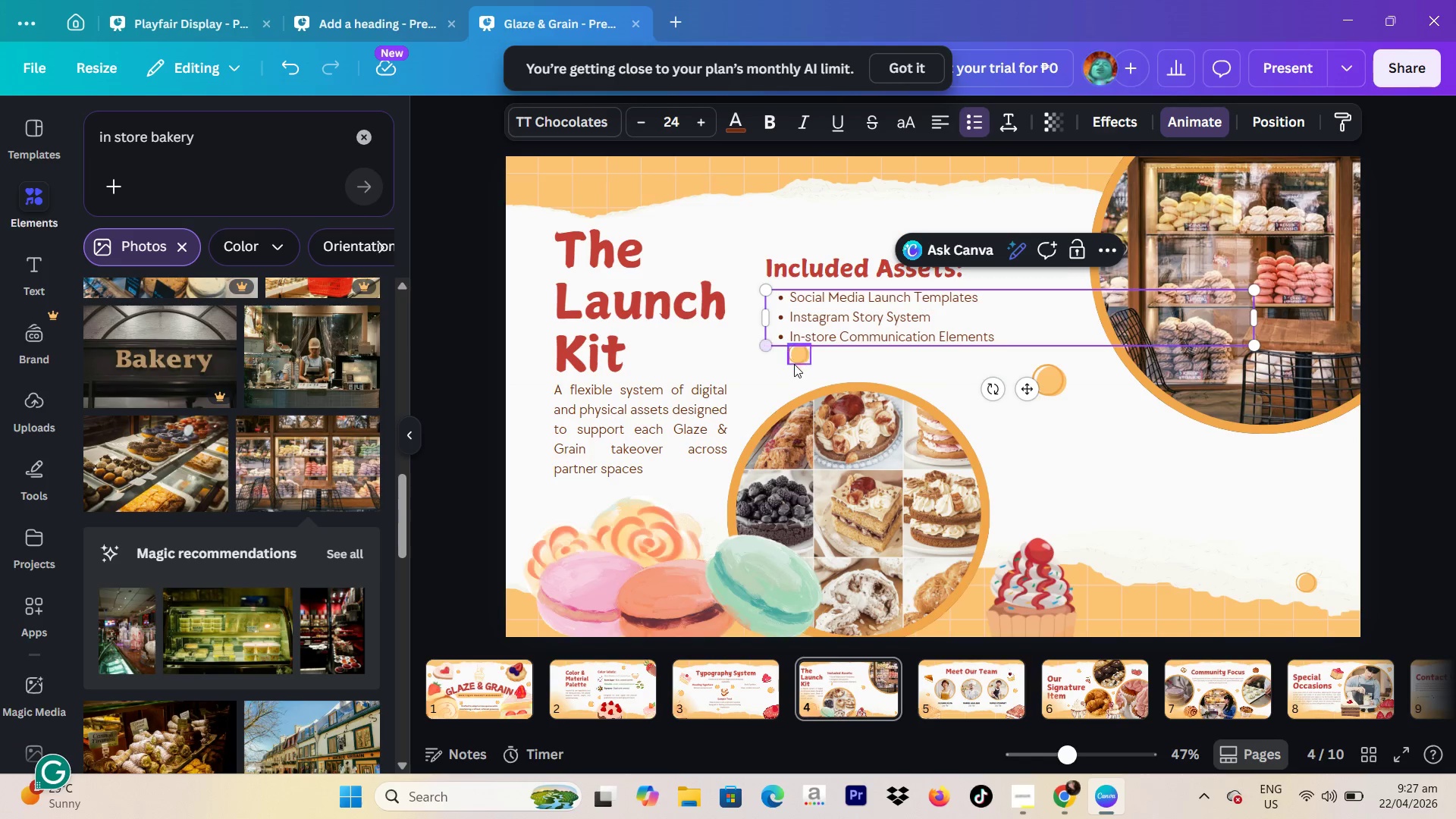 
left_click([798, 365])
 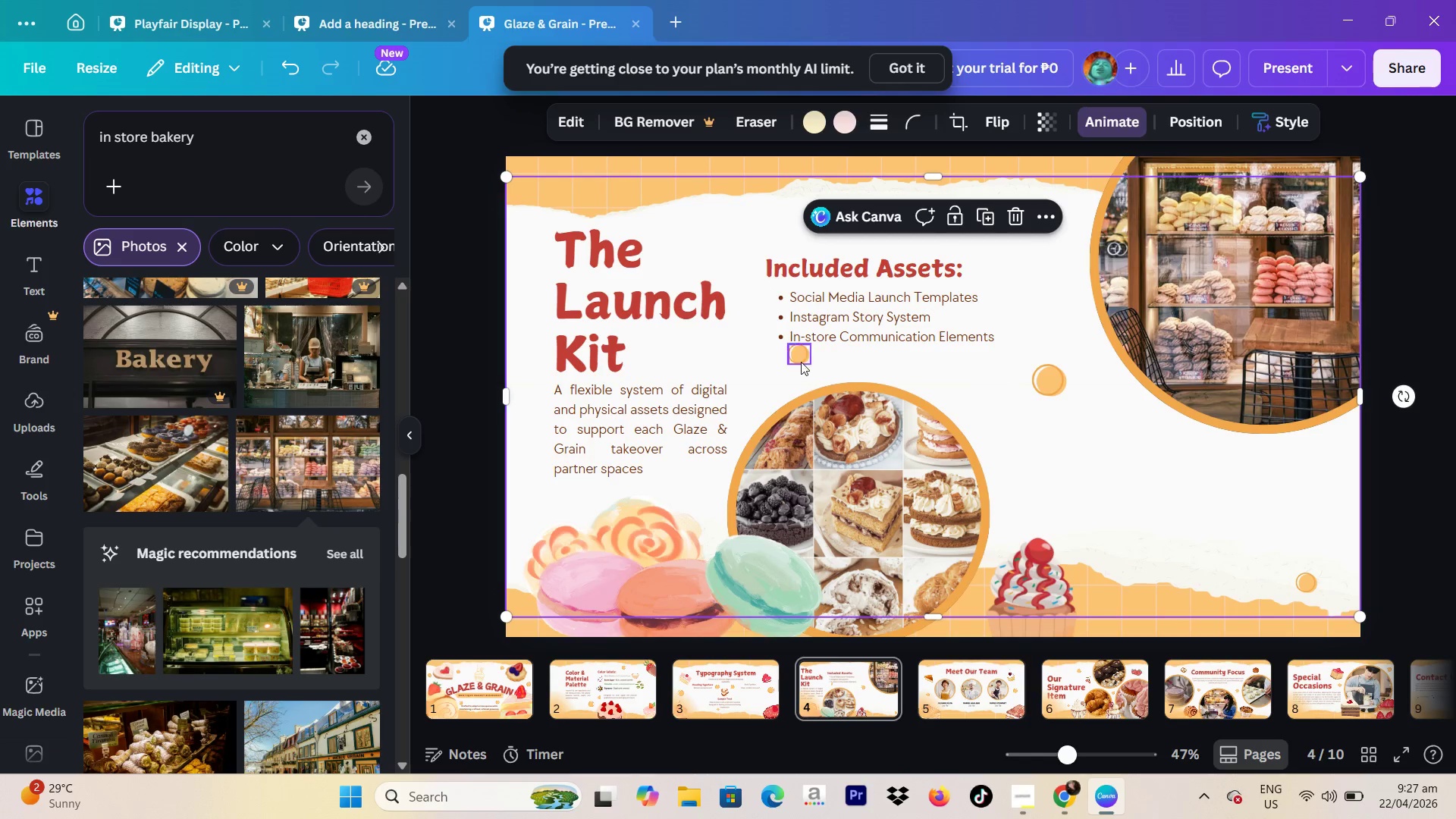 
left_click_drag(start_coordinate=[801, 360], to_coordinate=[756, 410])
 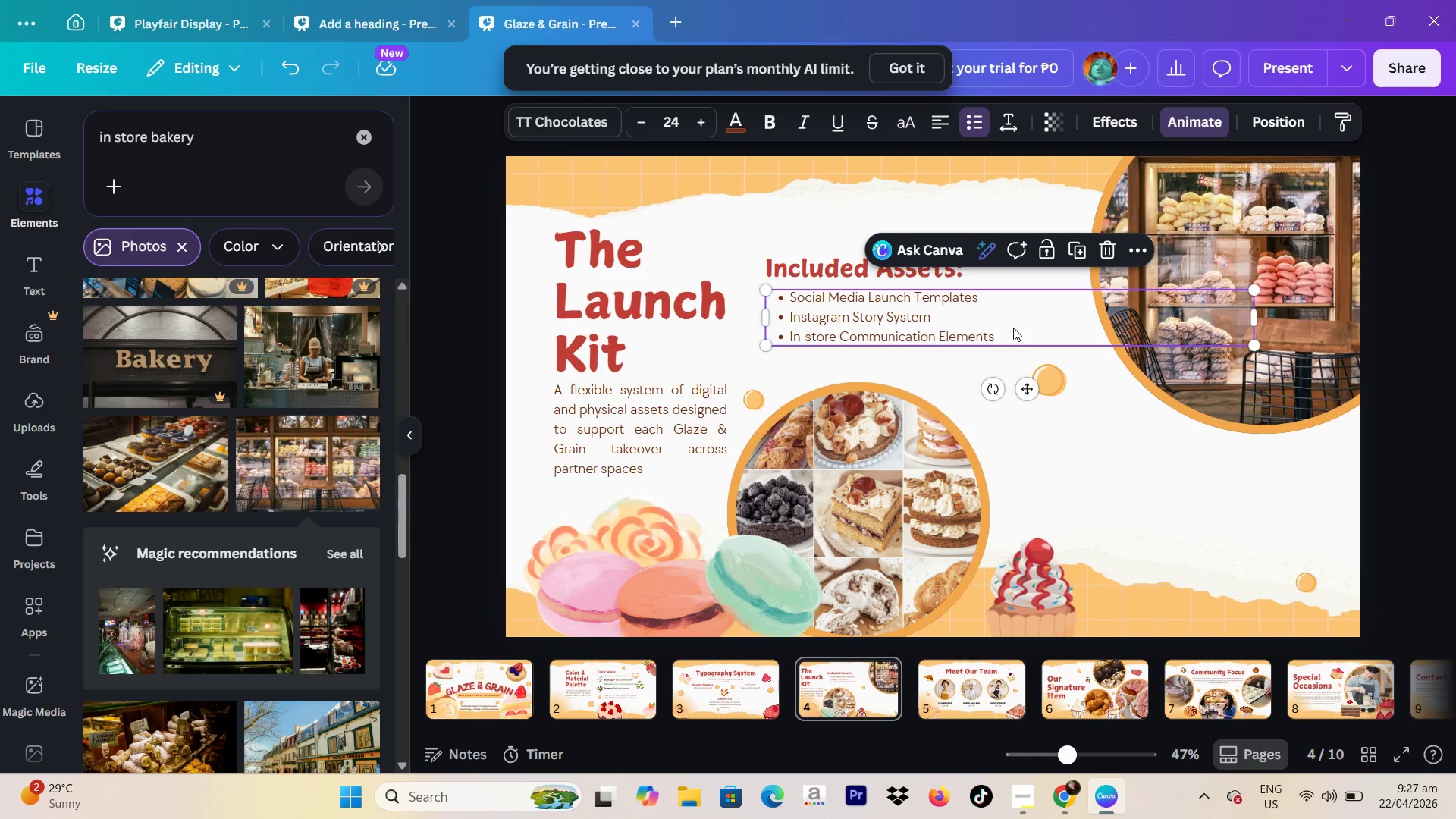 
double_click([1009, 339])
 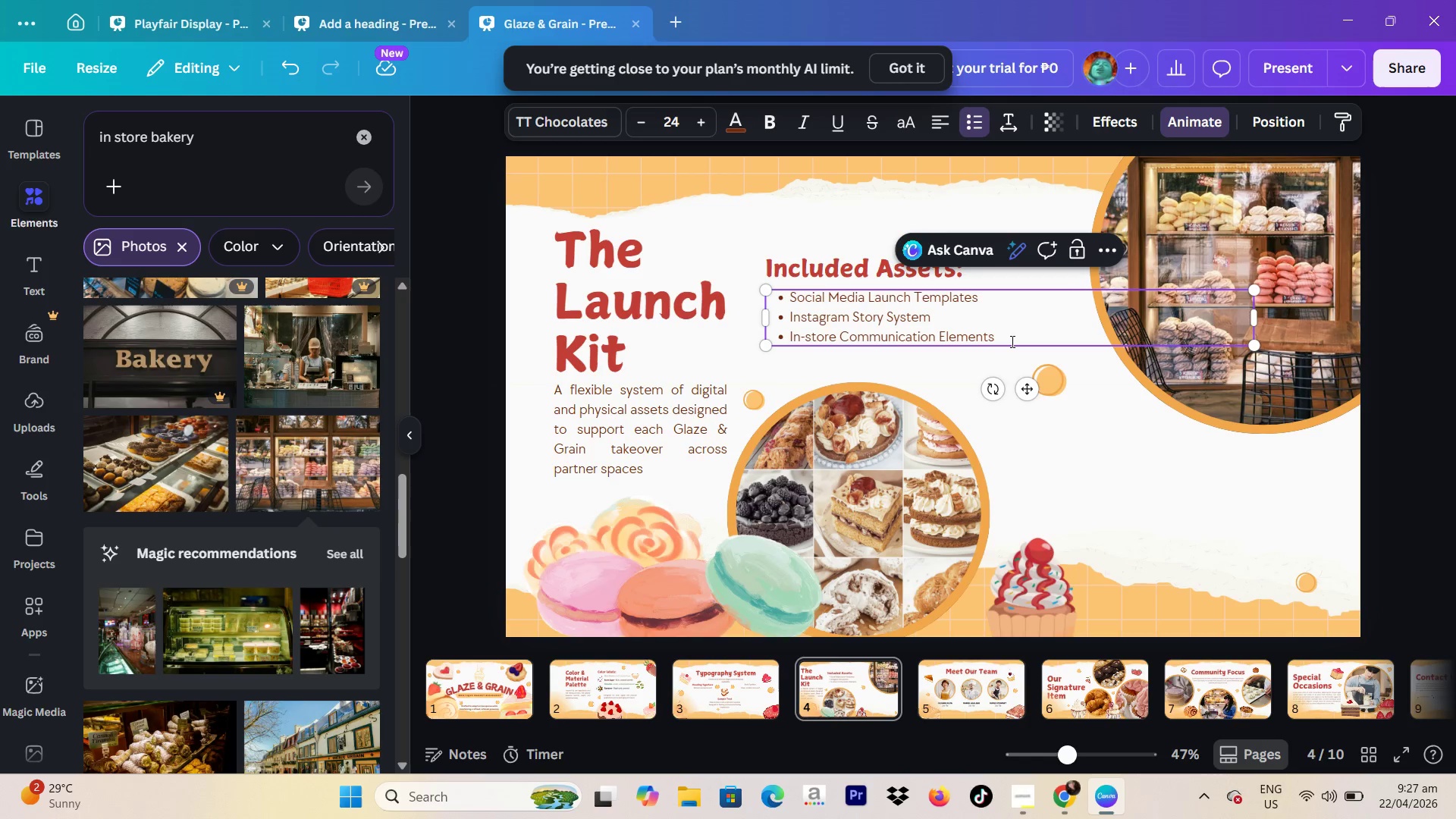 
key(Enter)
 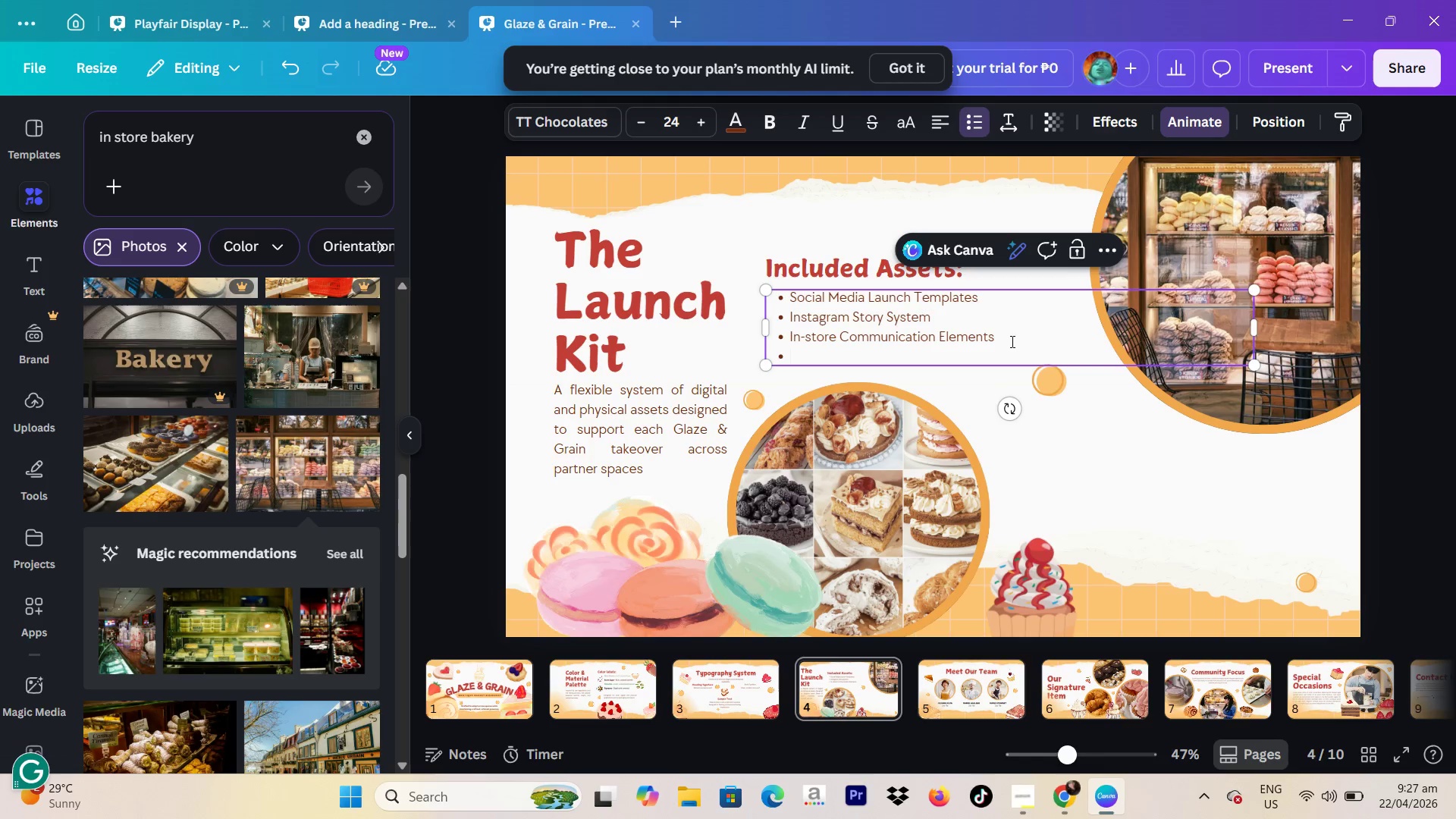 
type(Modular Promotional Mateir)
key(Backspace)
type(r)
key(Backspace)
key(Backspace)
type(ria,)
key(Backspace)
type(ls)
 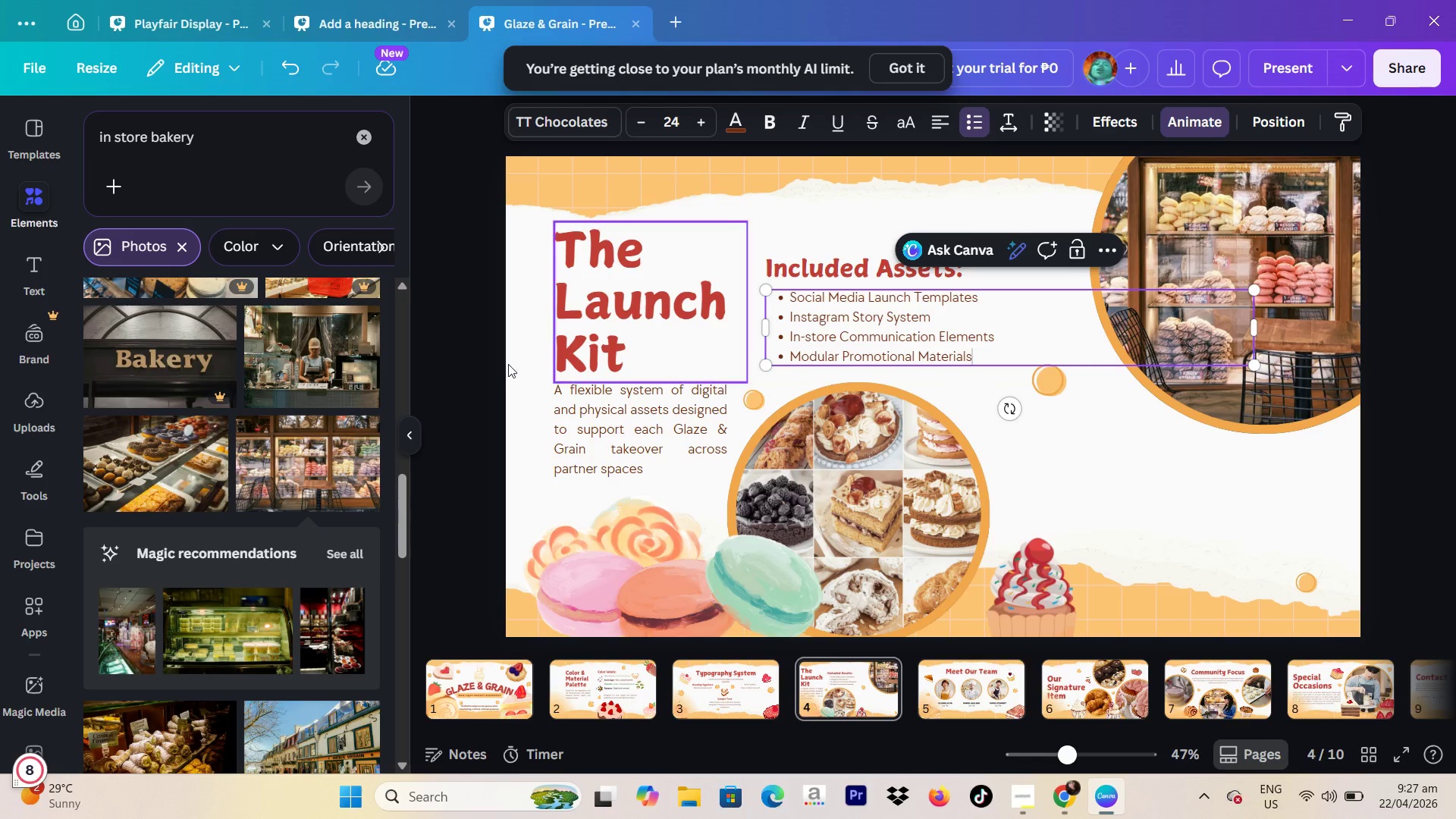 
left_click([484, 366])
 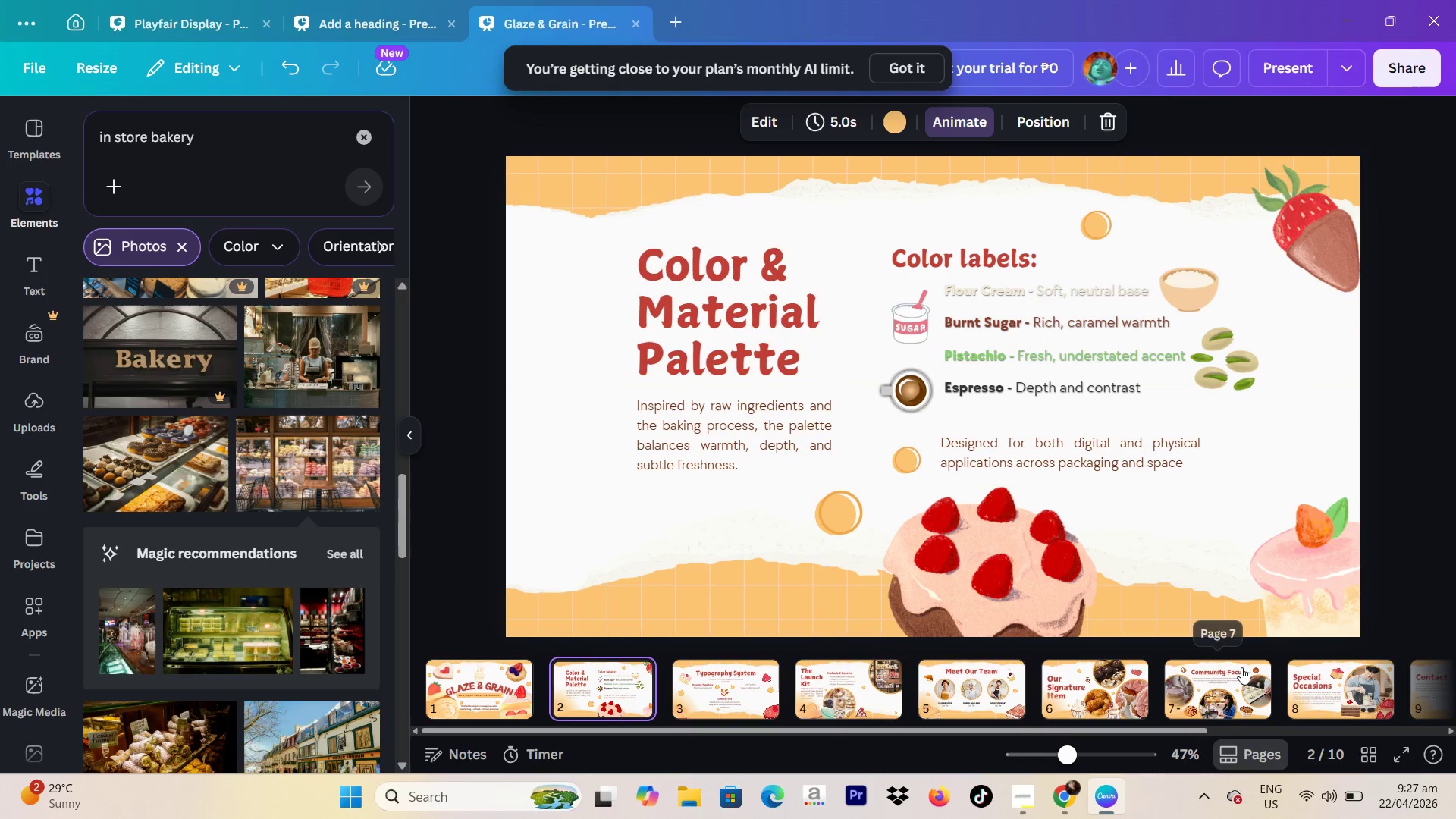 
wait(7.83)
 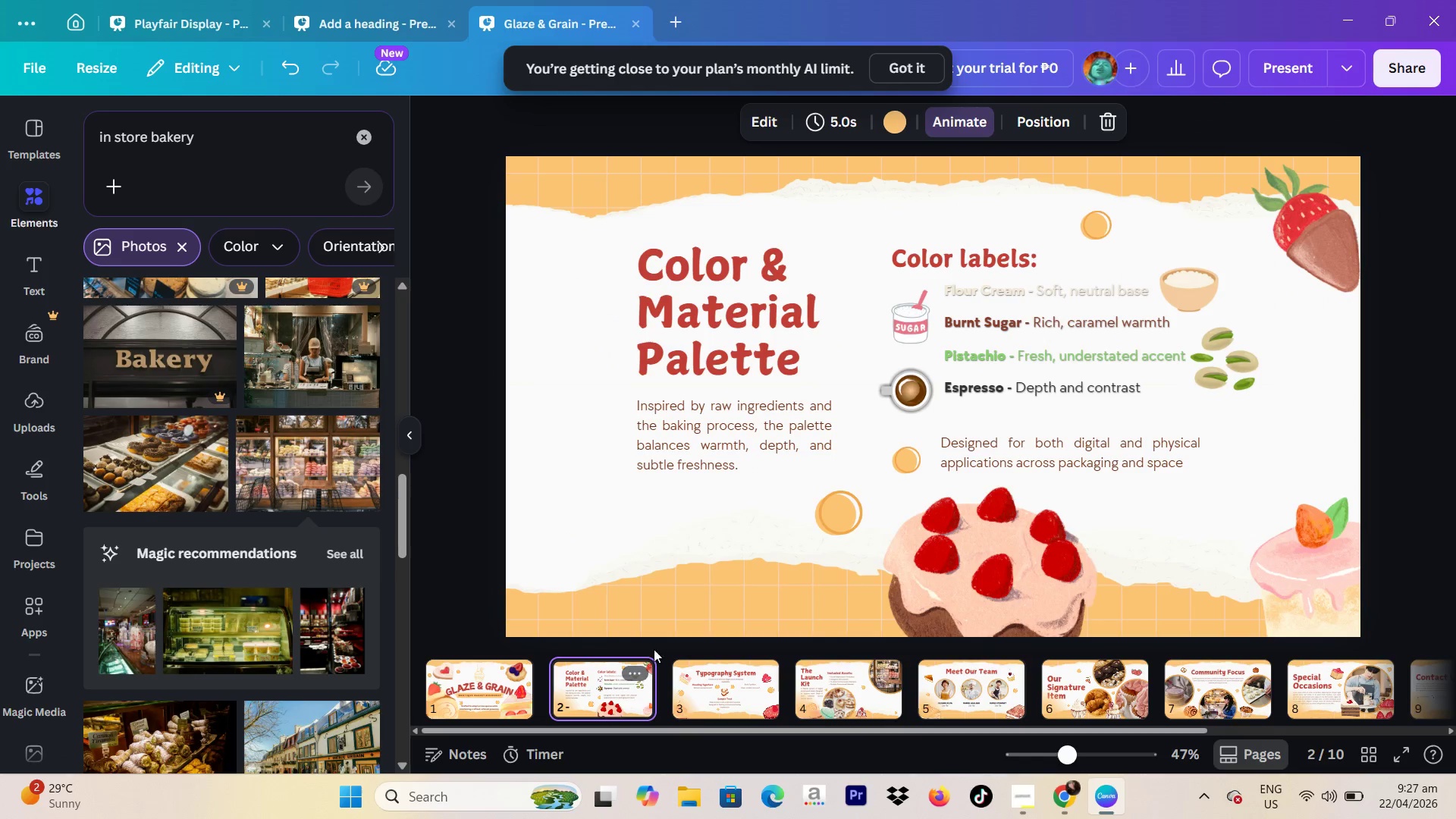 
left_click([833, 680])
 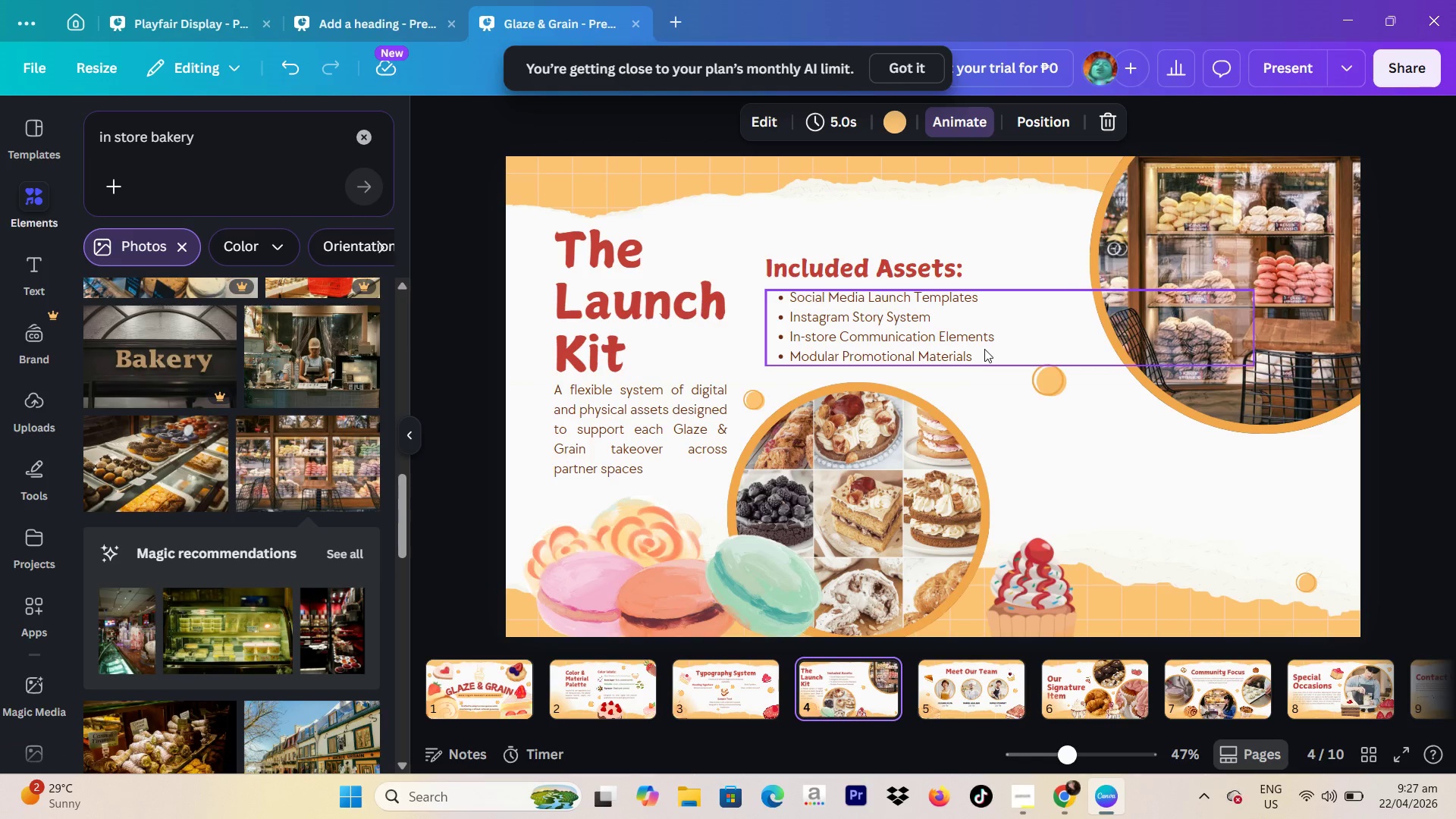 
left_click([568, 428])
 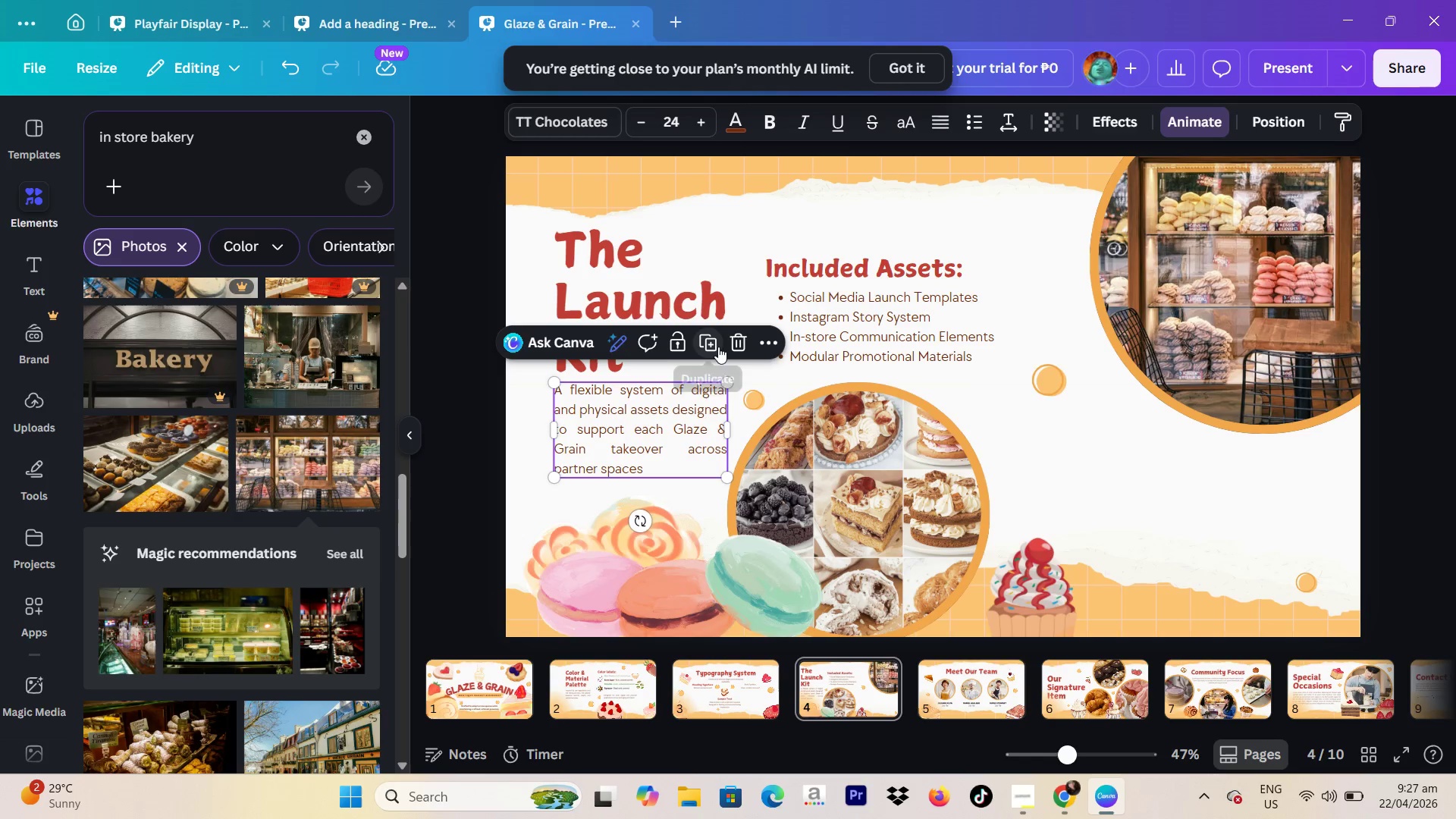 
left_click([712, 347])
 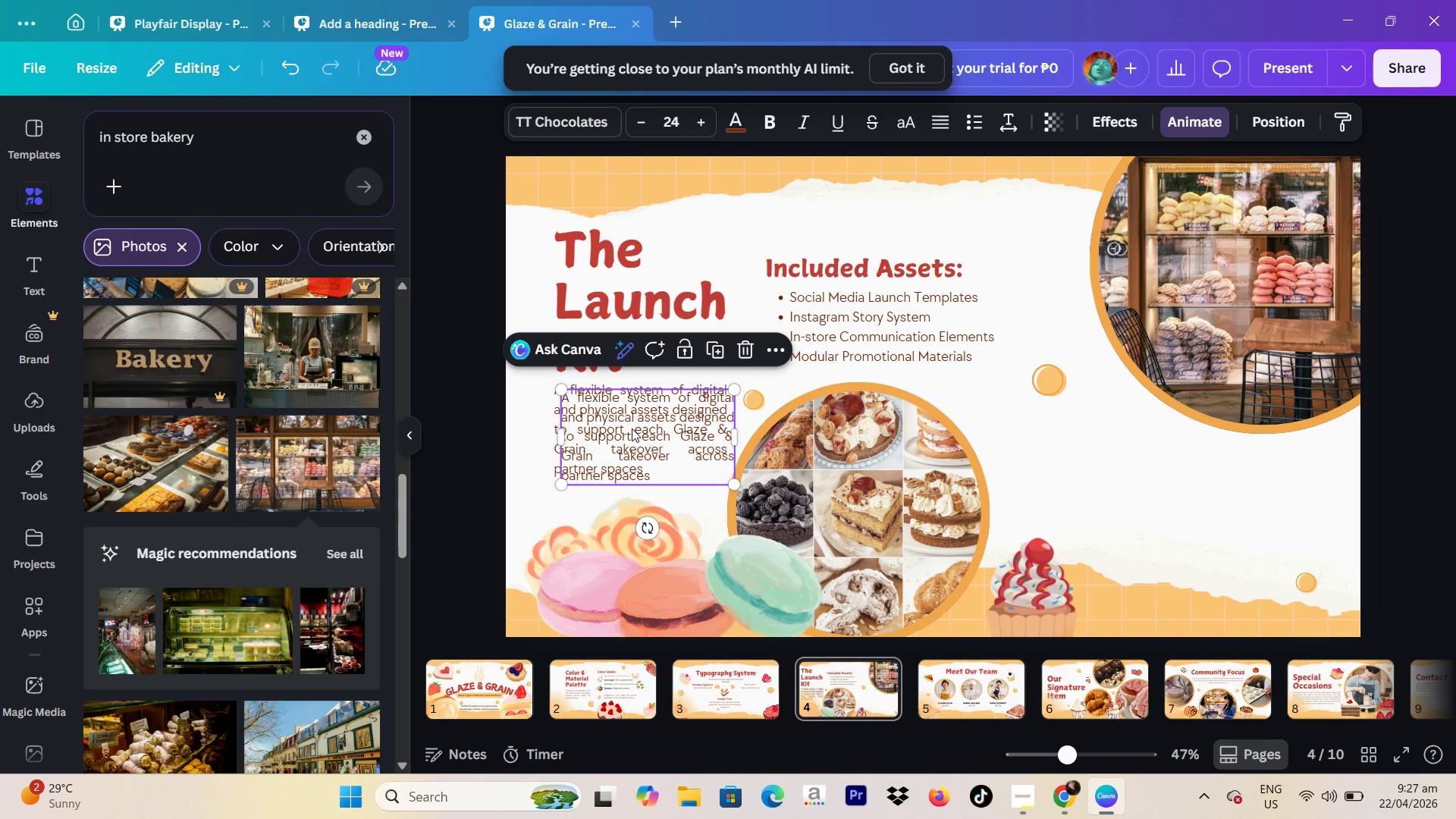 
left_click_drag(start_coordinate=[627, 439], to_coordinate=[1133, 497])
 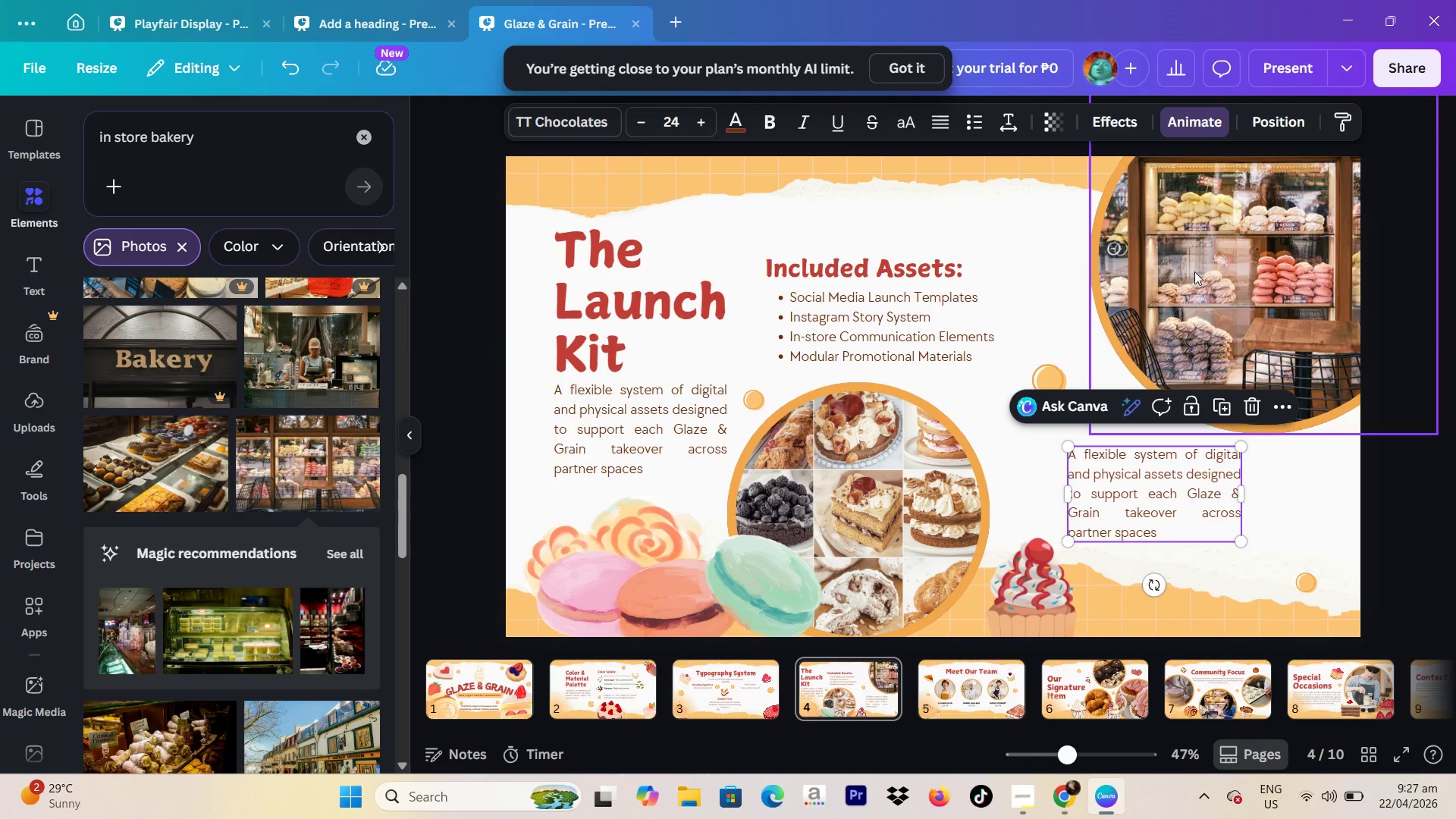 
left_click_drag(start_coordinate=[1194, 271], to_coordinate=[1144, 287])
 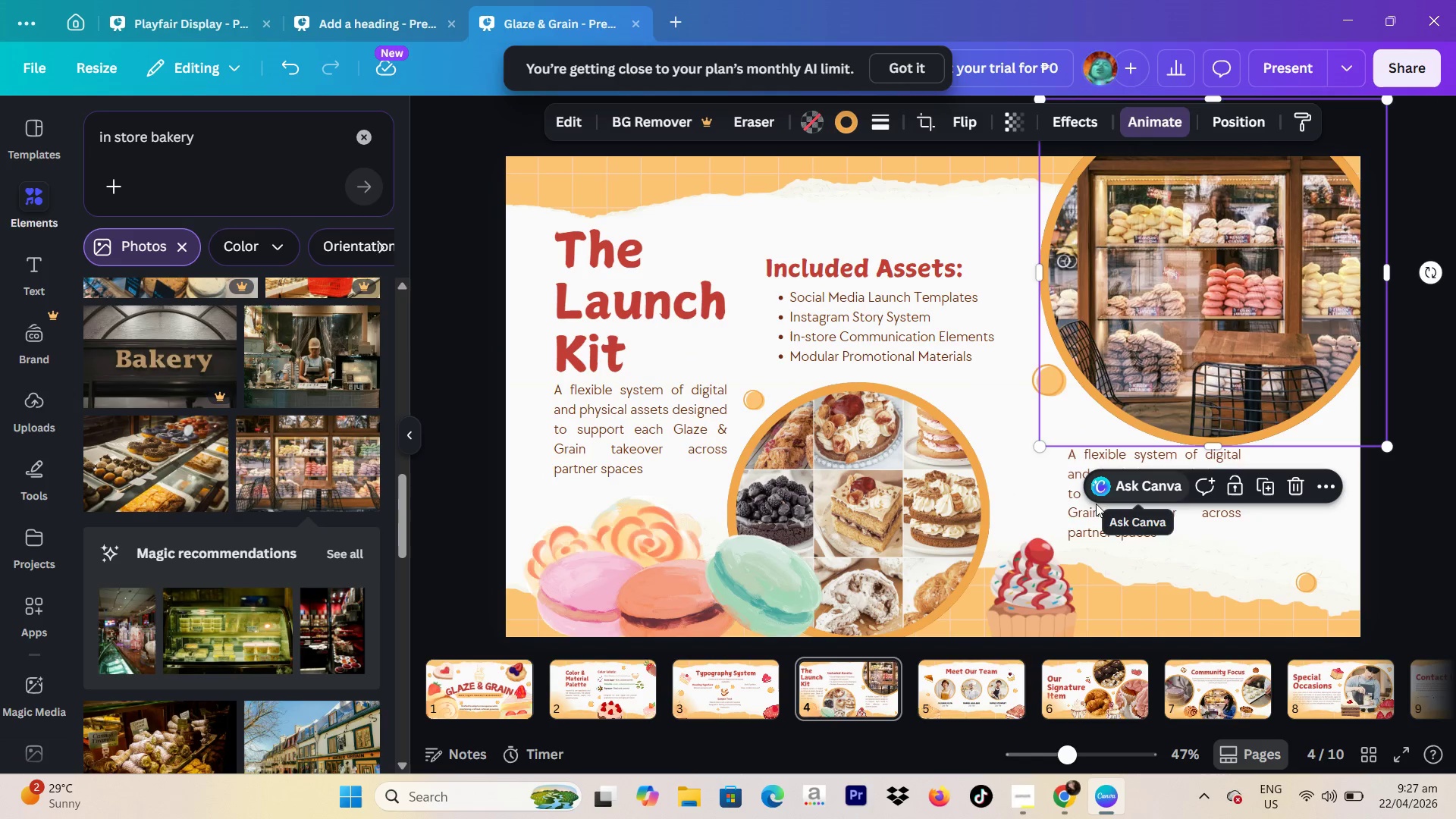 
left_click_drag(start_coordinate=[1107, 510], to_coordinate=[1104, 516])
 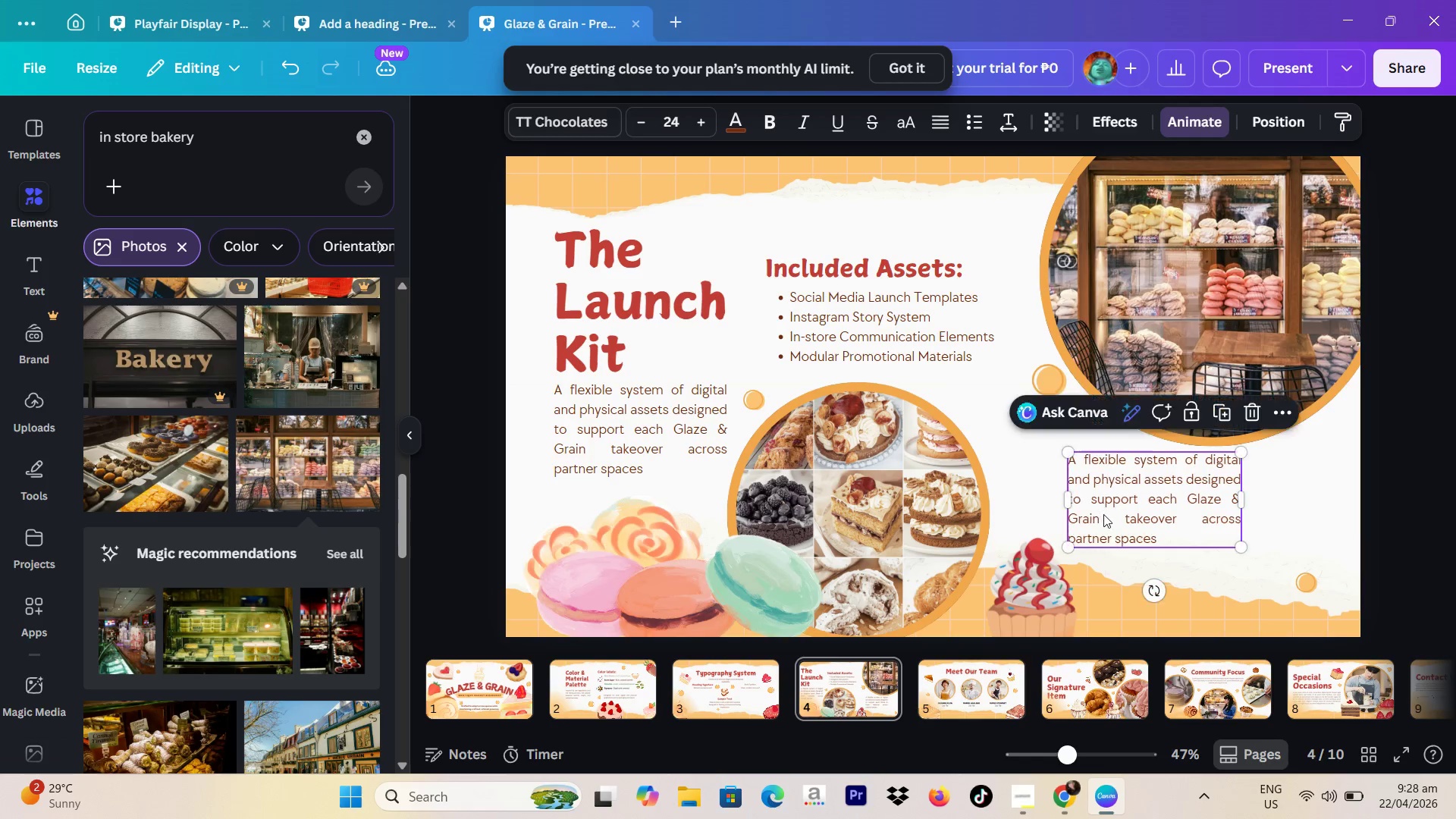 
left_click([1103, 514])
 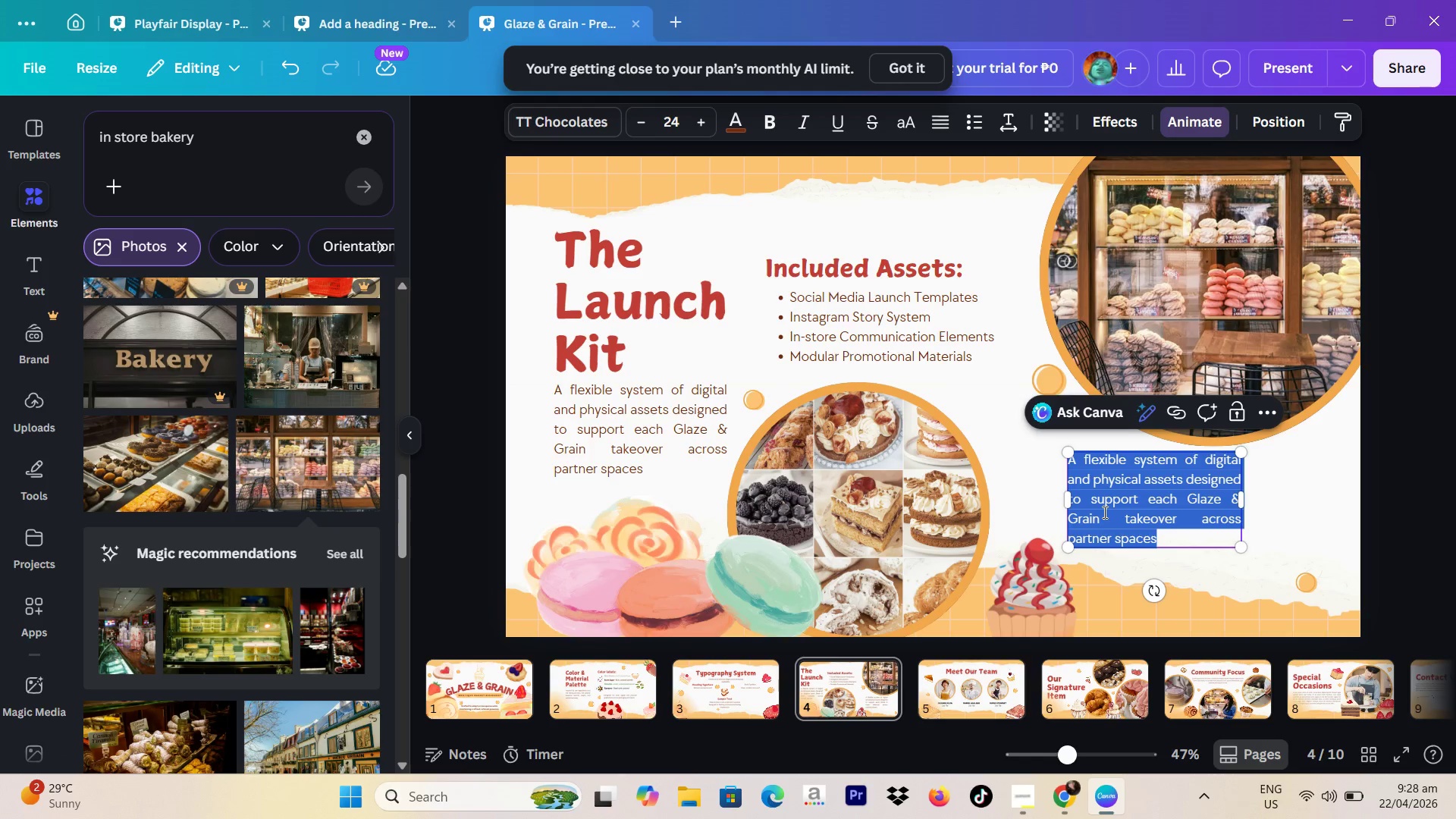 
type(Each residency adapts to its hosp)
key(Backspace)
type(t spacr)
key(Backspace)
type(e while maintaining a consistent visual identity rooted in craft, restraint, and material expression,)
key(Backspace)
type(.)
 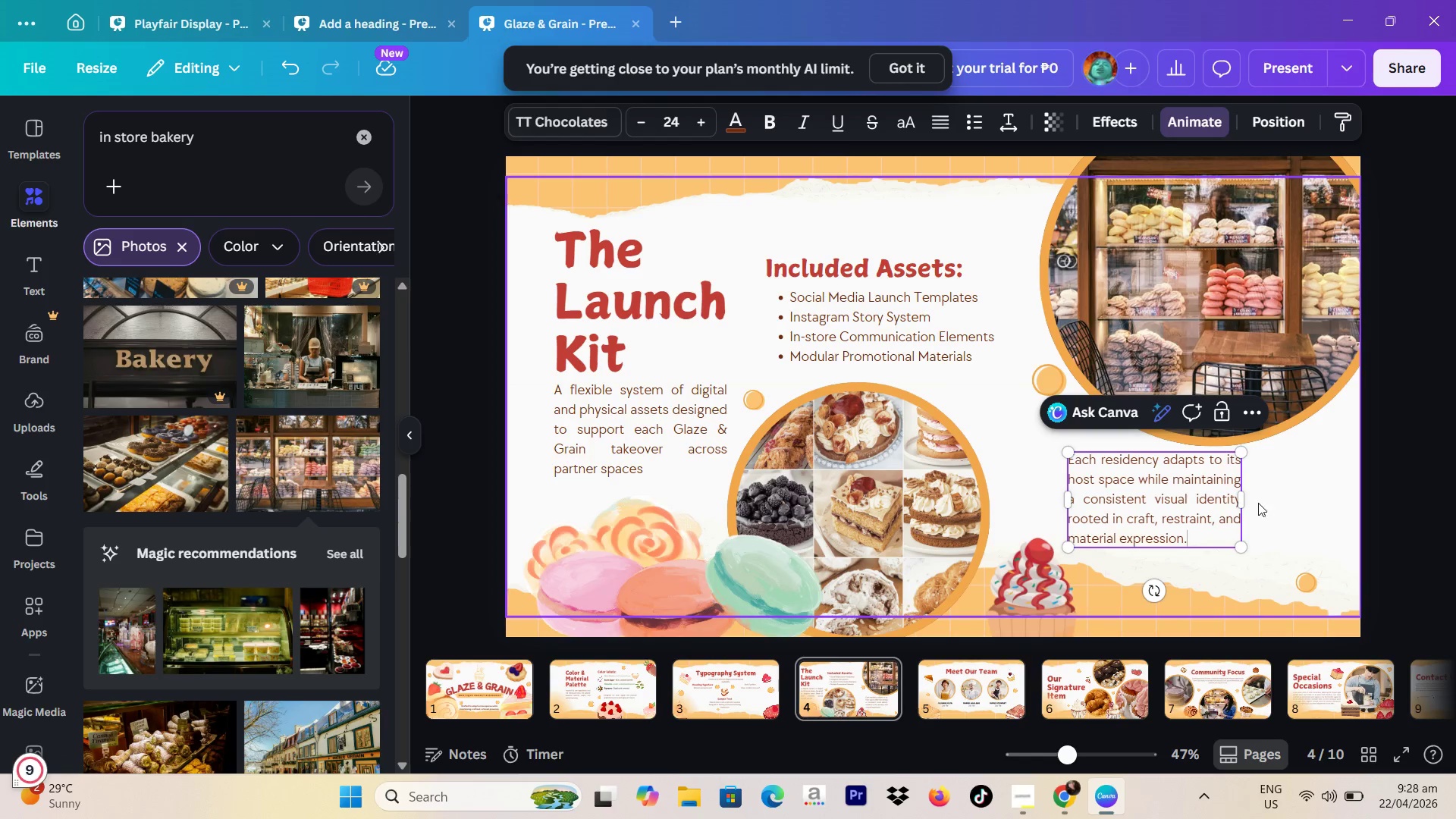 
left_click_drag(start_coordinate=[1246, 503], to_coordinate=[1323, 496])
 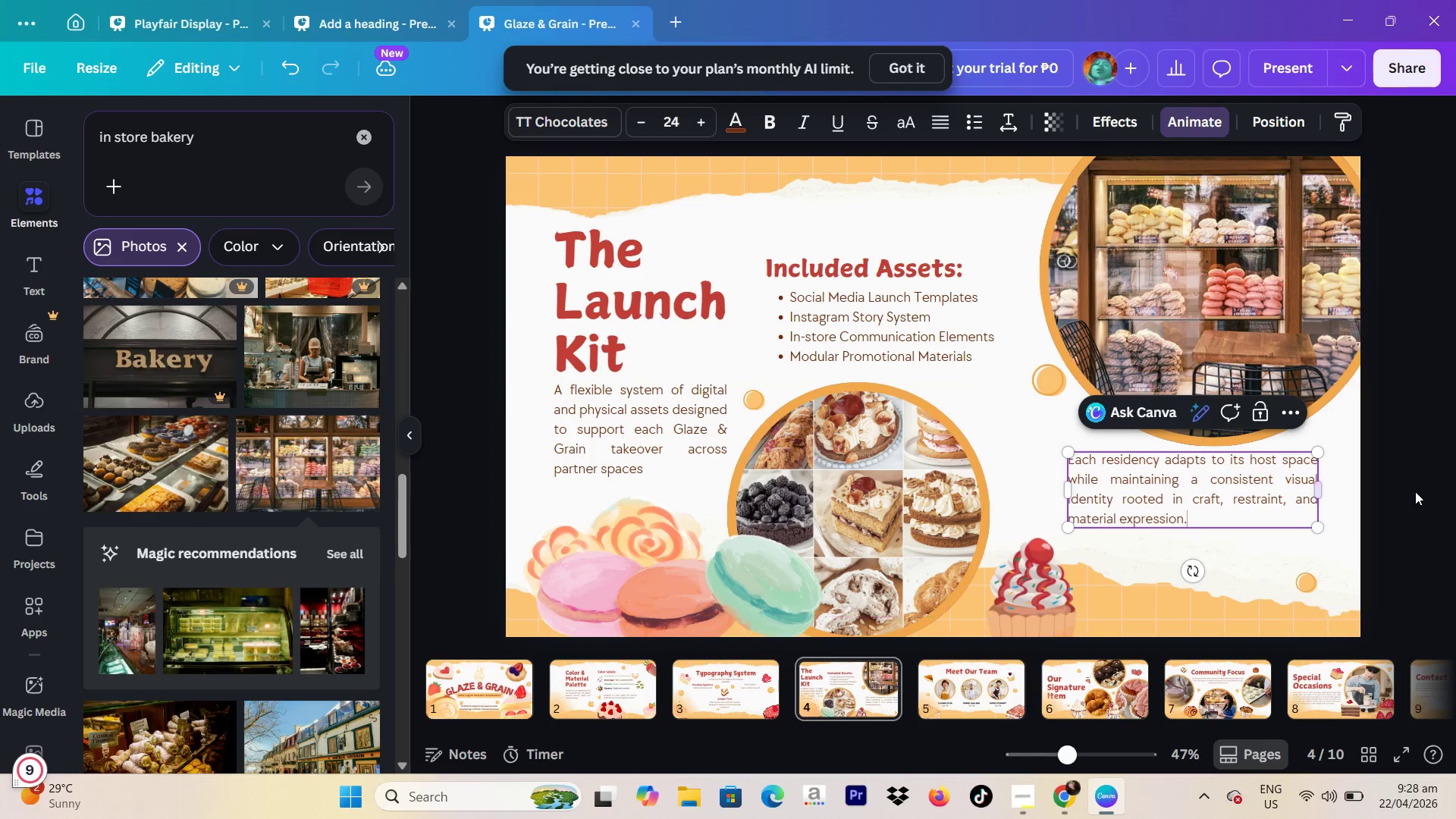 
left_click([1415, 491])
 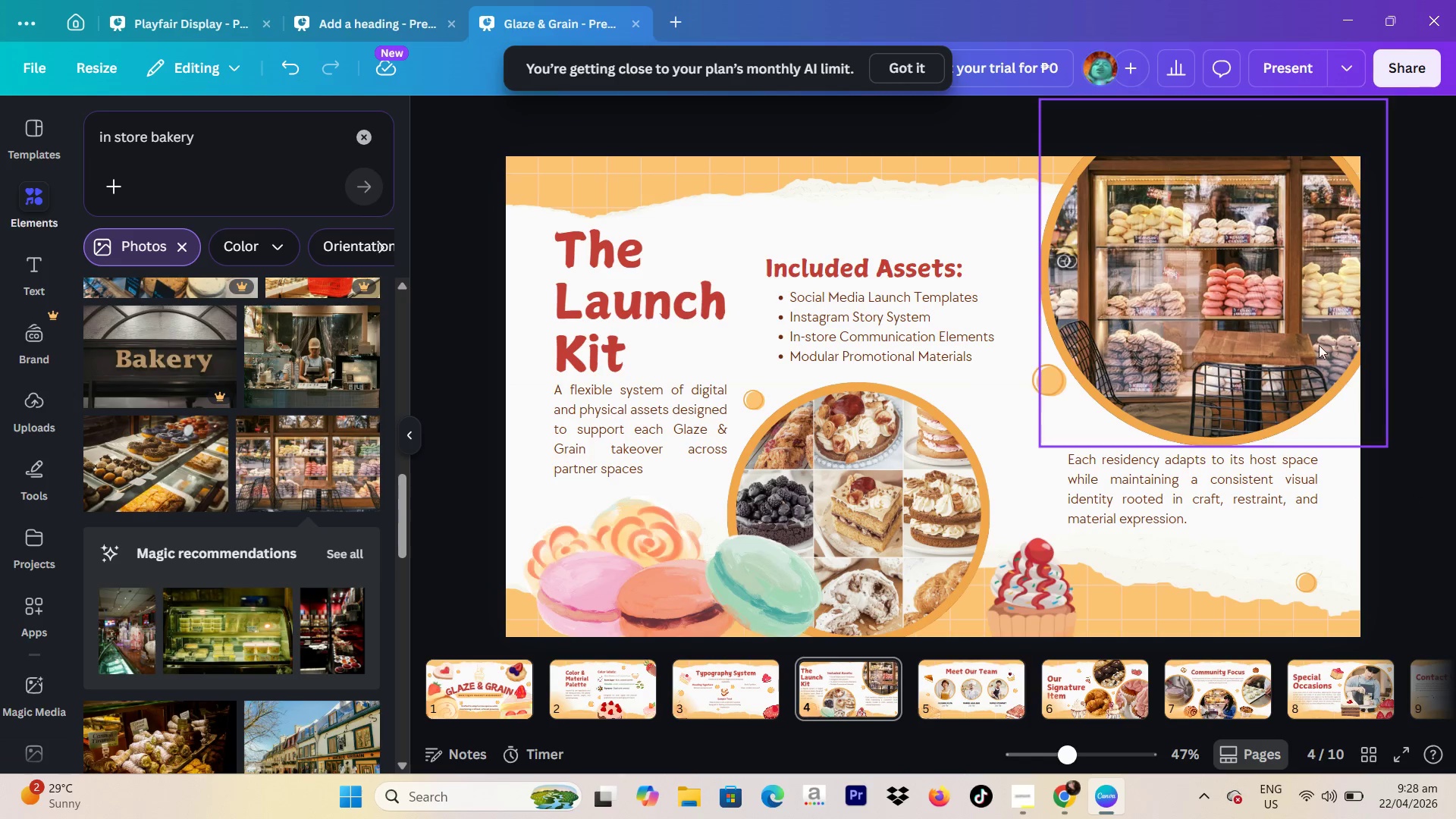 
left_click_drag(start_coordinate=[1239, 345], to_coordinate=[1218, 347])
 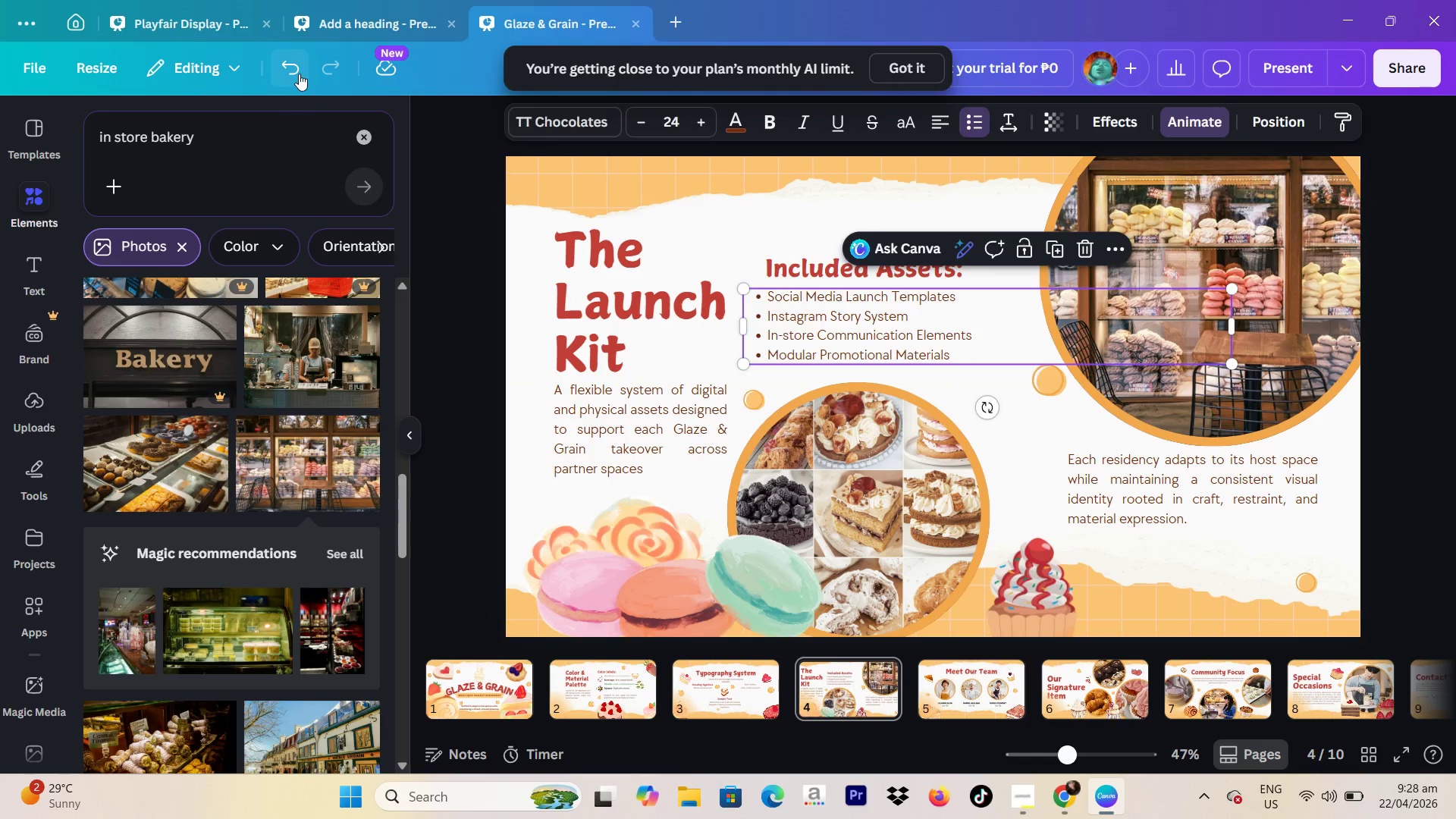 
double_click([299, 74])
 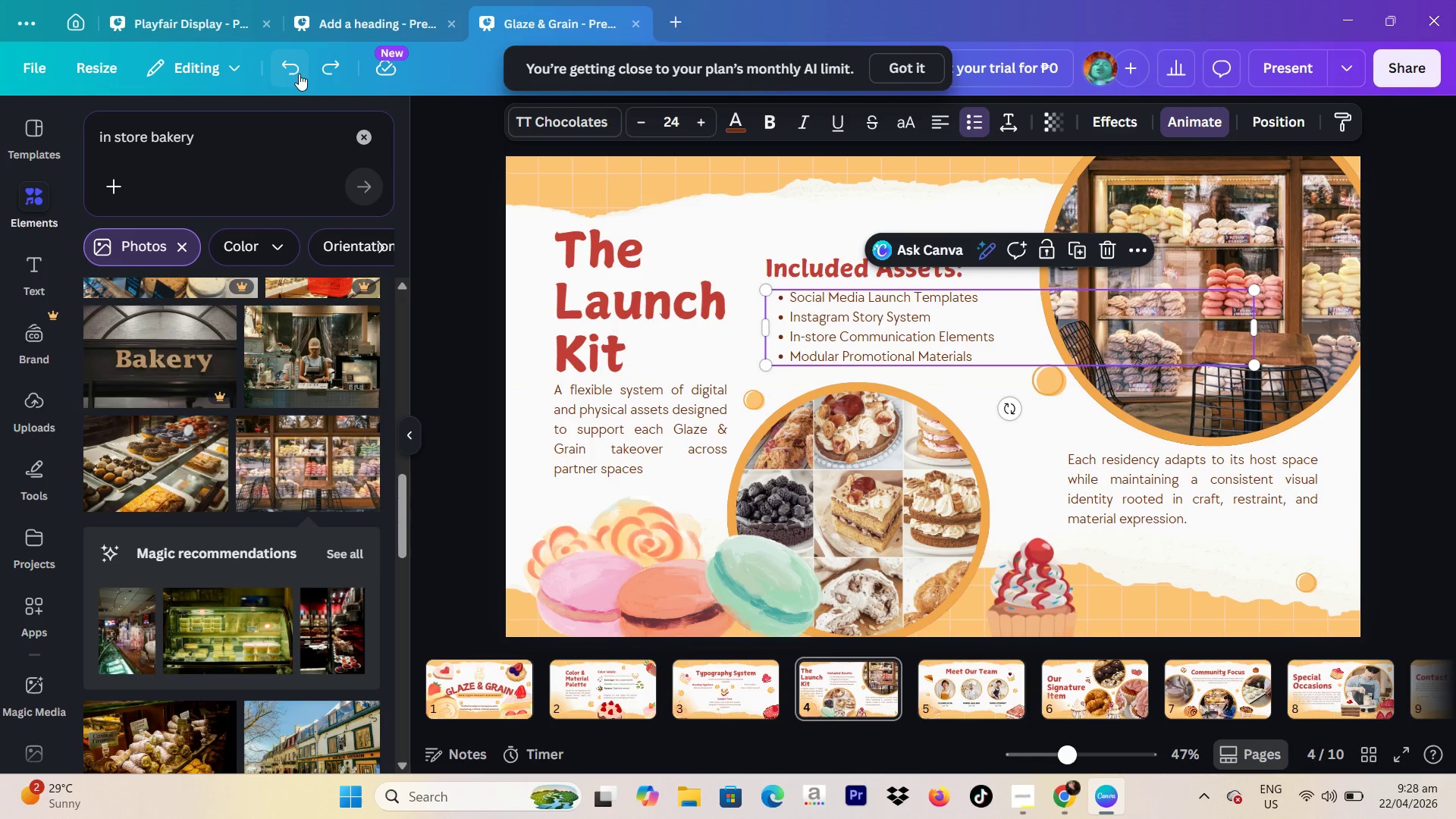 
left_click([299, 74])
 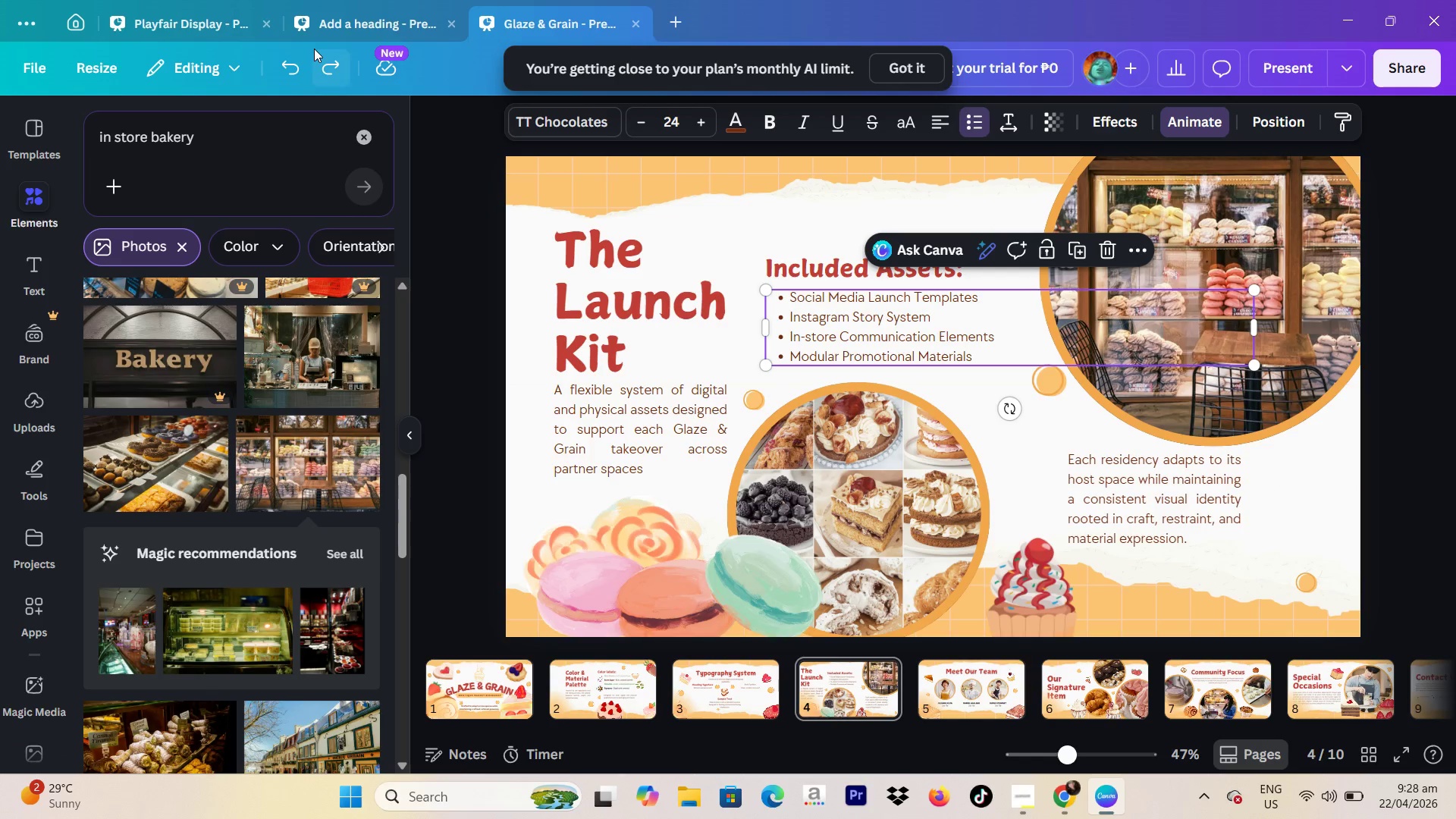 
left_click([328, 67])
 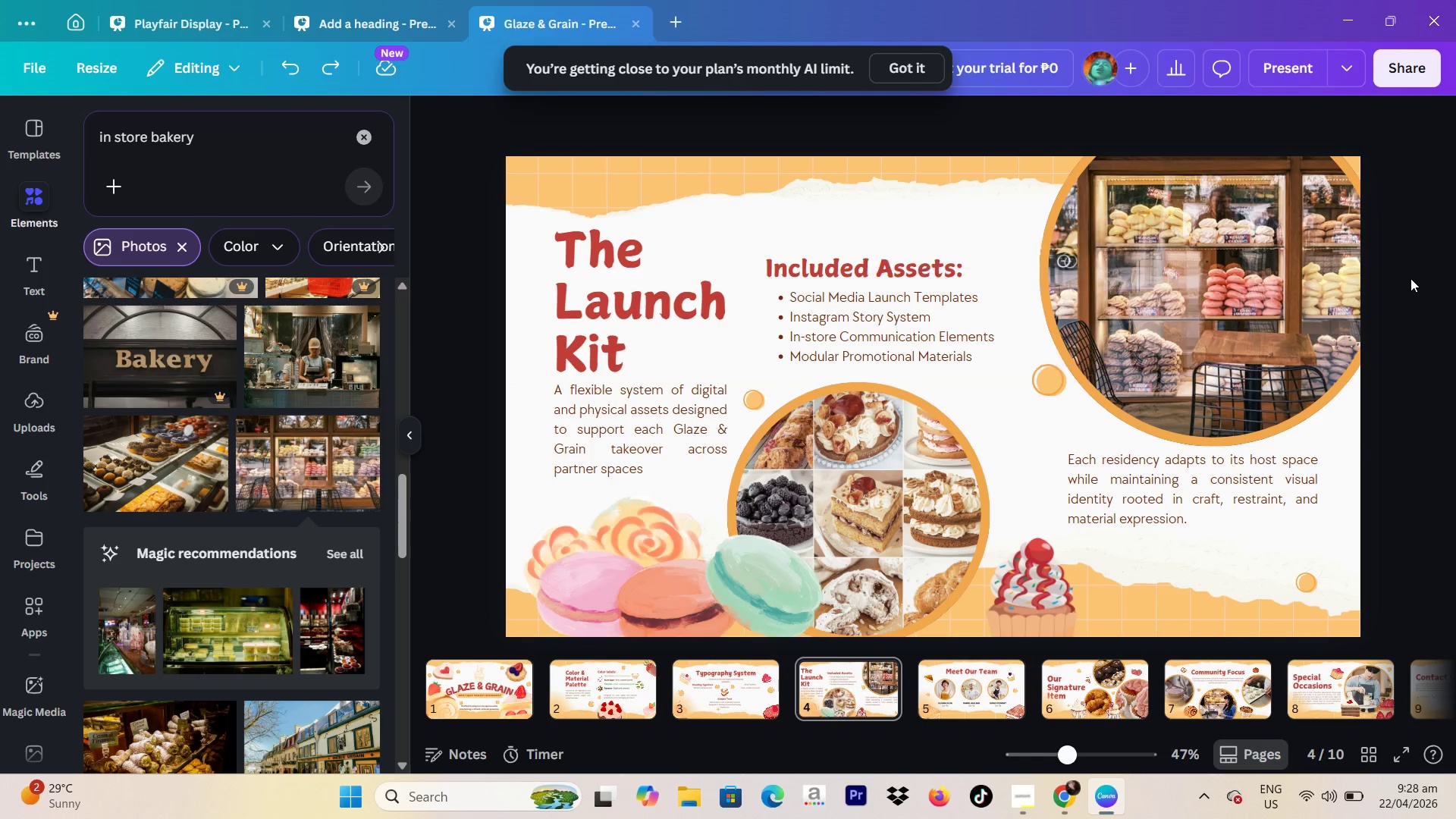 
left_click_drag(start_coordinate=[1280, 294], to_coordinate=[1254, 296])
 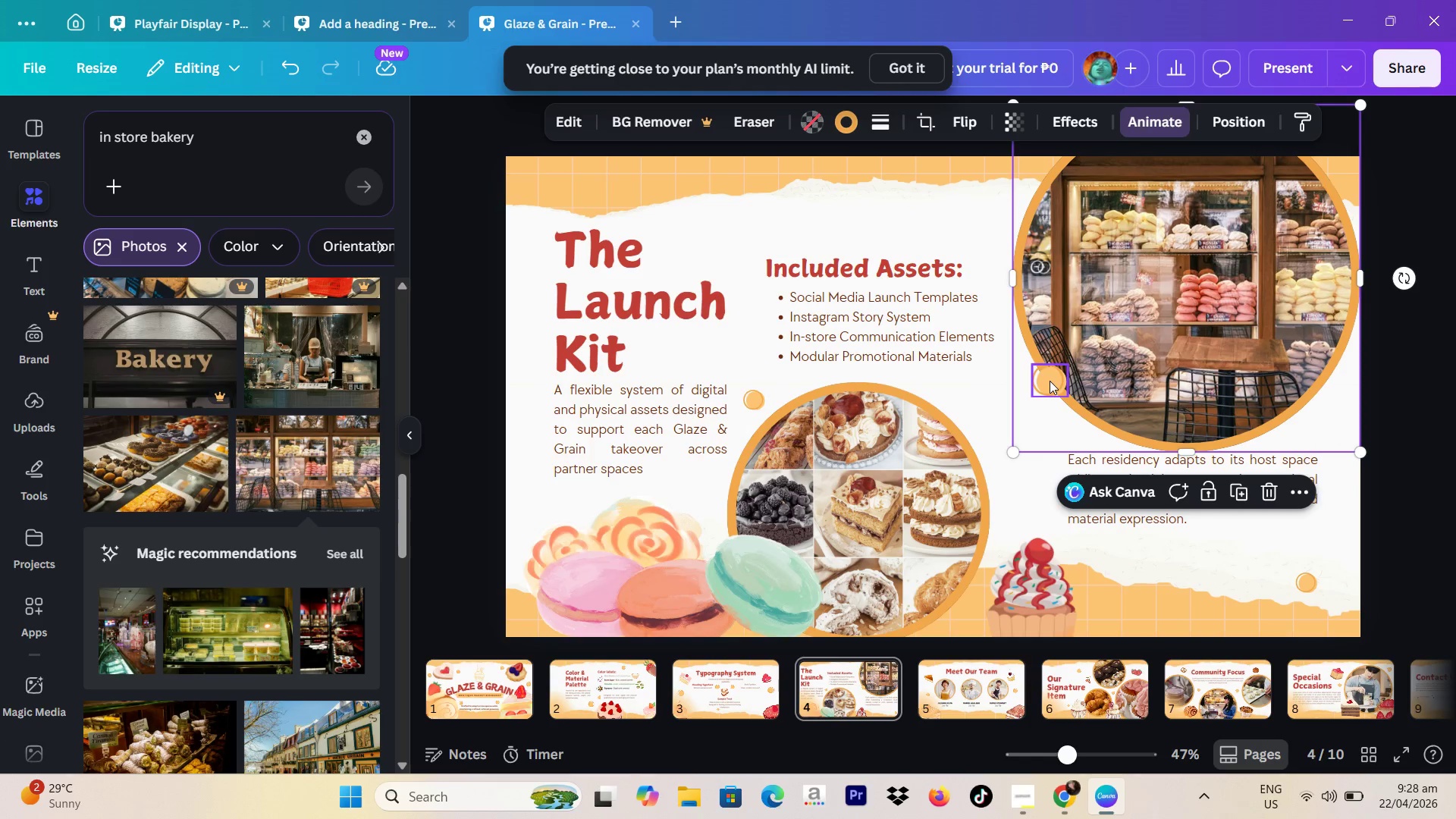 
left_click_drag(start_coordinate=[1050, 381], to_coordinate=[1016, 401])
 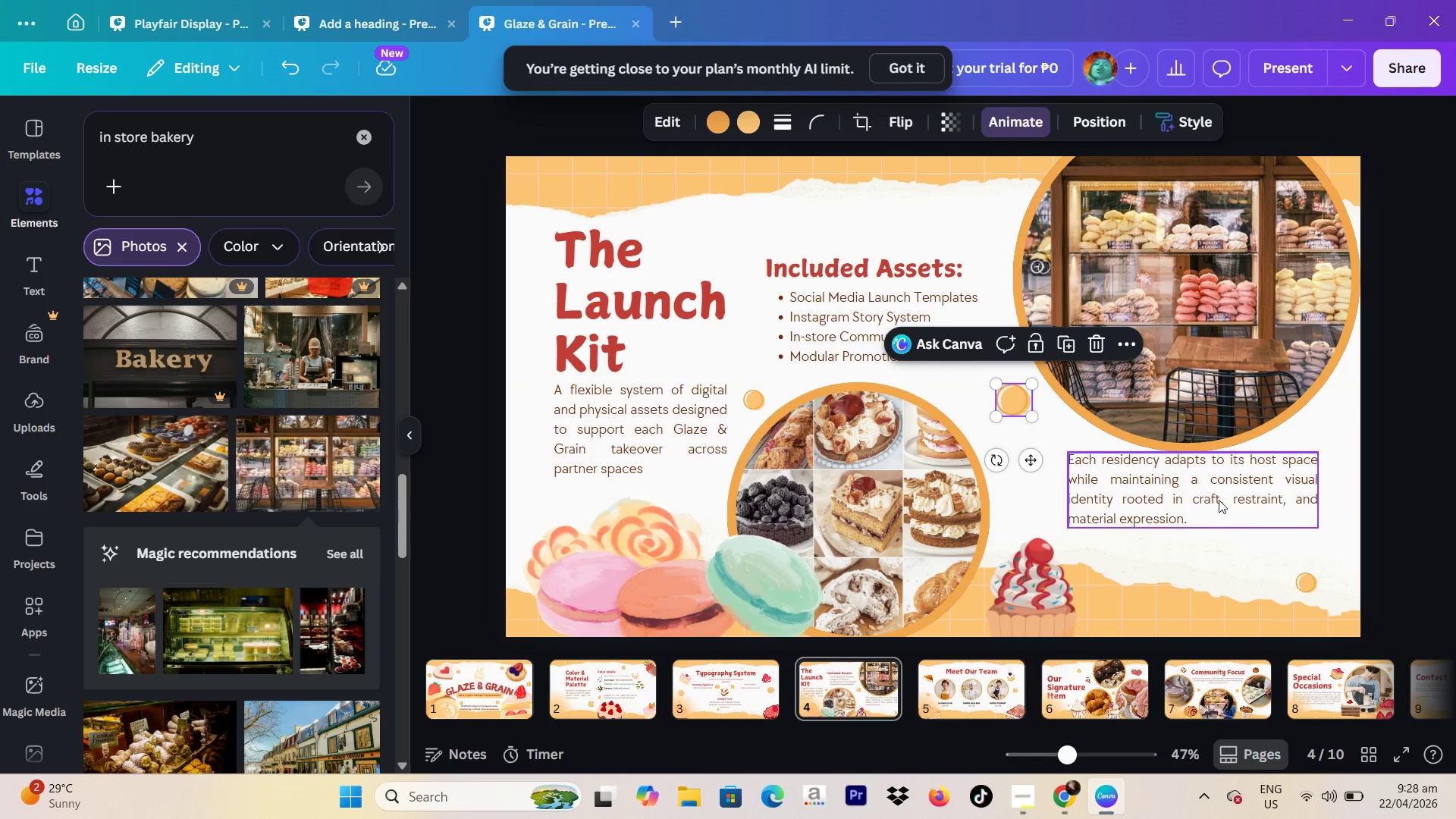 
left_click_drag(start_coordinate=[1210, 494], to_coordinate=[1218, 500])
 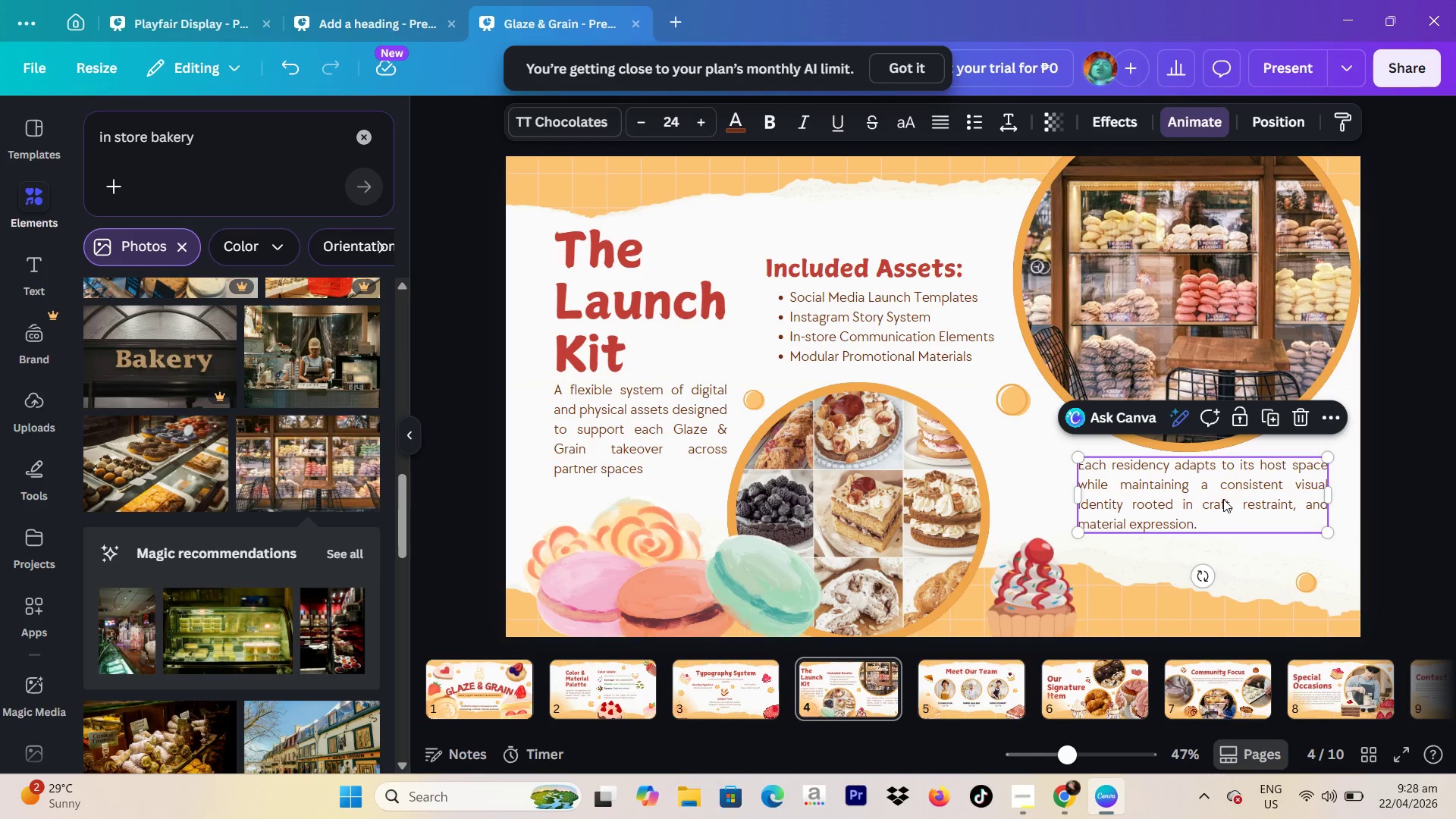 
left_click([1223, 499])
 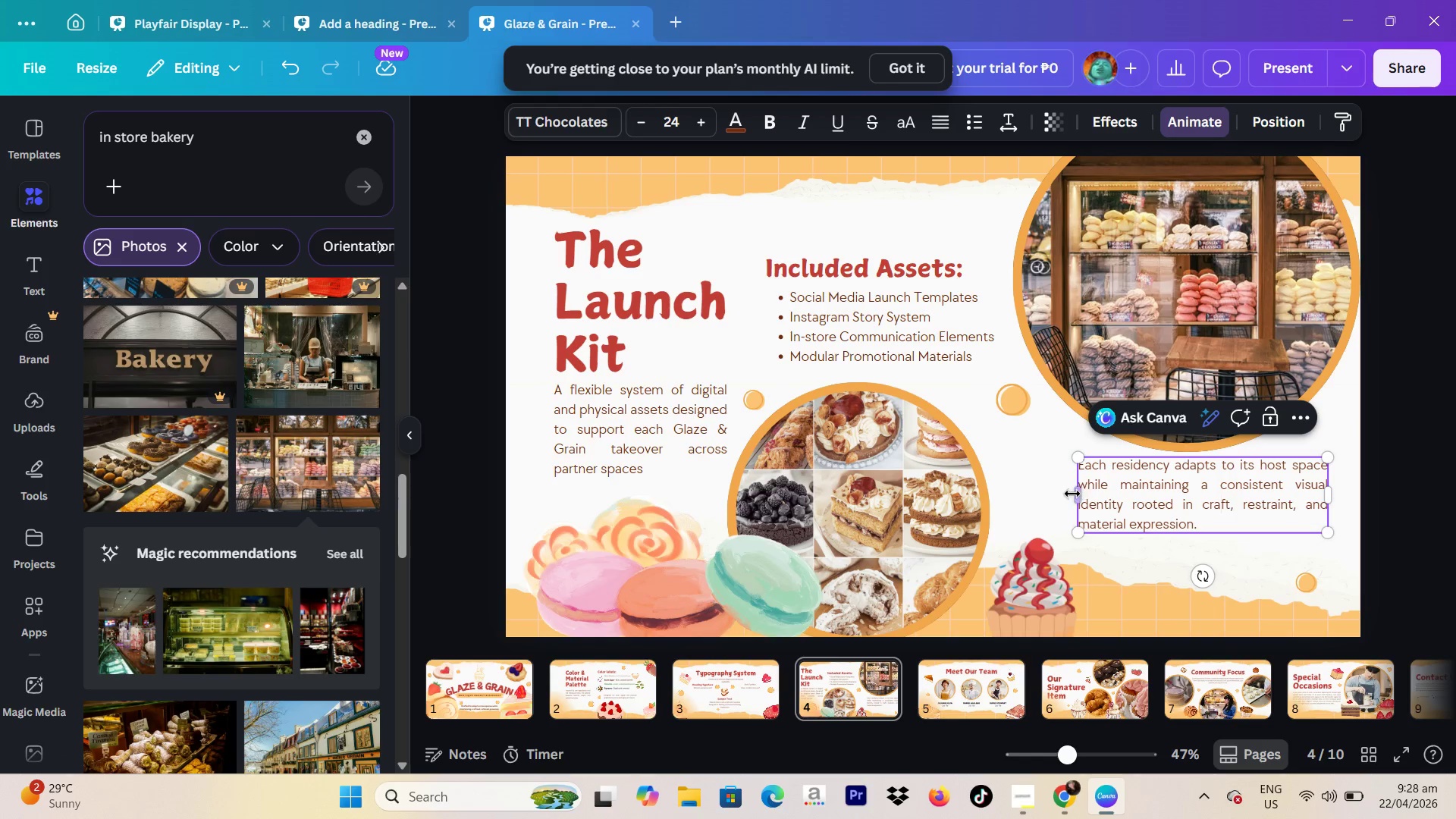 
left_click_drag(start_coordinate=[1072, 494], to_coordinate=[1051, 494])
 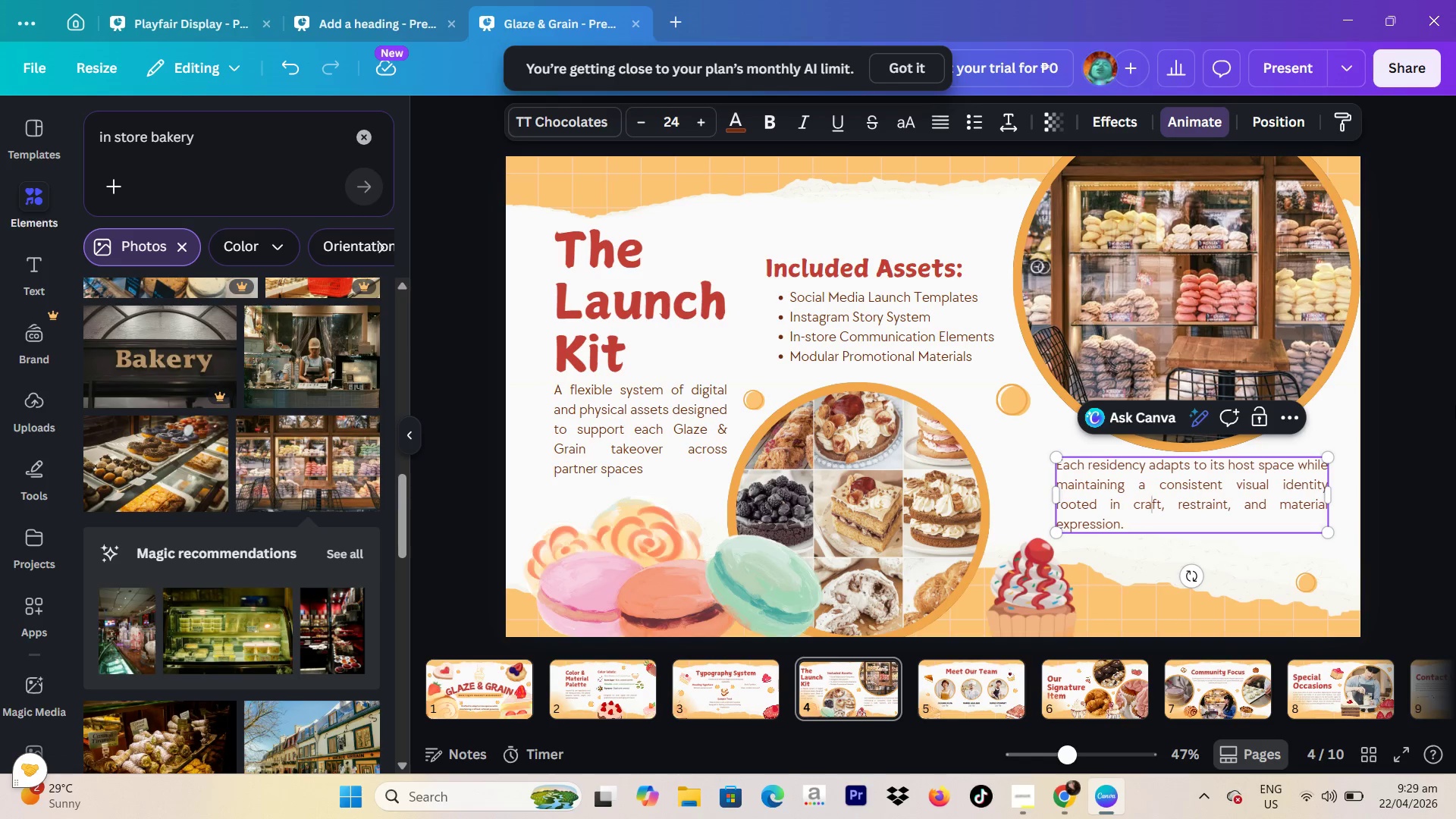 
left_click([1455, 405])
 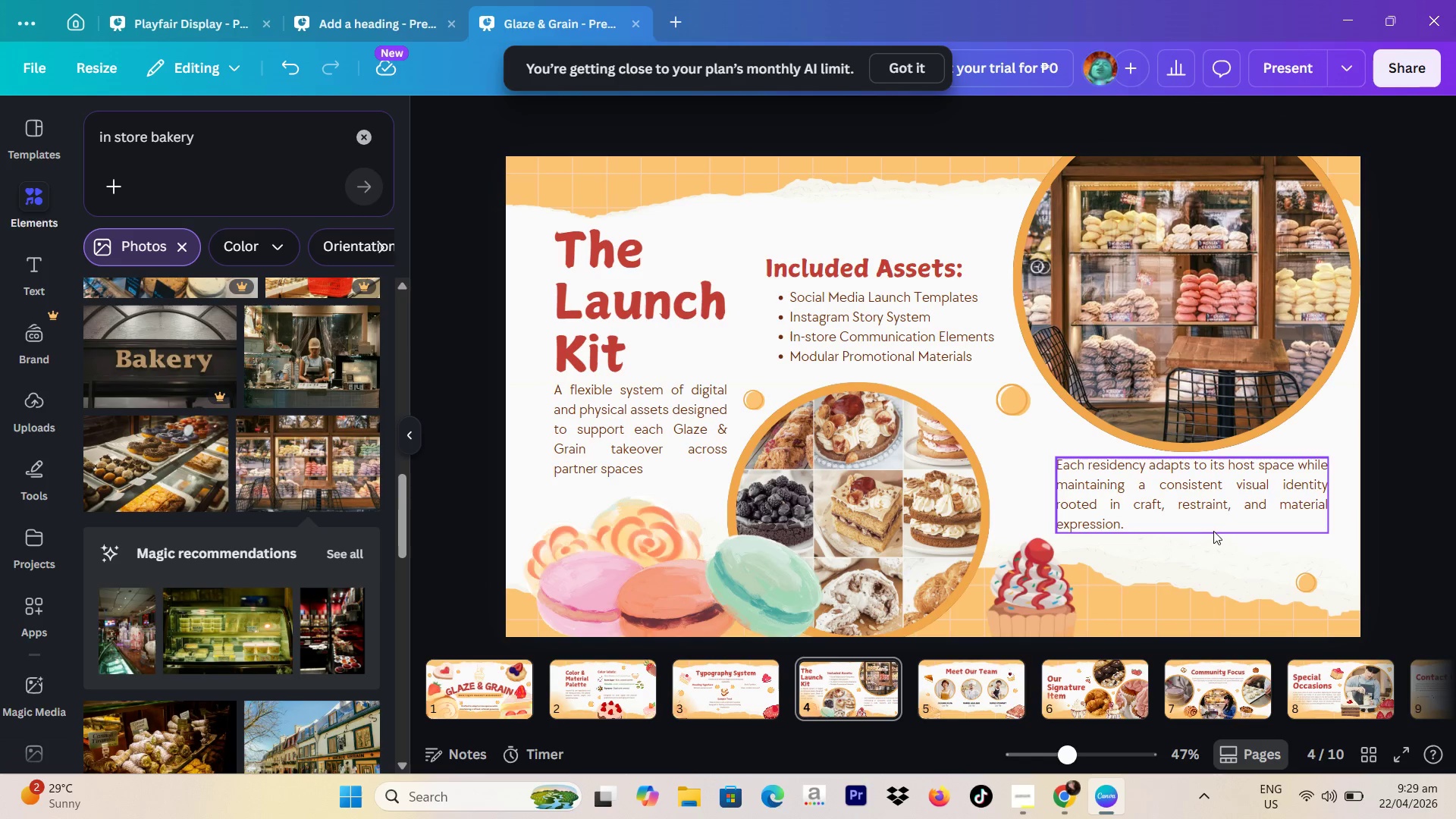 
left_click_drag(start_coordinate=[1202, 516], to_coordinate=[1206, 526])
 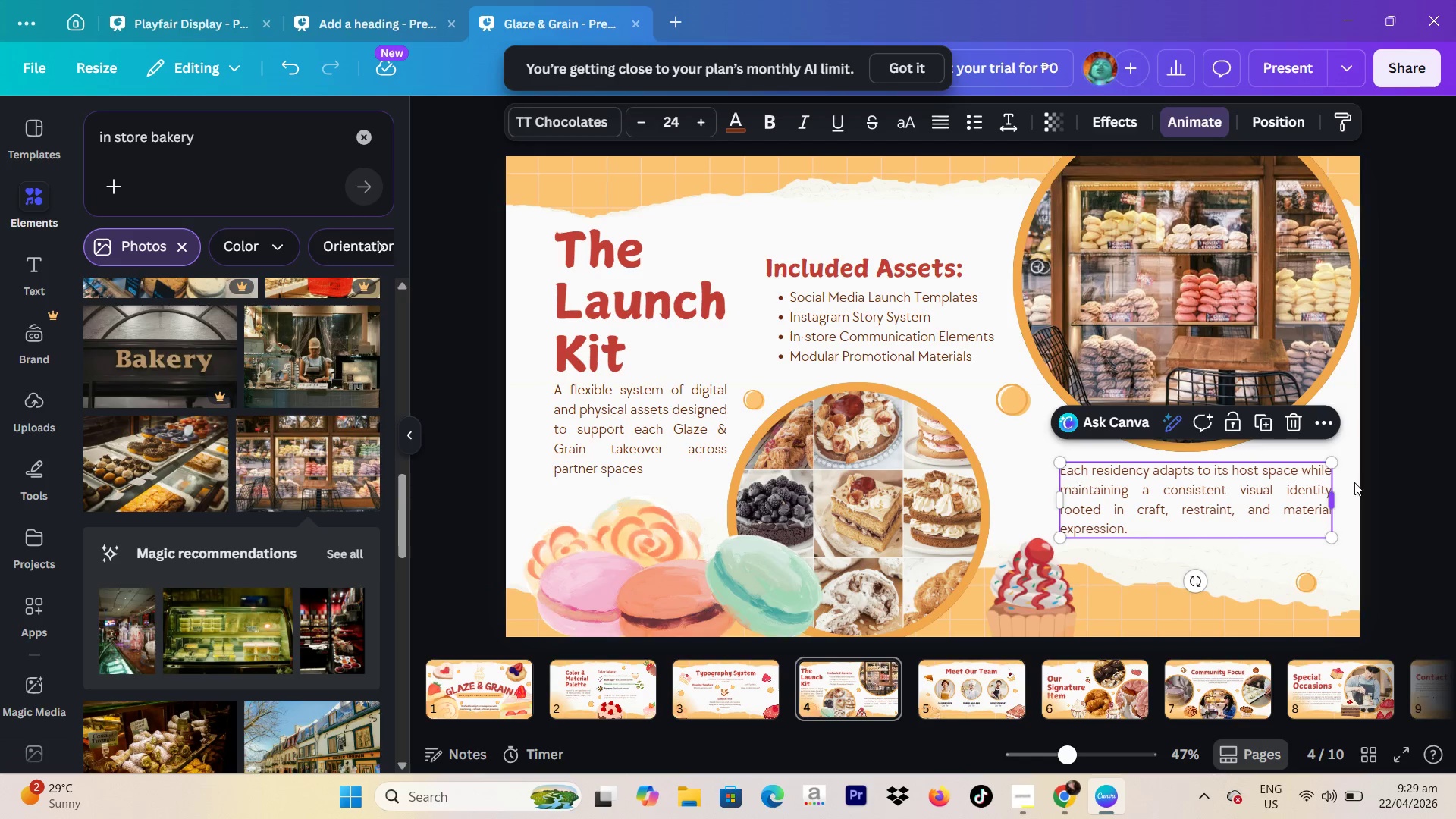 
left_click([1368, 479])
 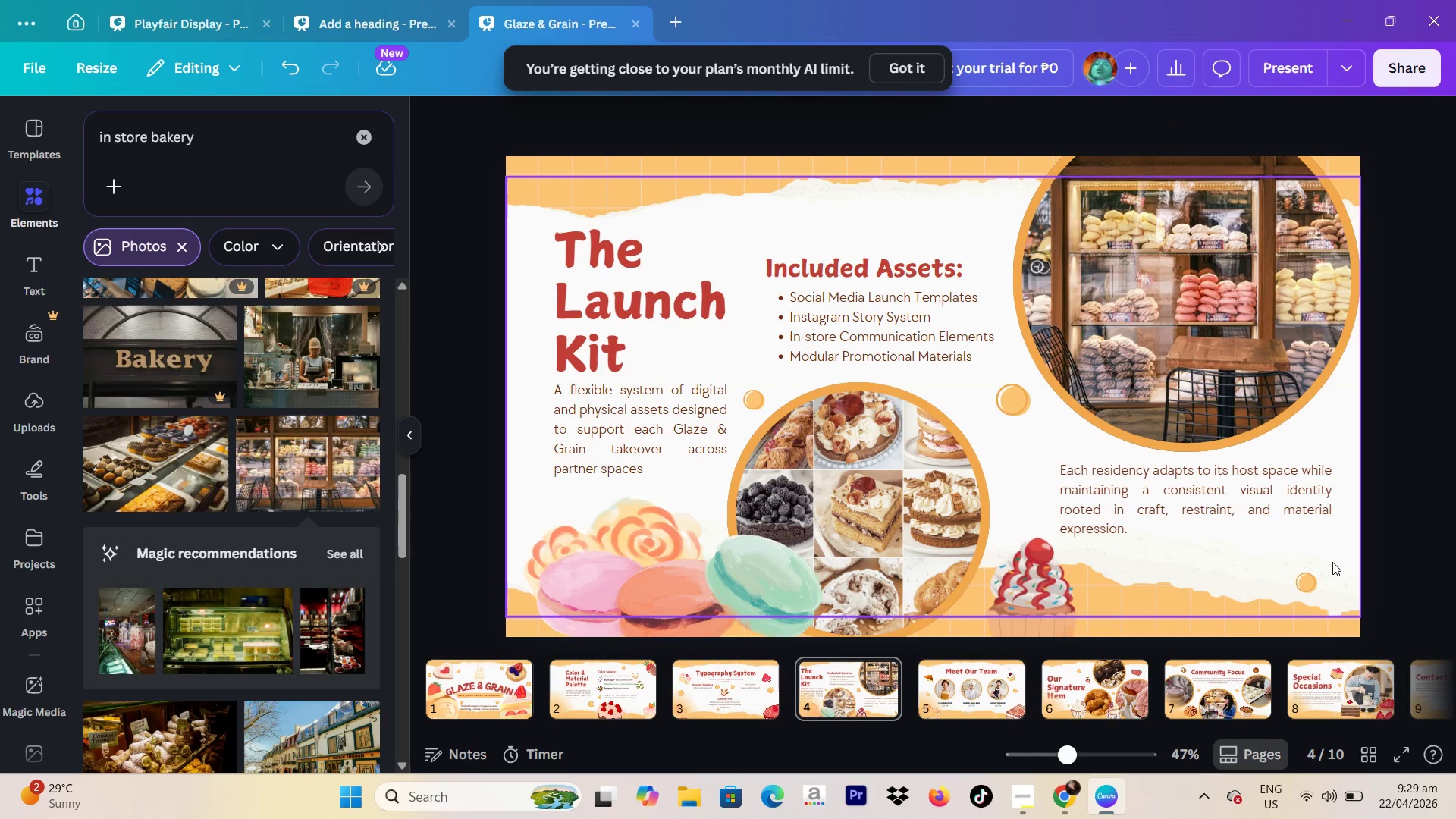 
wait(7.0)
 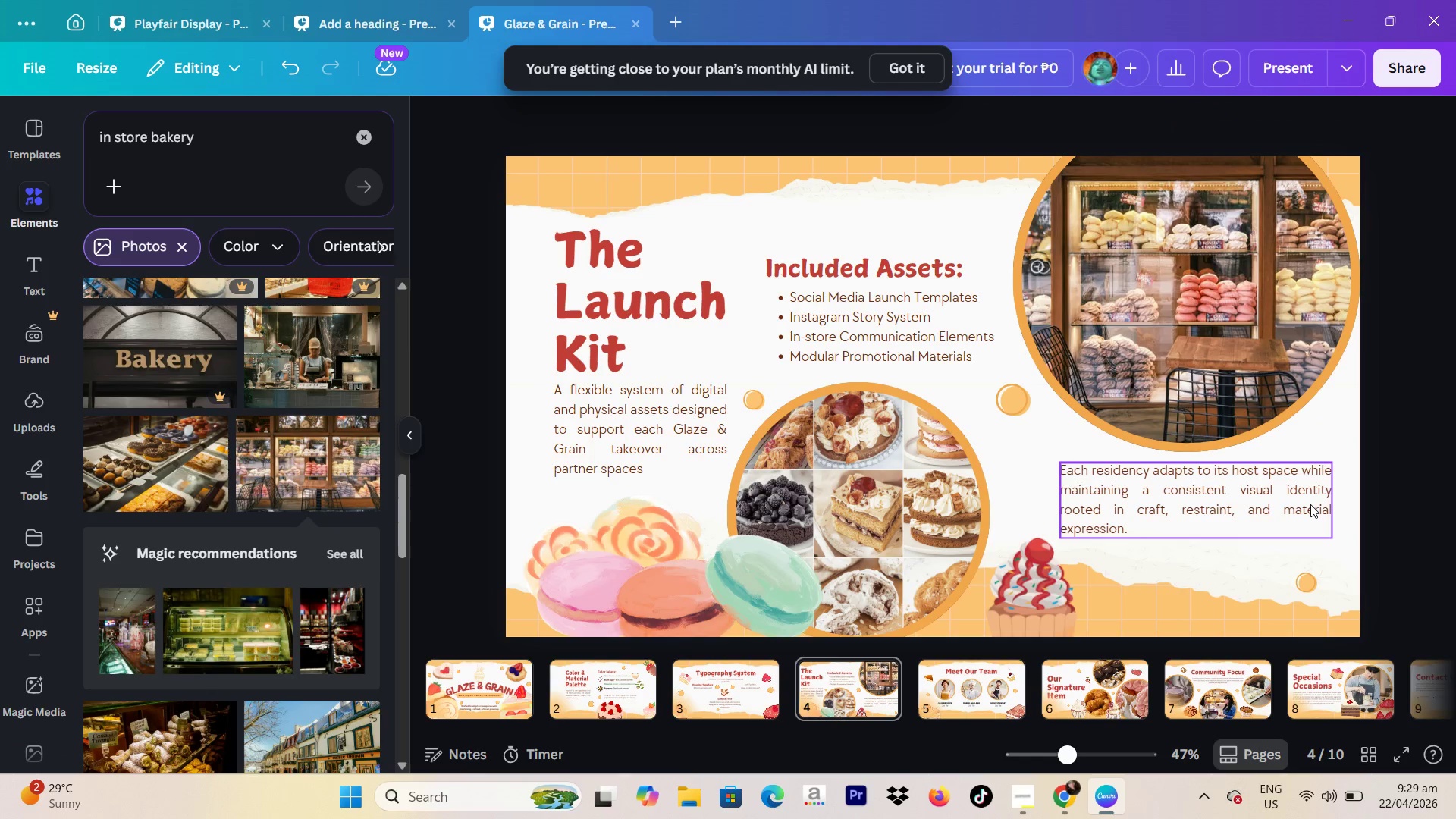 
left_click([983, 689])
 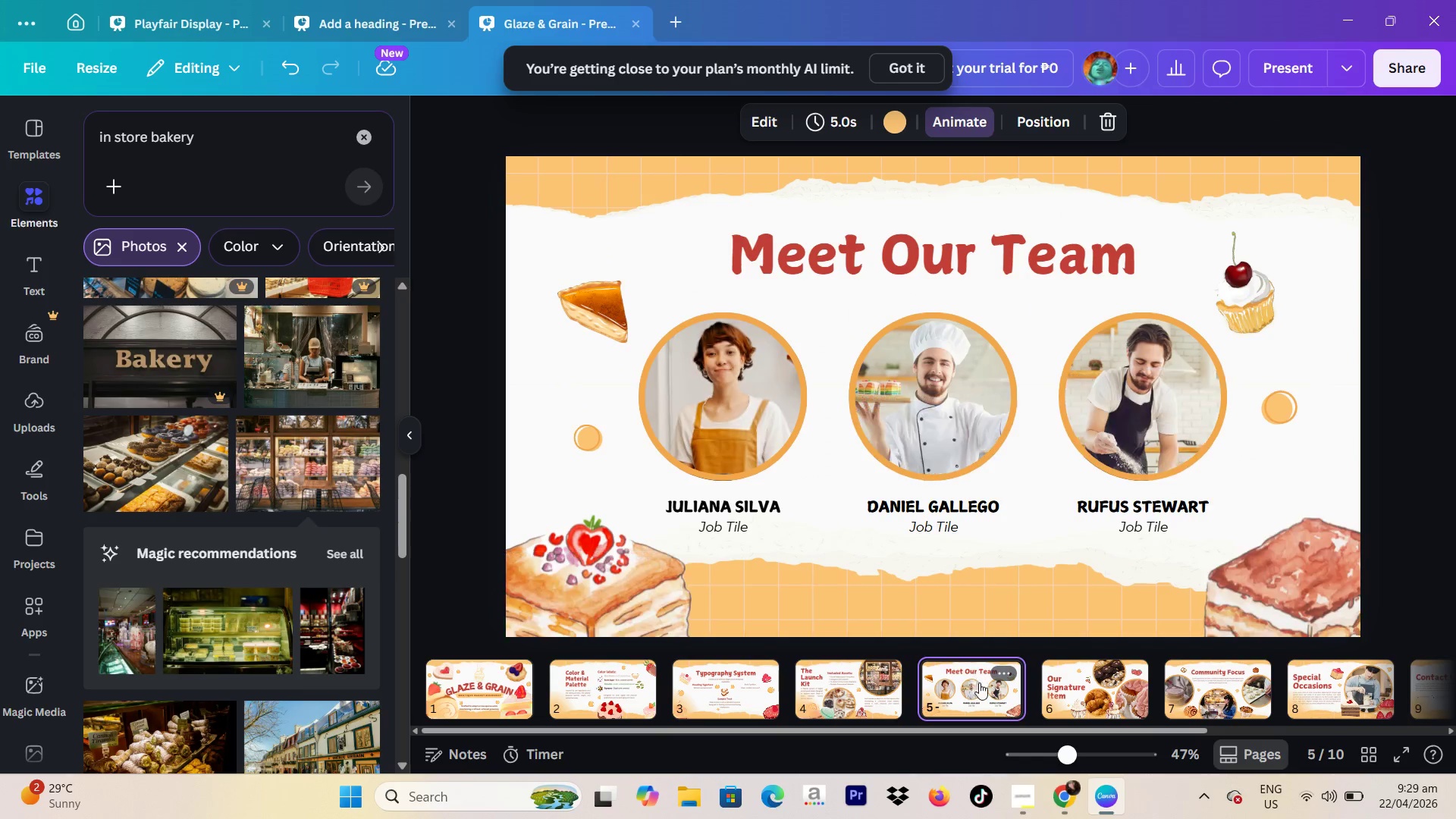 
key(Backspace)
 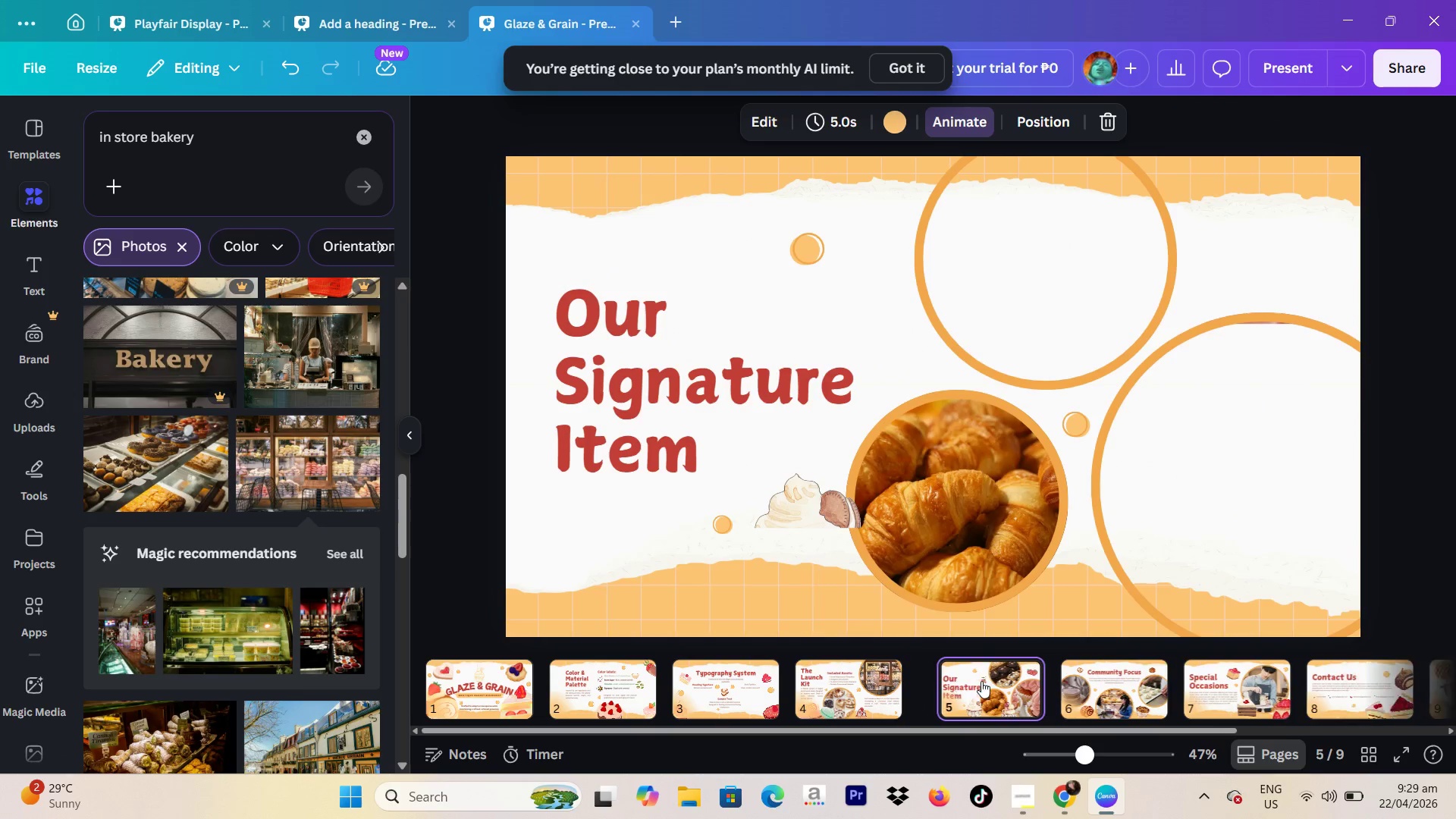 
left_click([981, 681])
 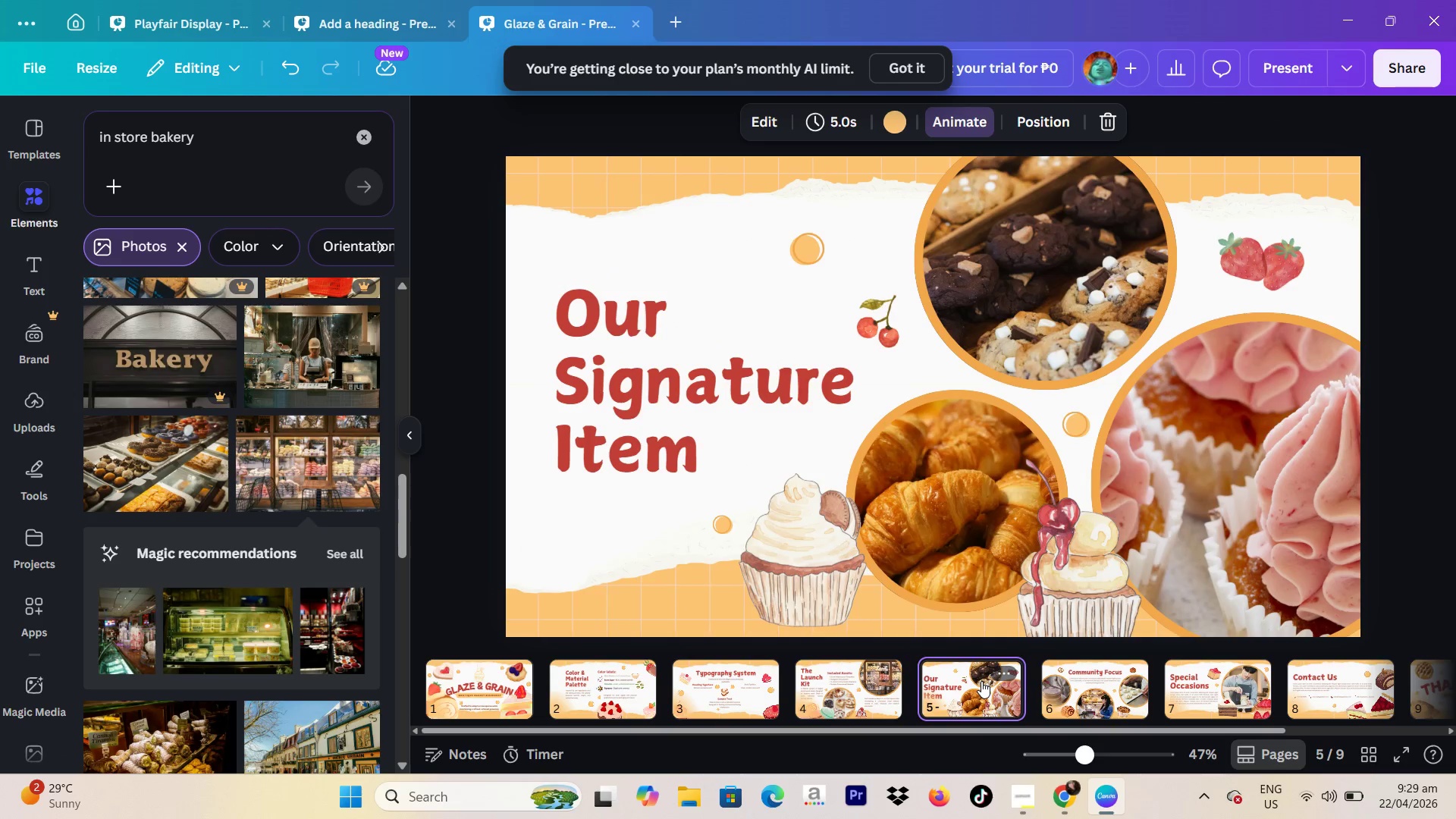 
key(Backspace)
 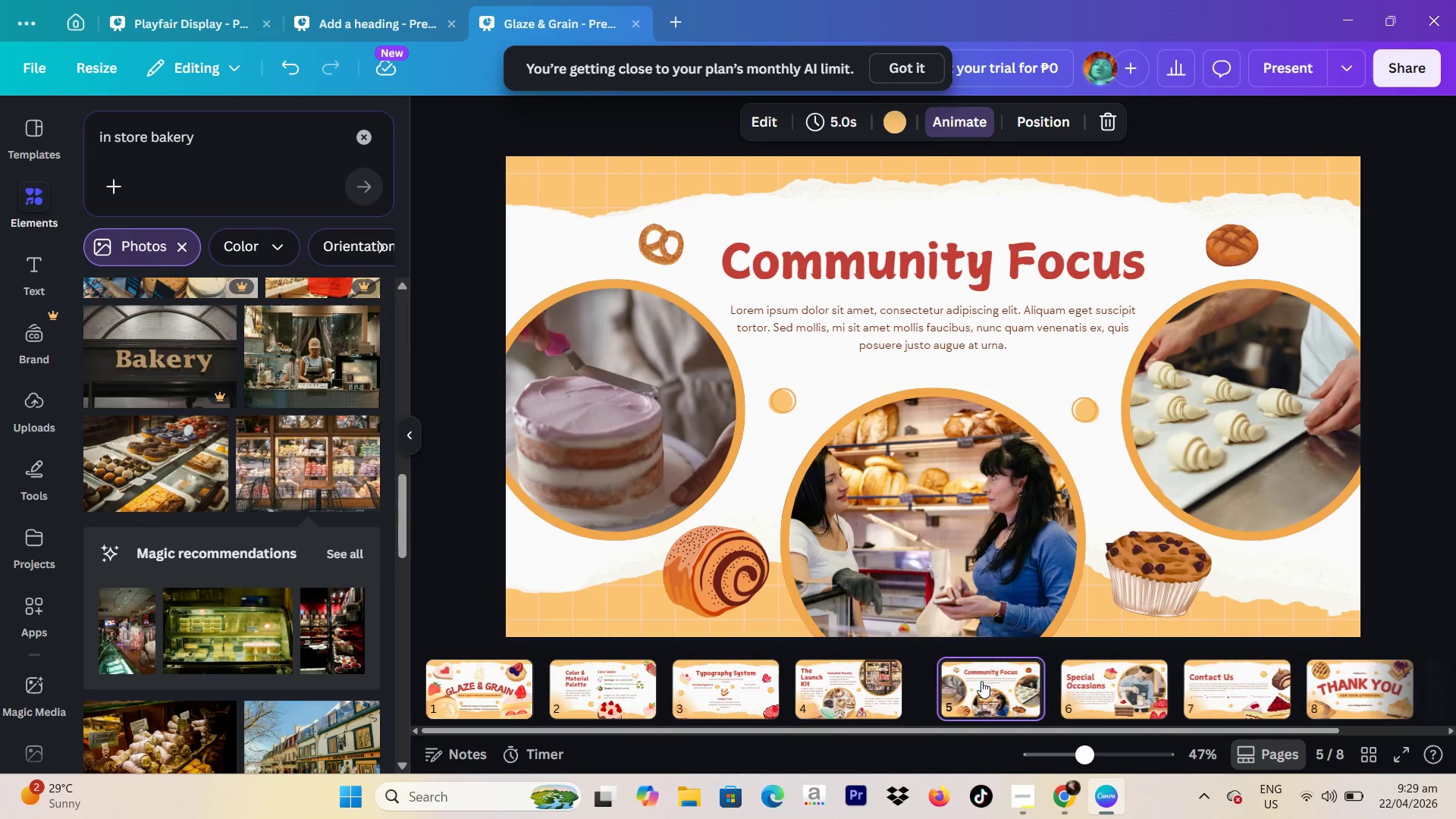 
key(Backspace)
 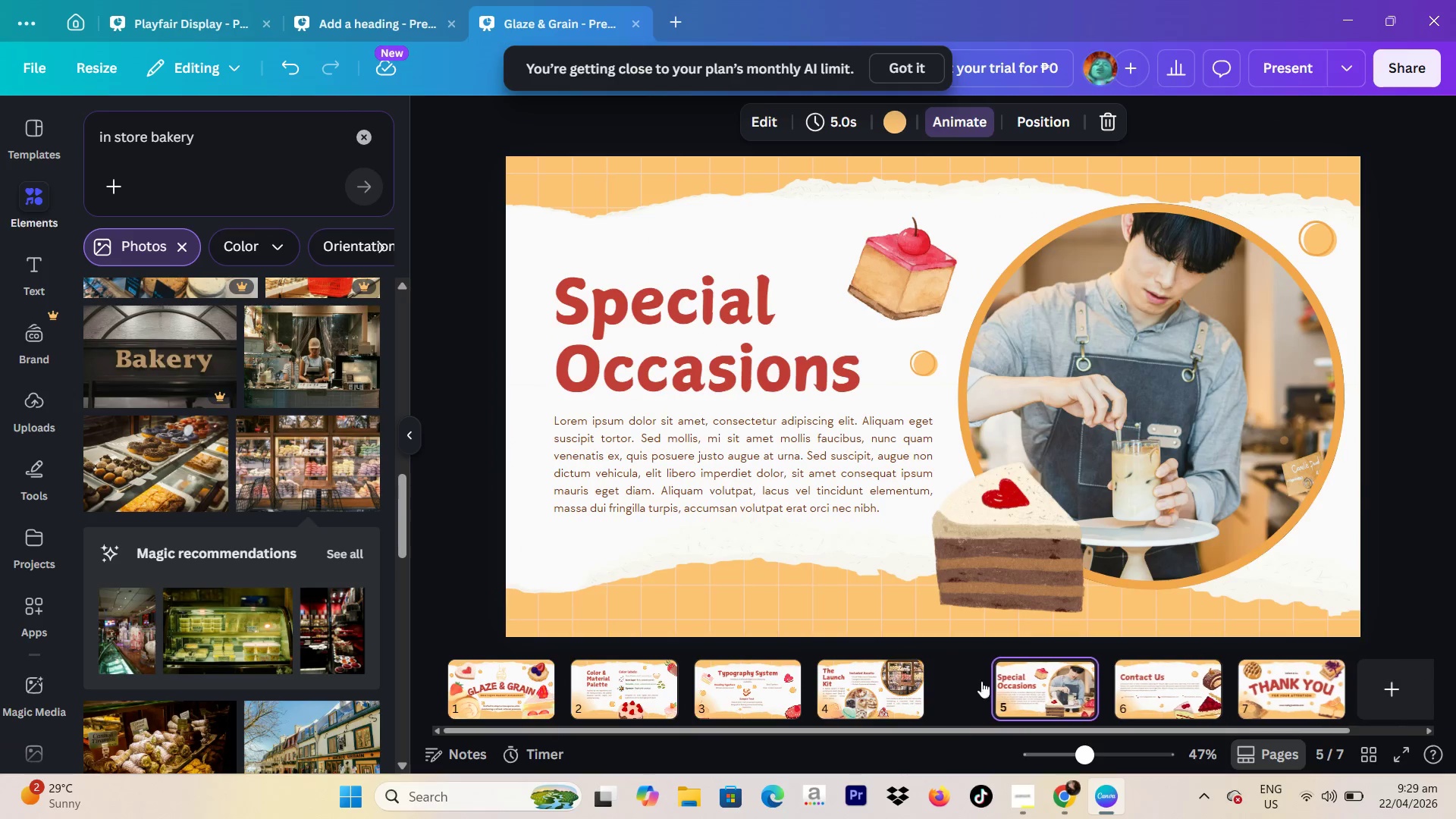 
key(Backspace)
 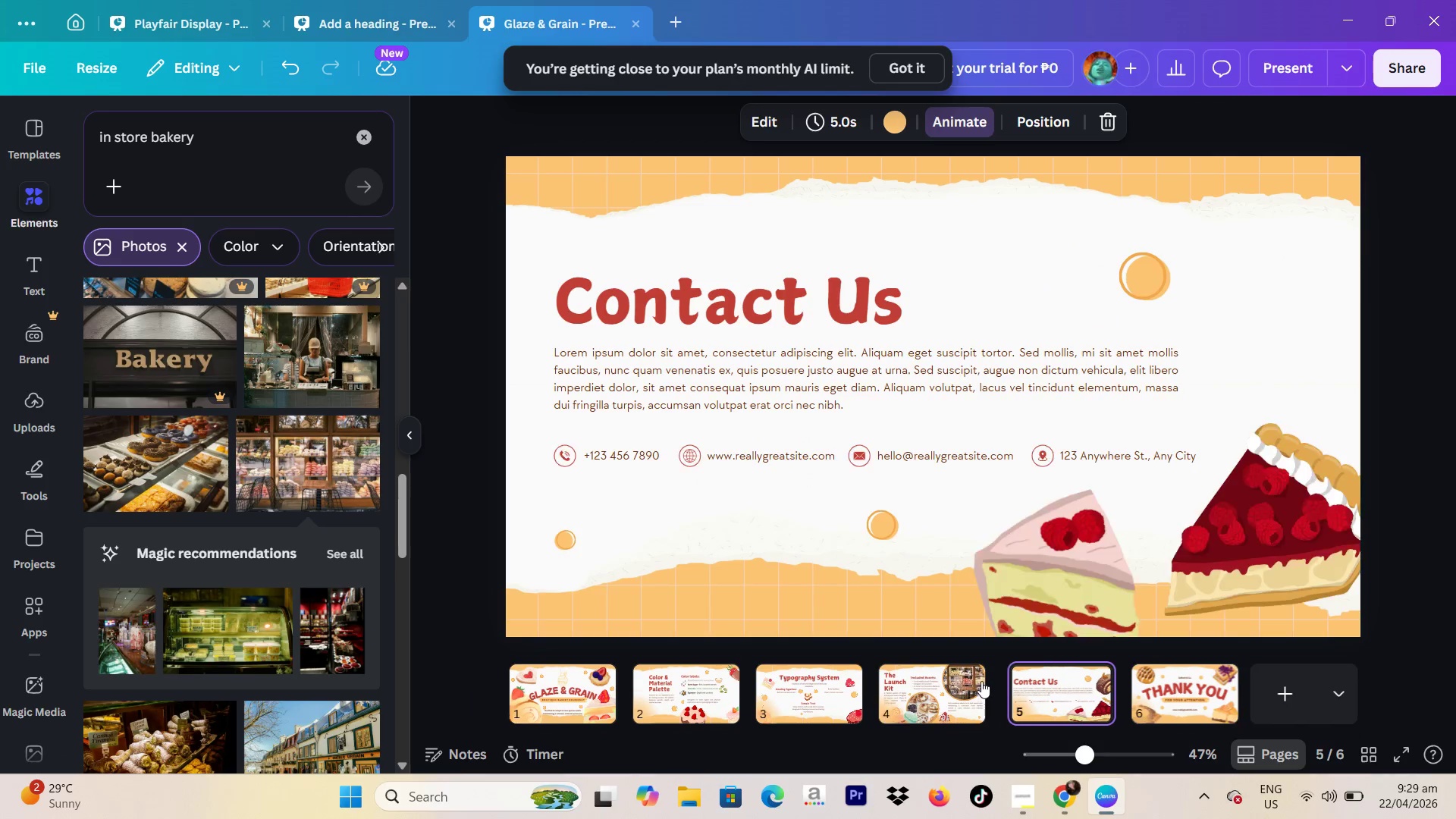 
key(Backspace)
 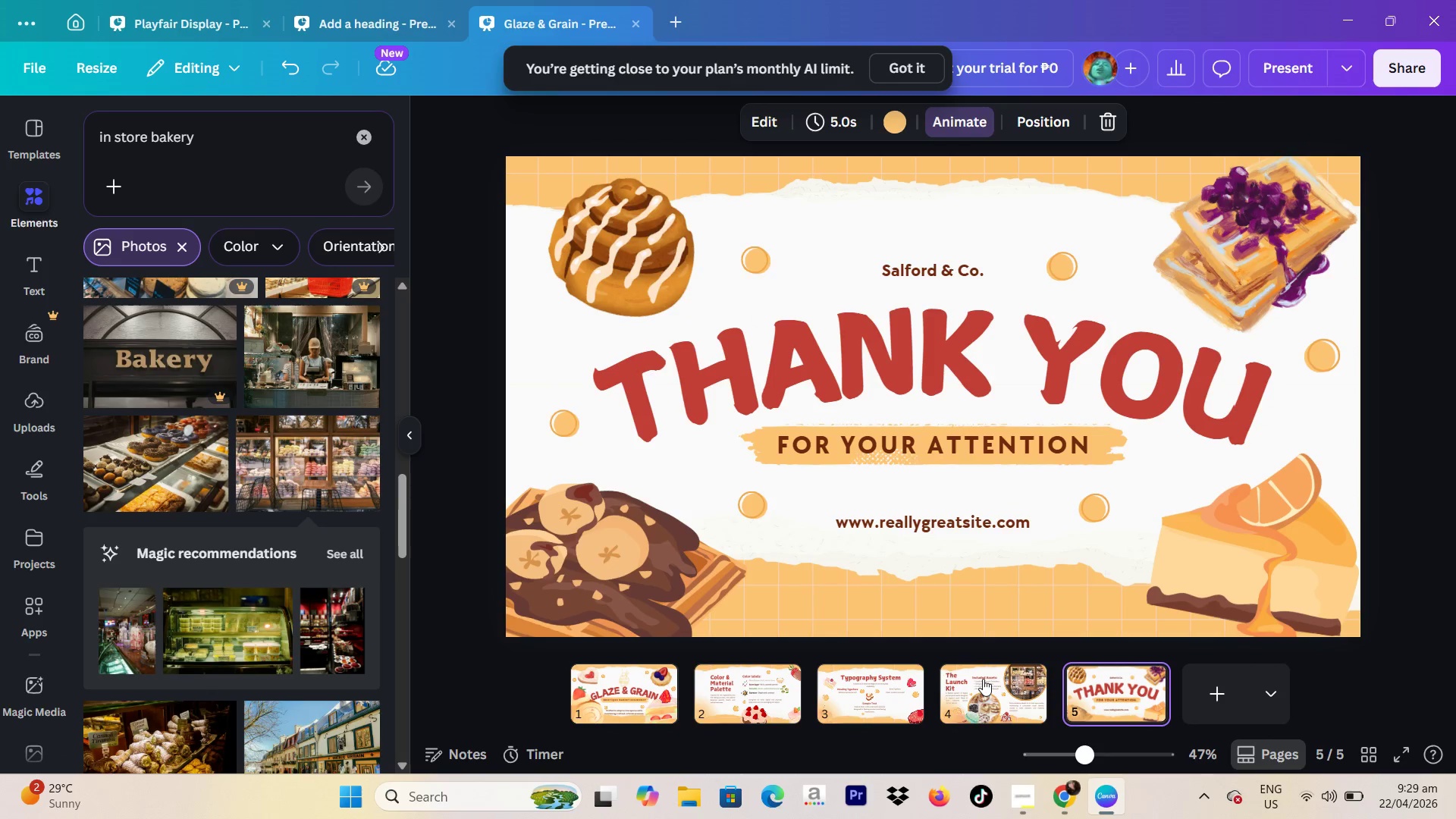 
left_click([984, 530])
 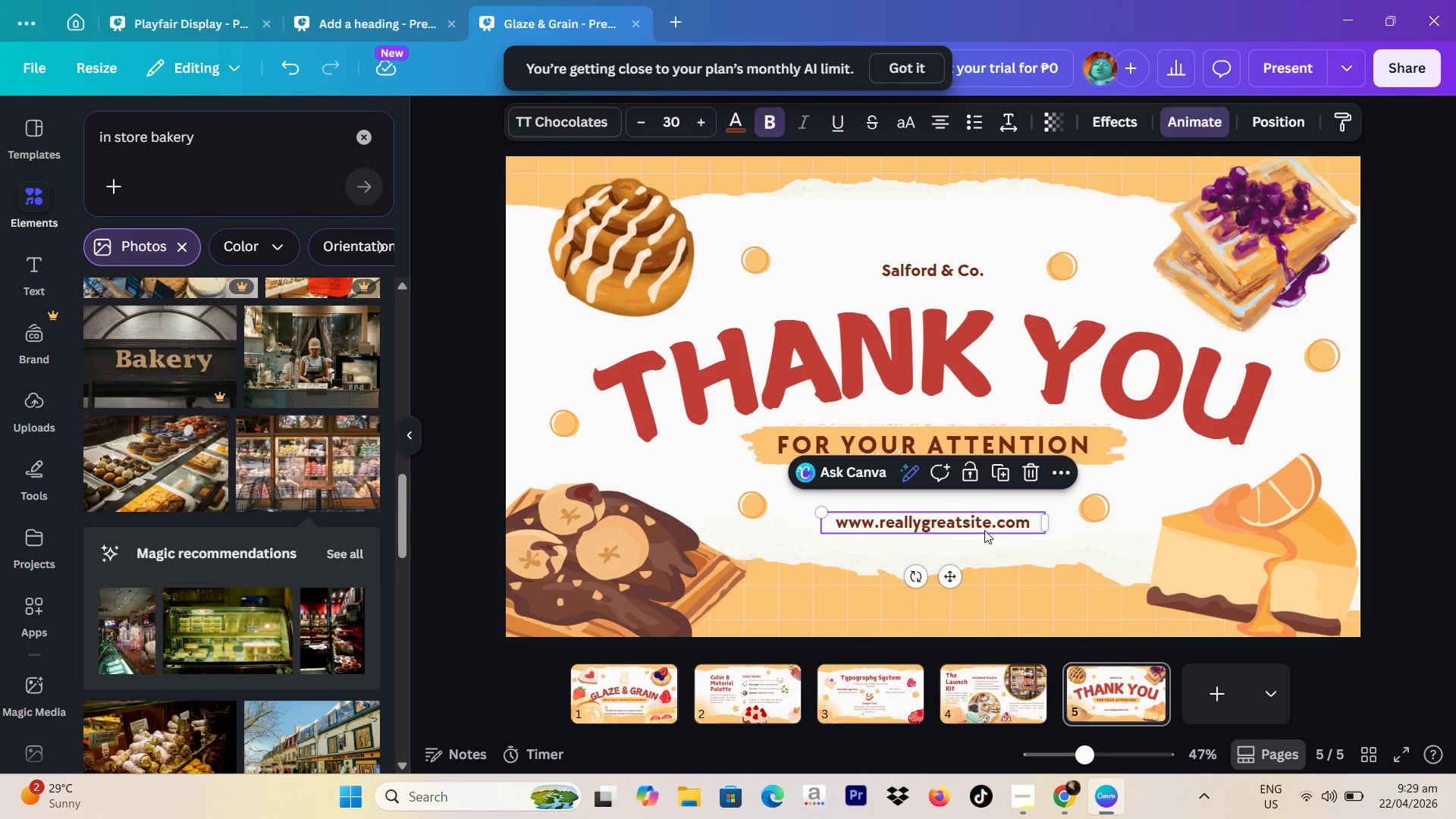 
key(Backspace)
 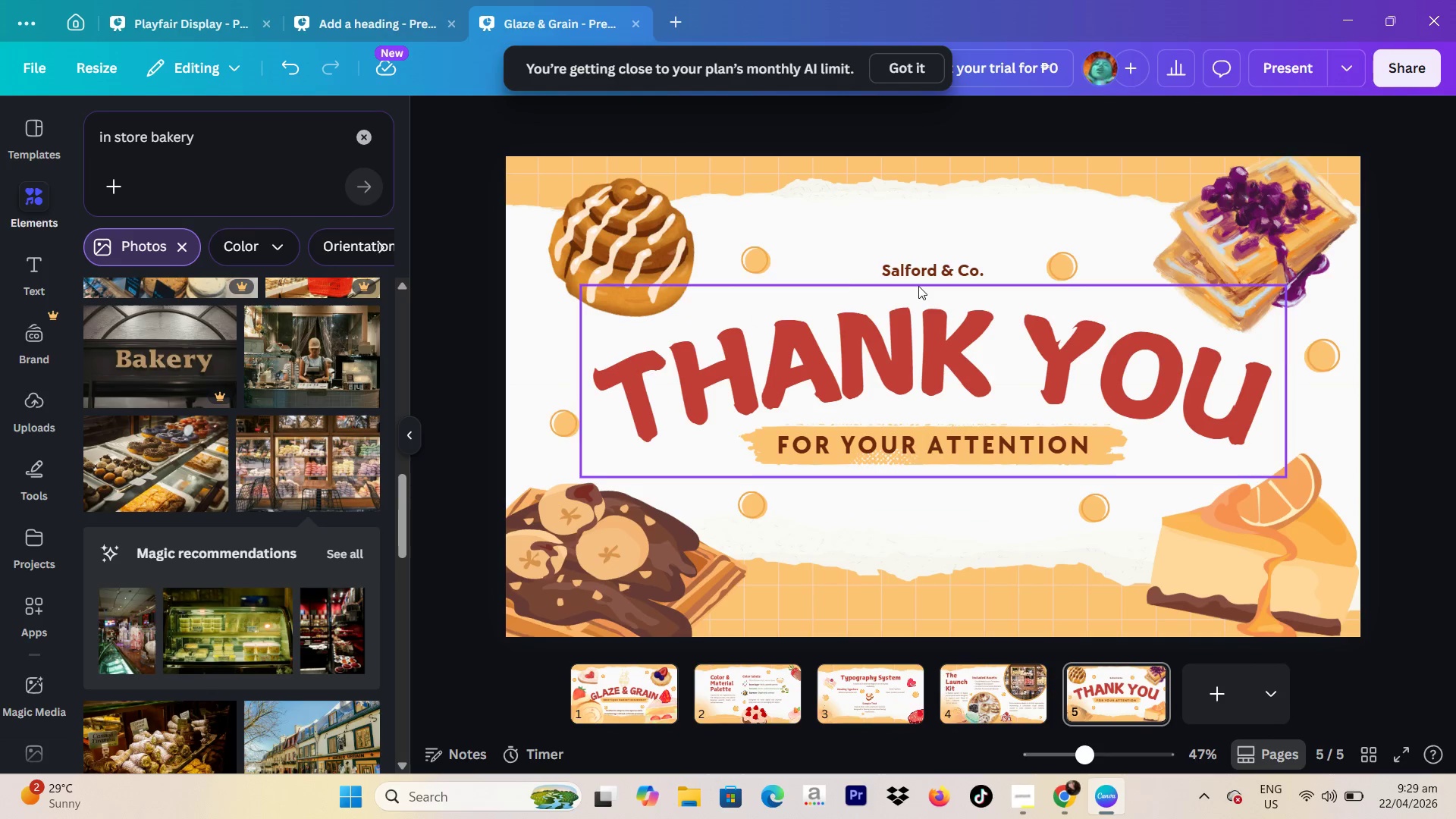 
left_click([920, 272])
 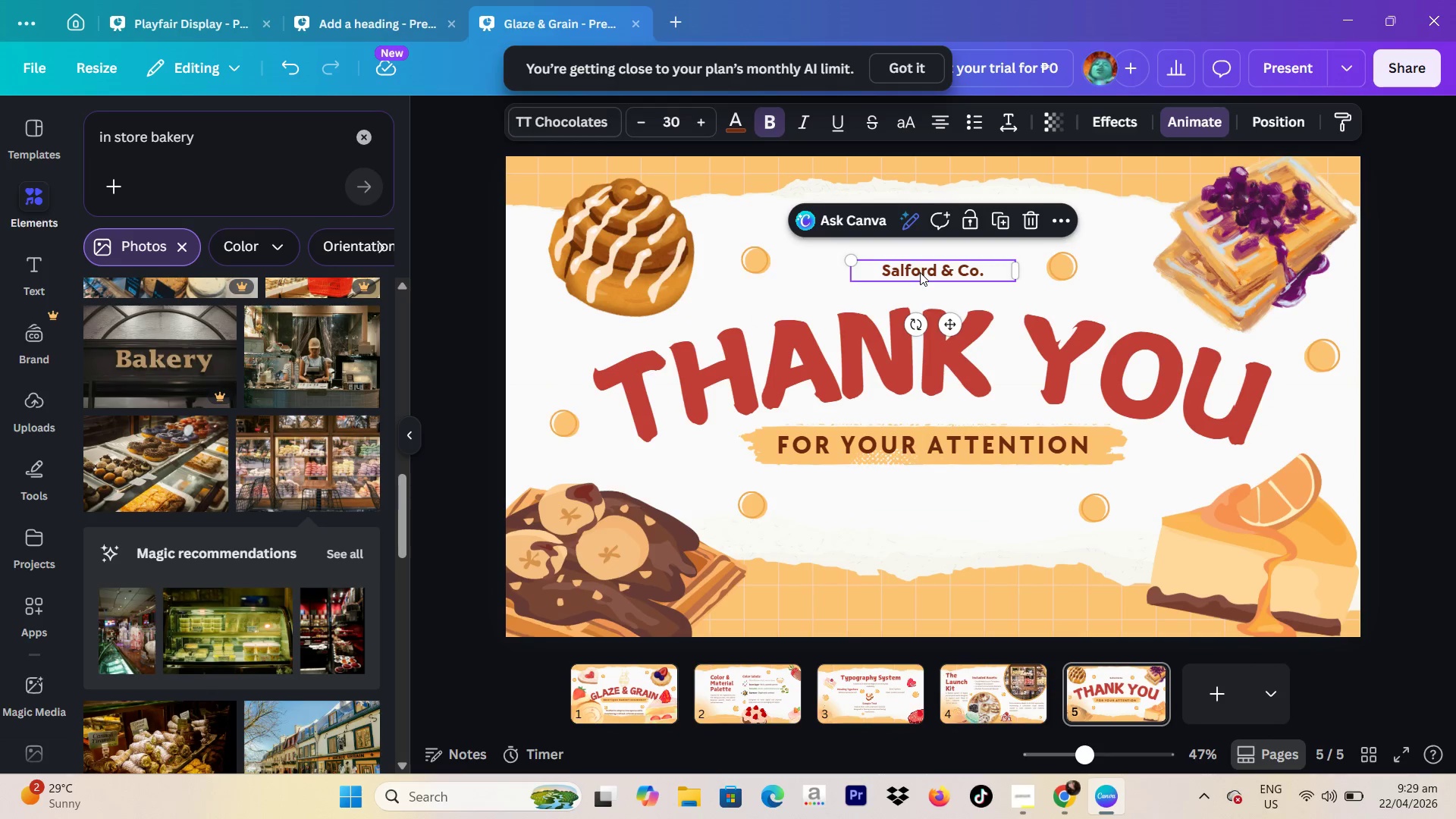 
key(Backspace)
 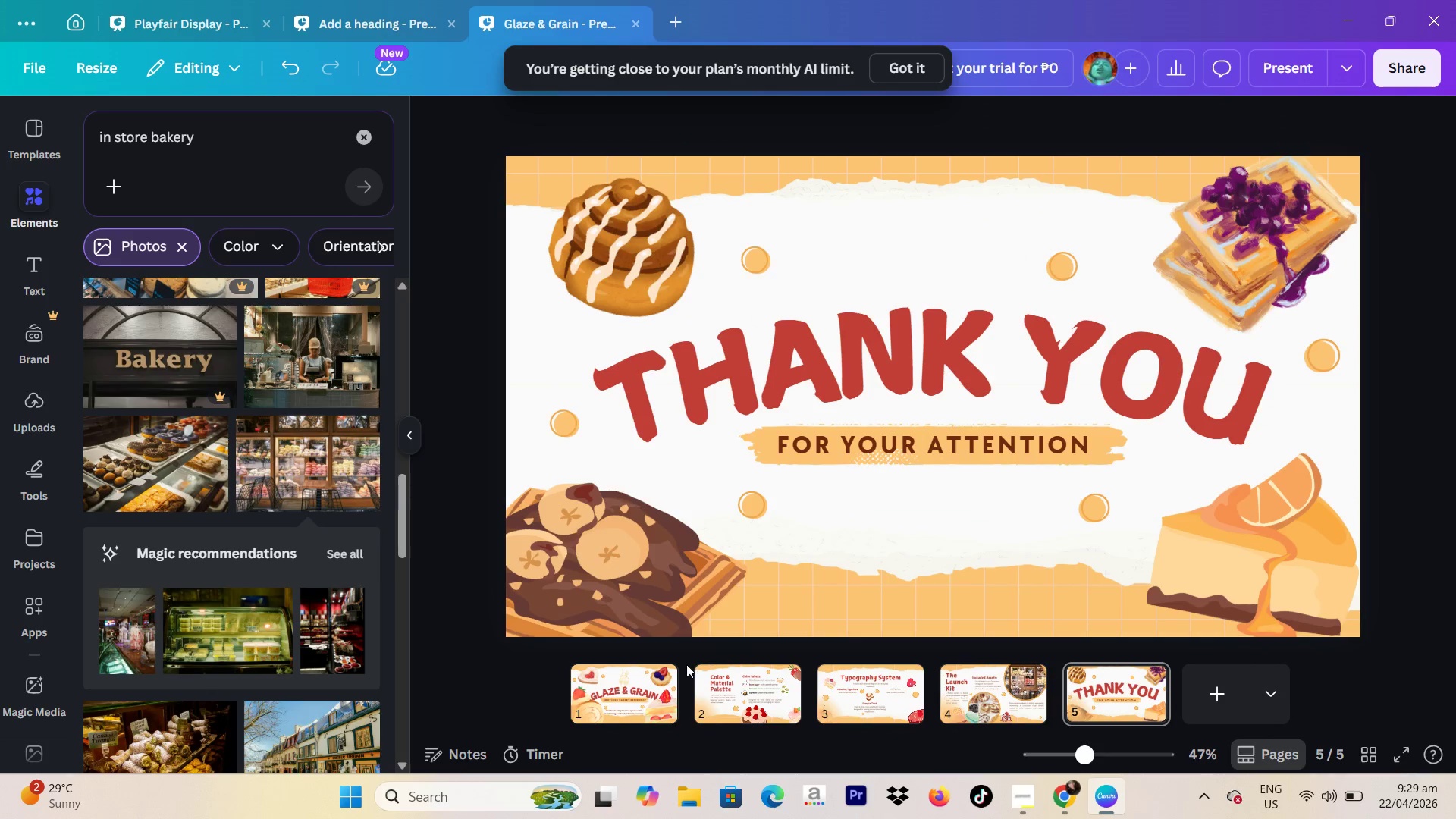 
left_click([648, 698])
 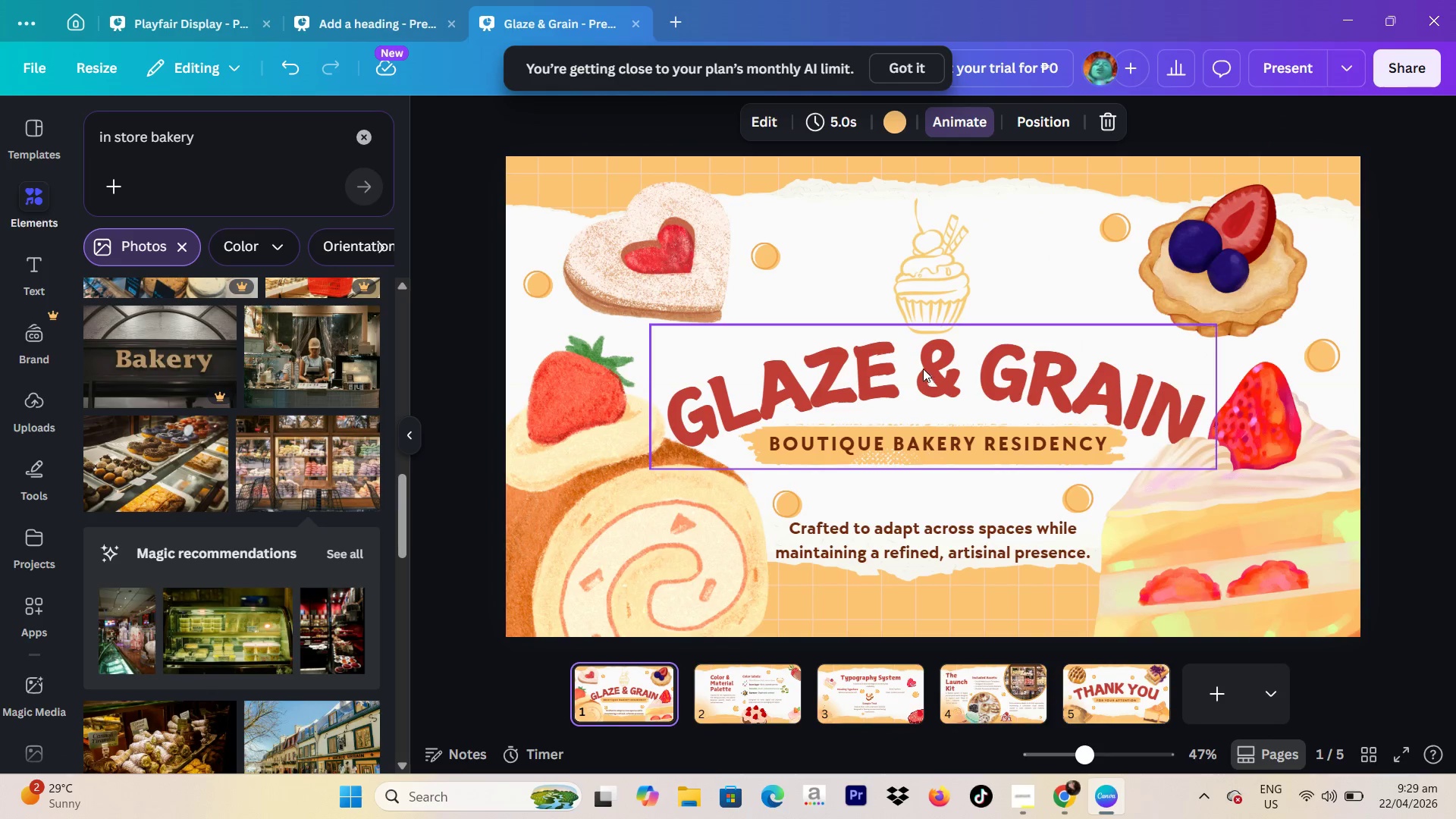 
left_click([924, 312])
 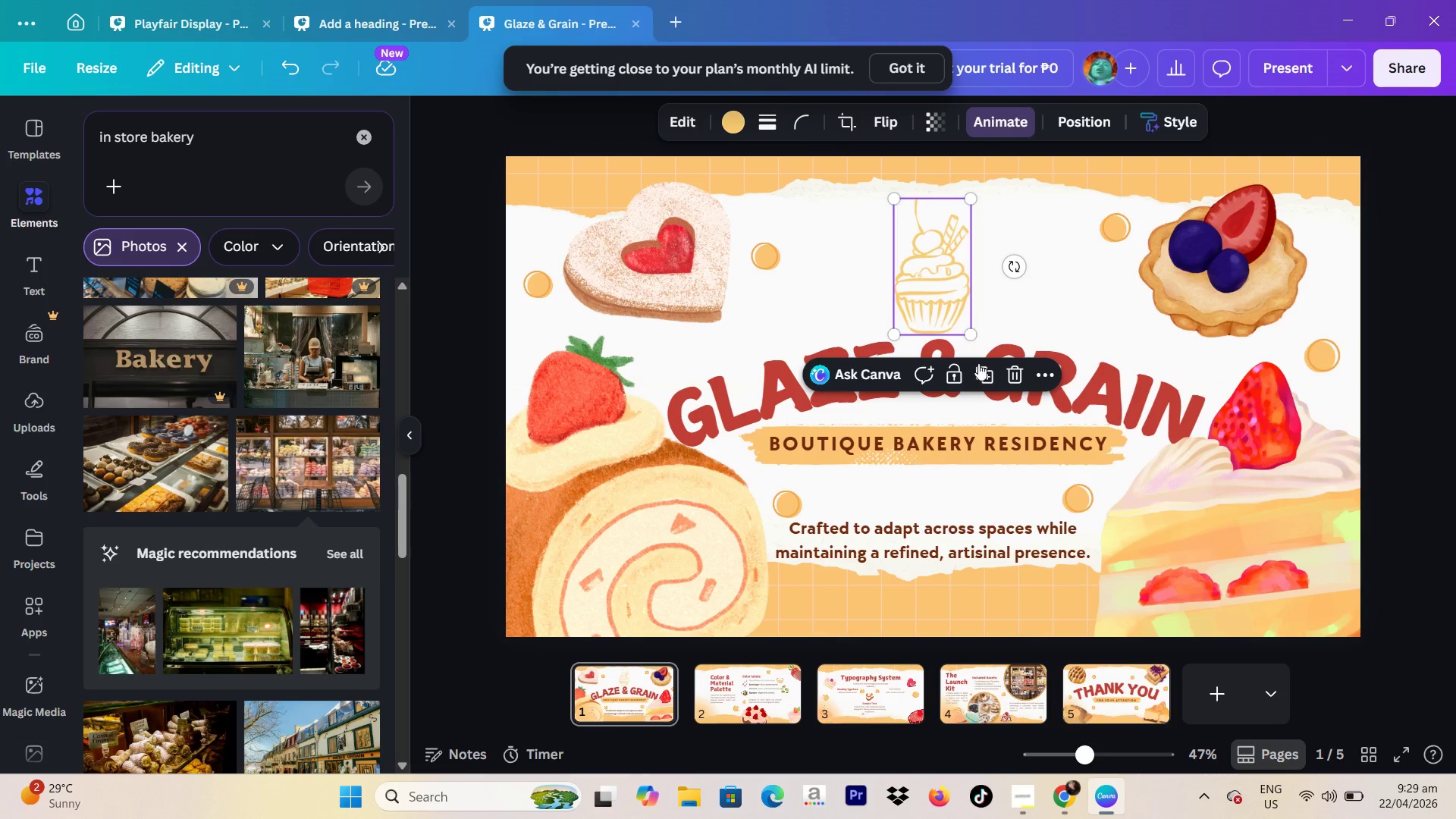 
left_click([981, 377])
 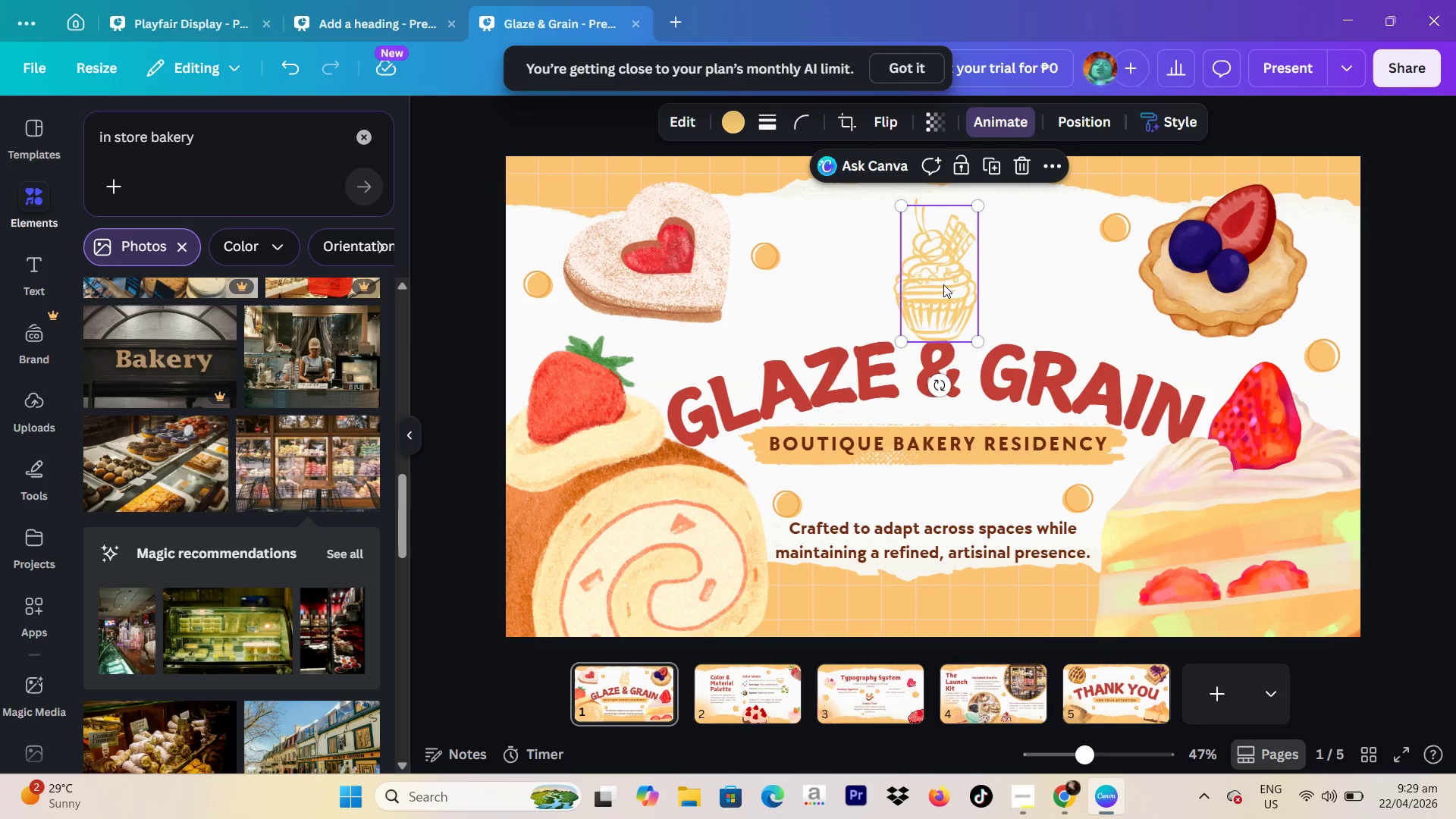 
left_click_drag(start_coordinate=[943, 284], to_coordinate=[1103, 717])
 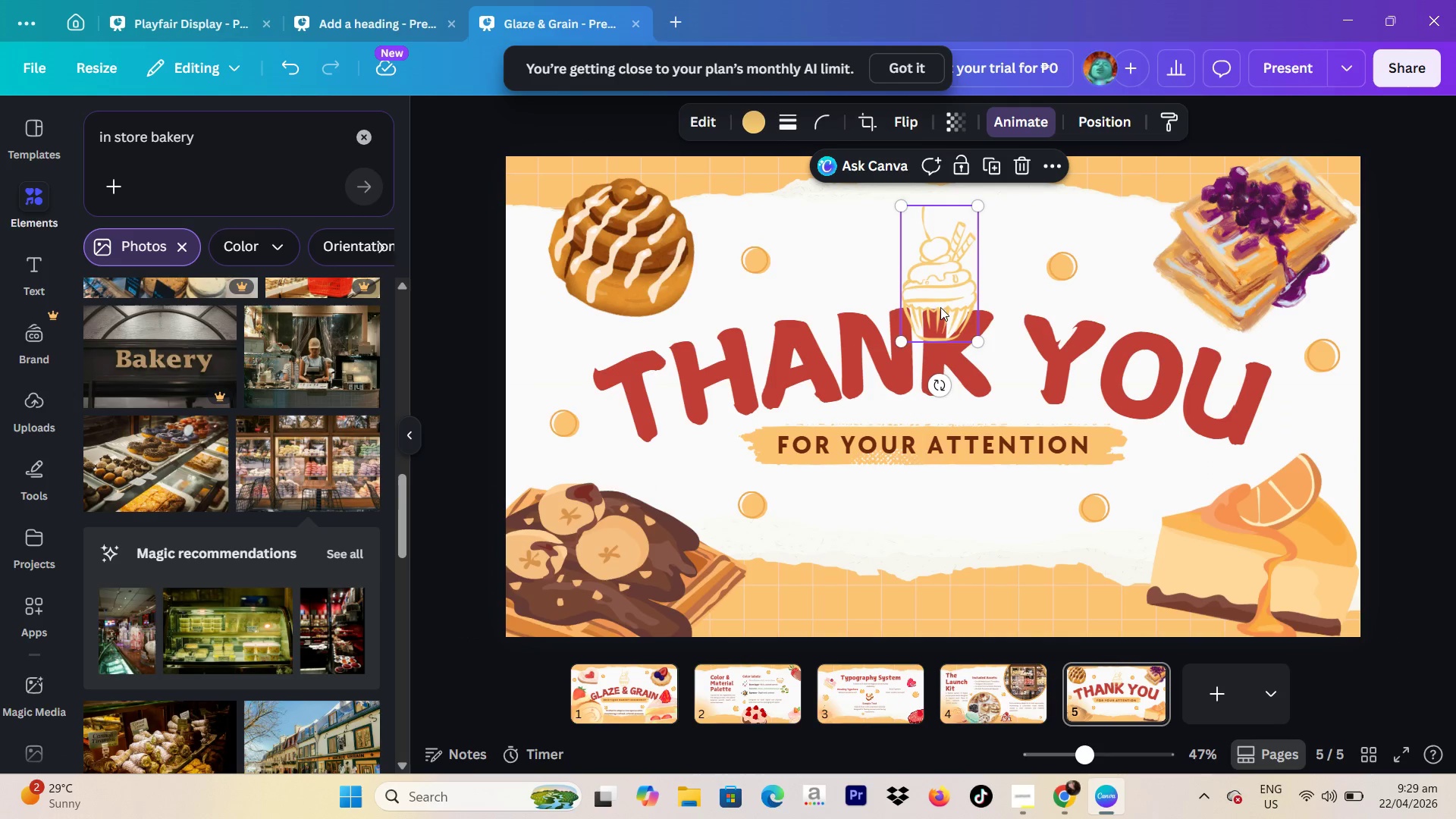 
left_click_drag(start_coordinate=[940, 291], to_coordinate=[933, 253])
 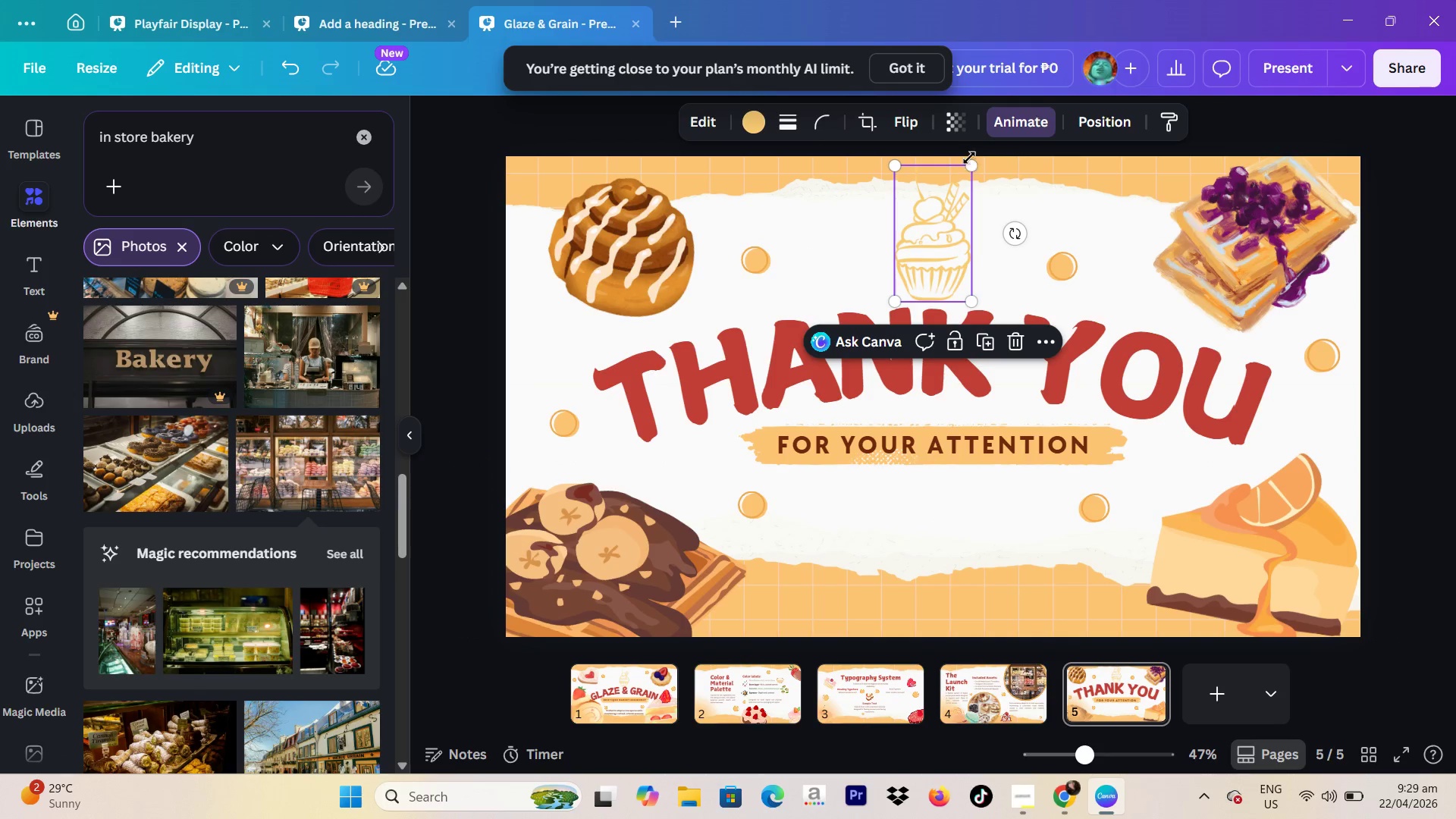 
left_click_drag(start_coordinate=[971, 163], to_coordinate=[974, 196])
 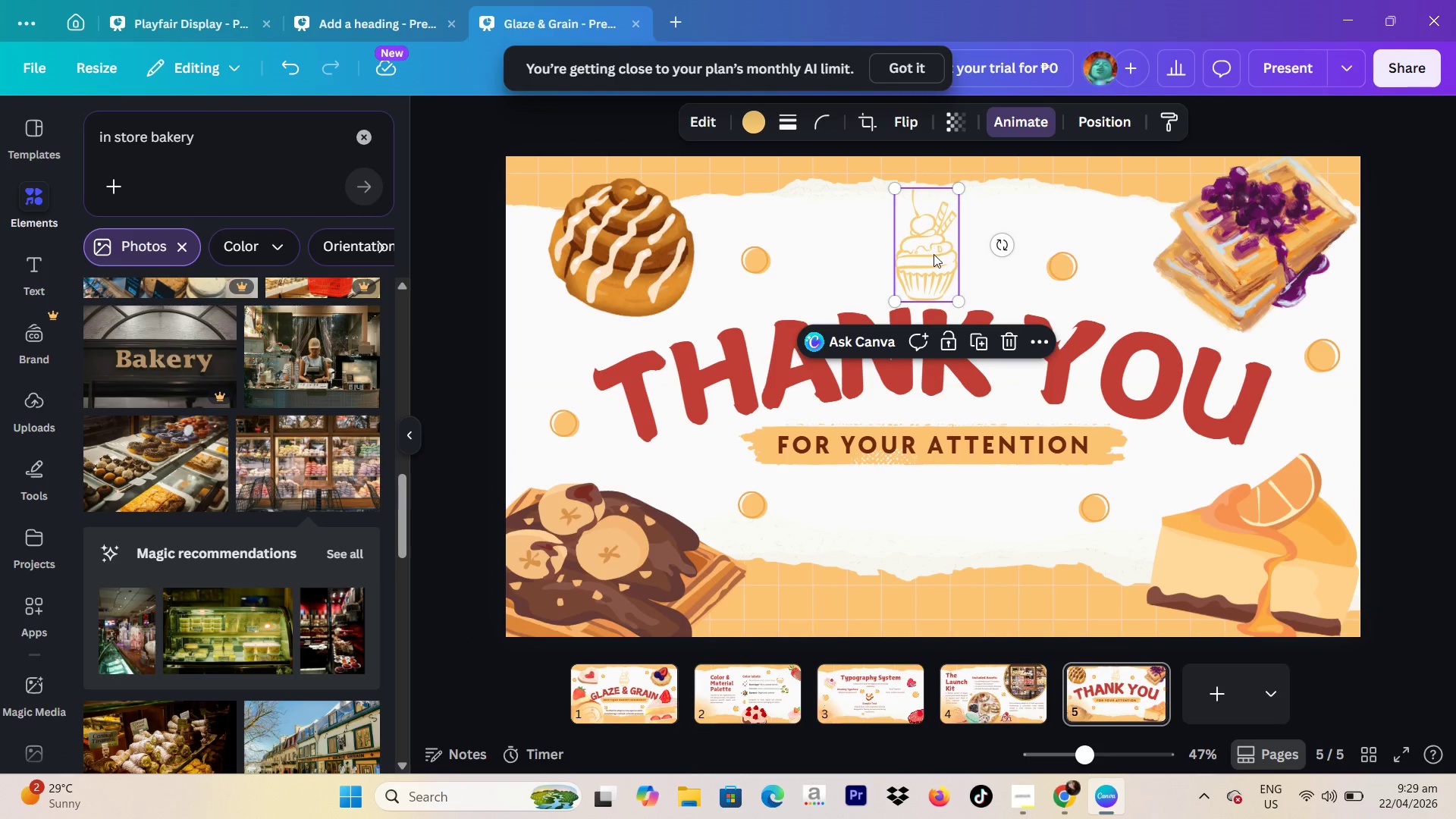 
left_click_drag(start_coordinate=[934, 255], to_coordinate=[943, 264])
 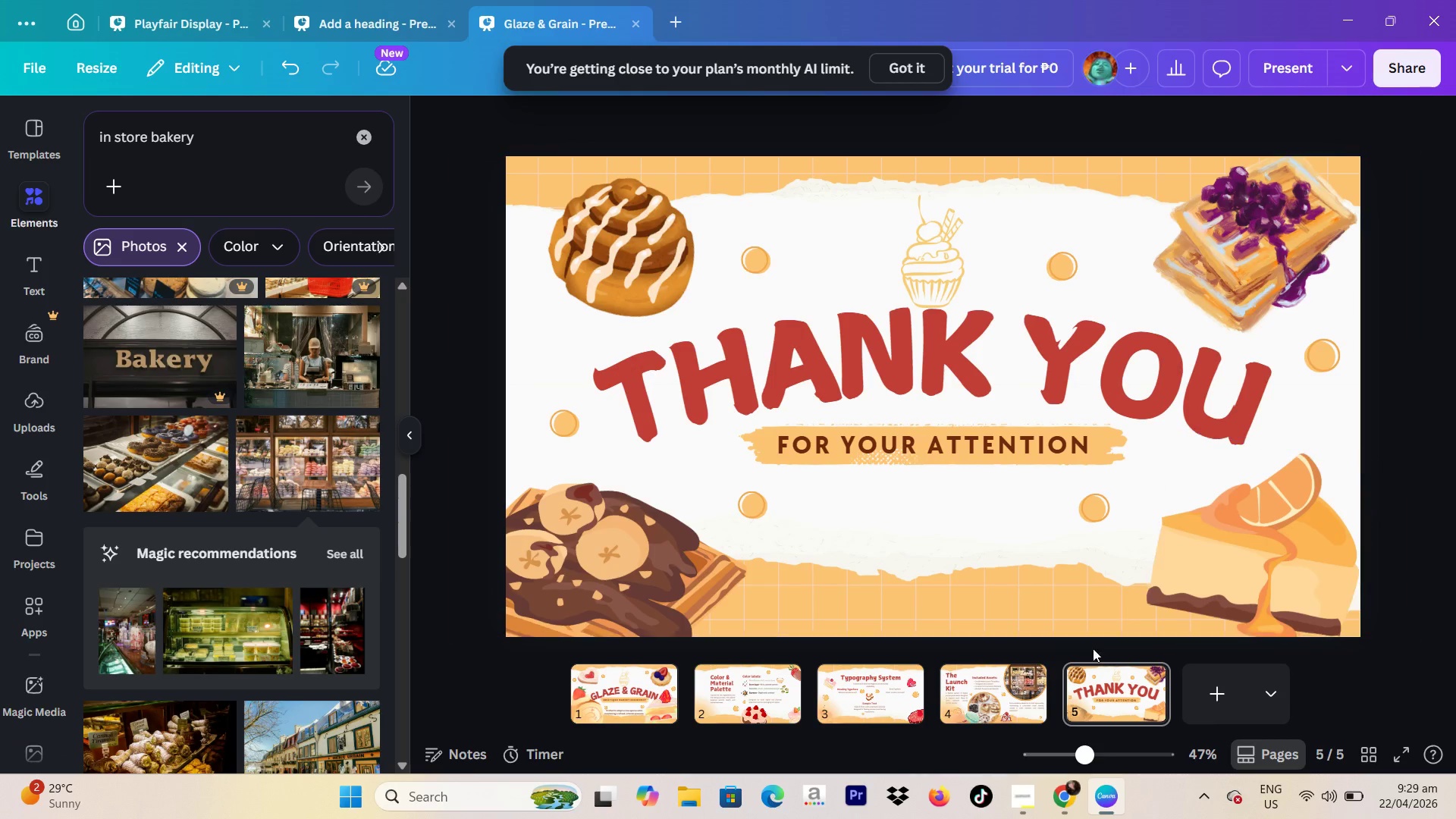 
left_click([1017, 680])
 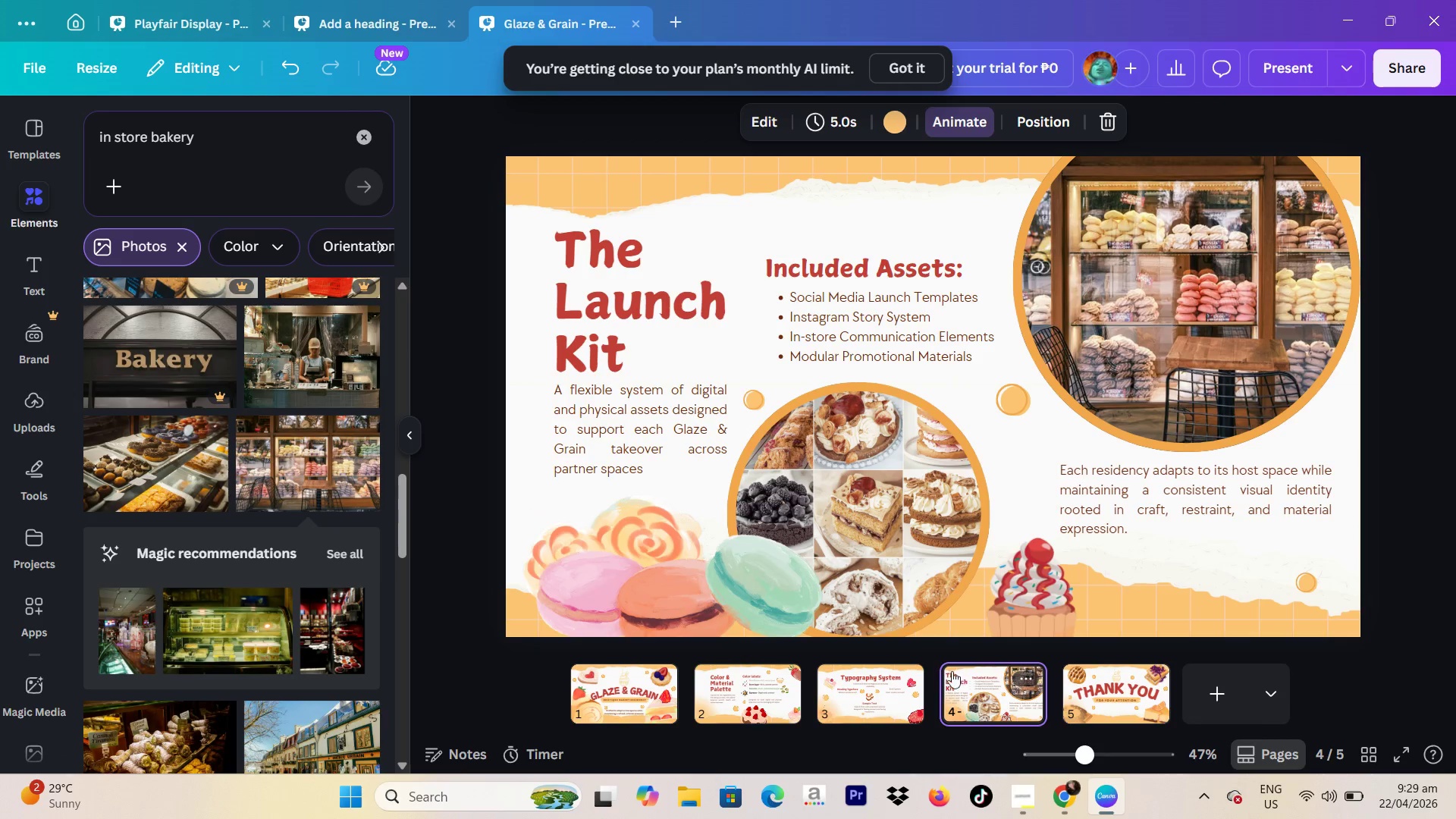 
left_click([837, 692])
 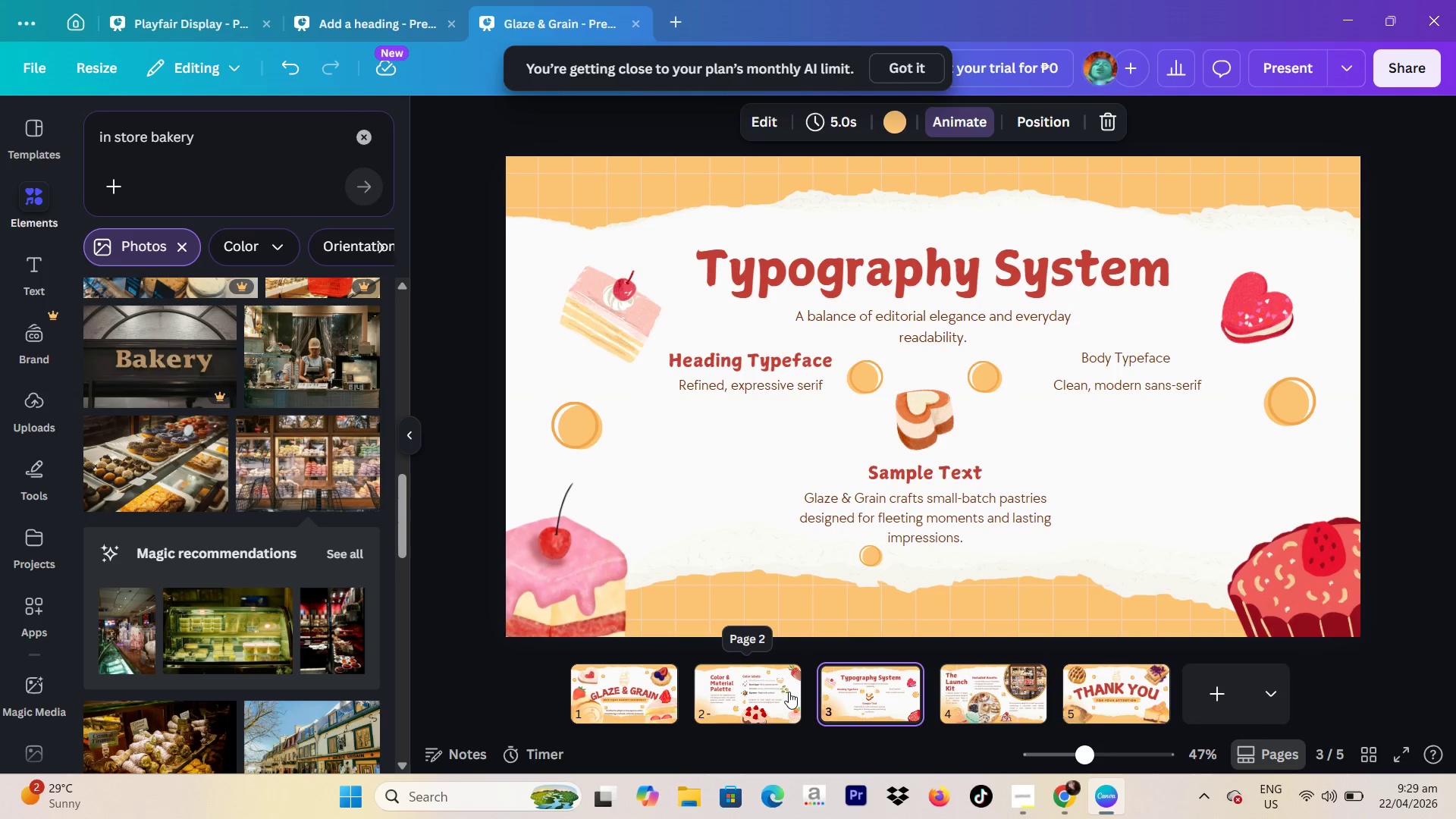 
left_click([789, 692])
 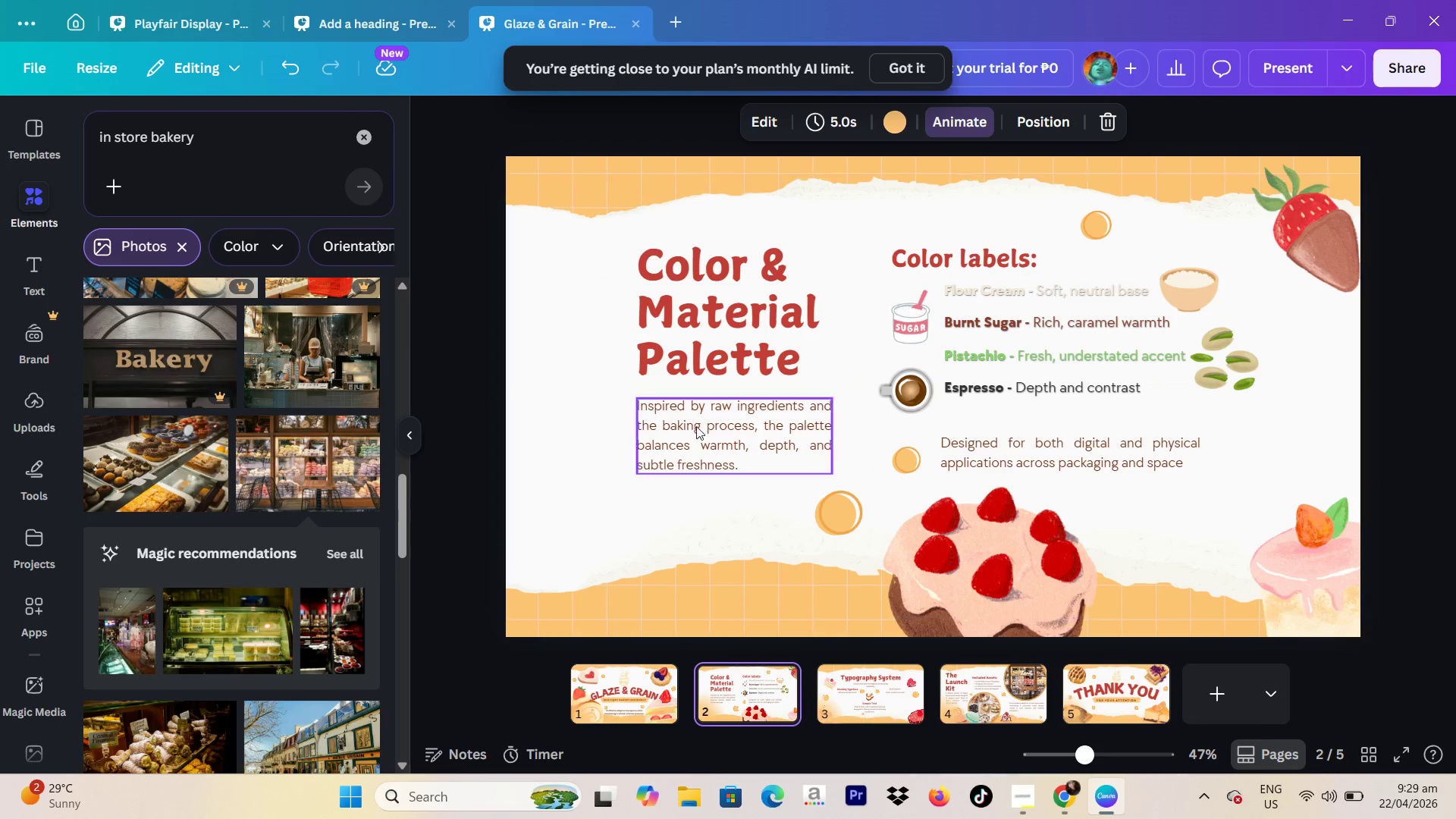 
left_click_drag(start_coordinate=[694, 337], to_coordinate=[672, 336])
 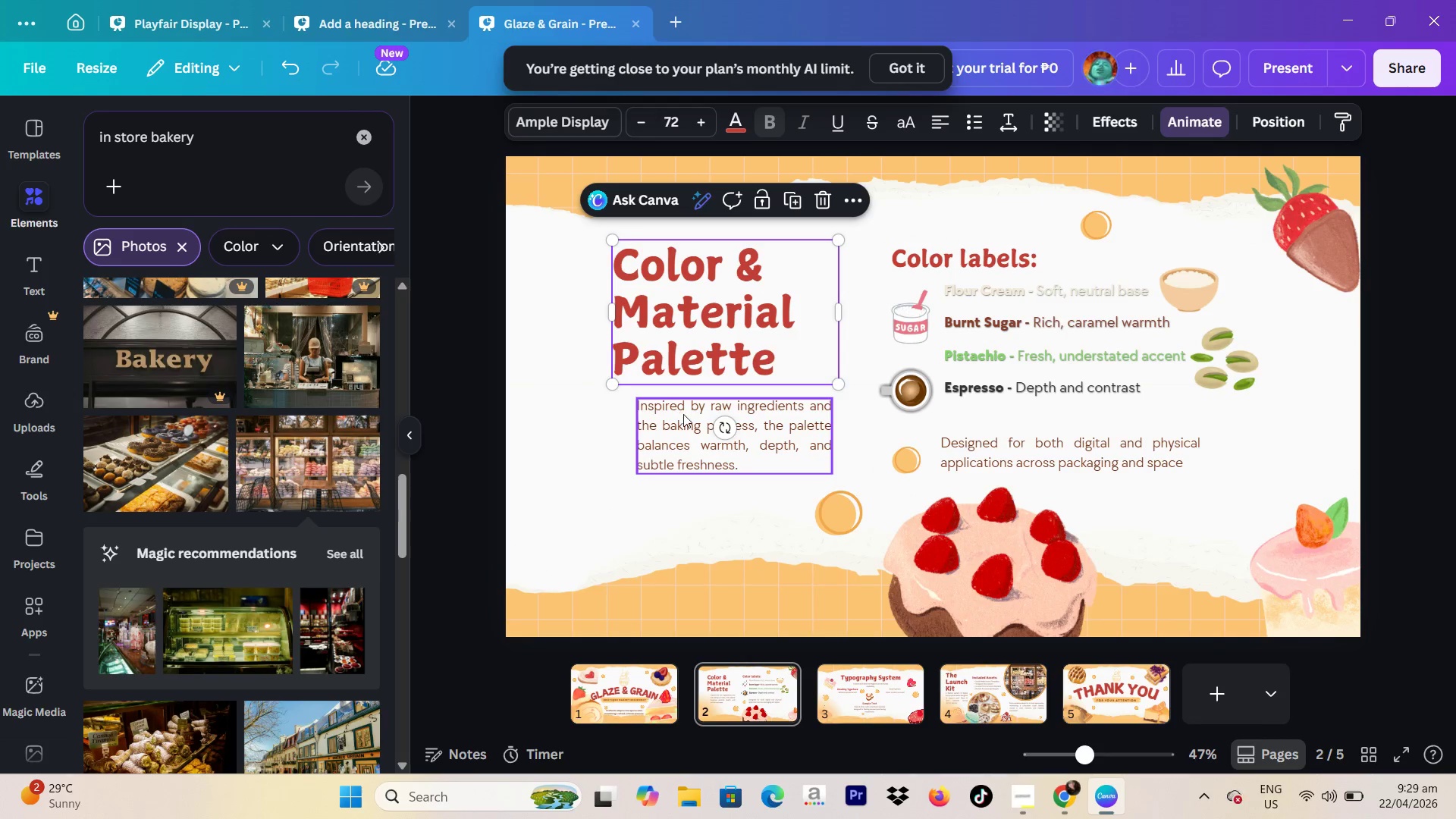 
left_click_drag(start_coordinate=[683, 414], to_coordinate=[658, 407])
 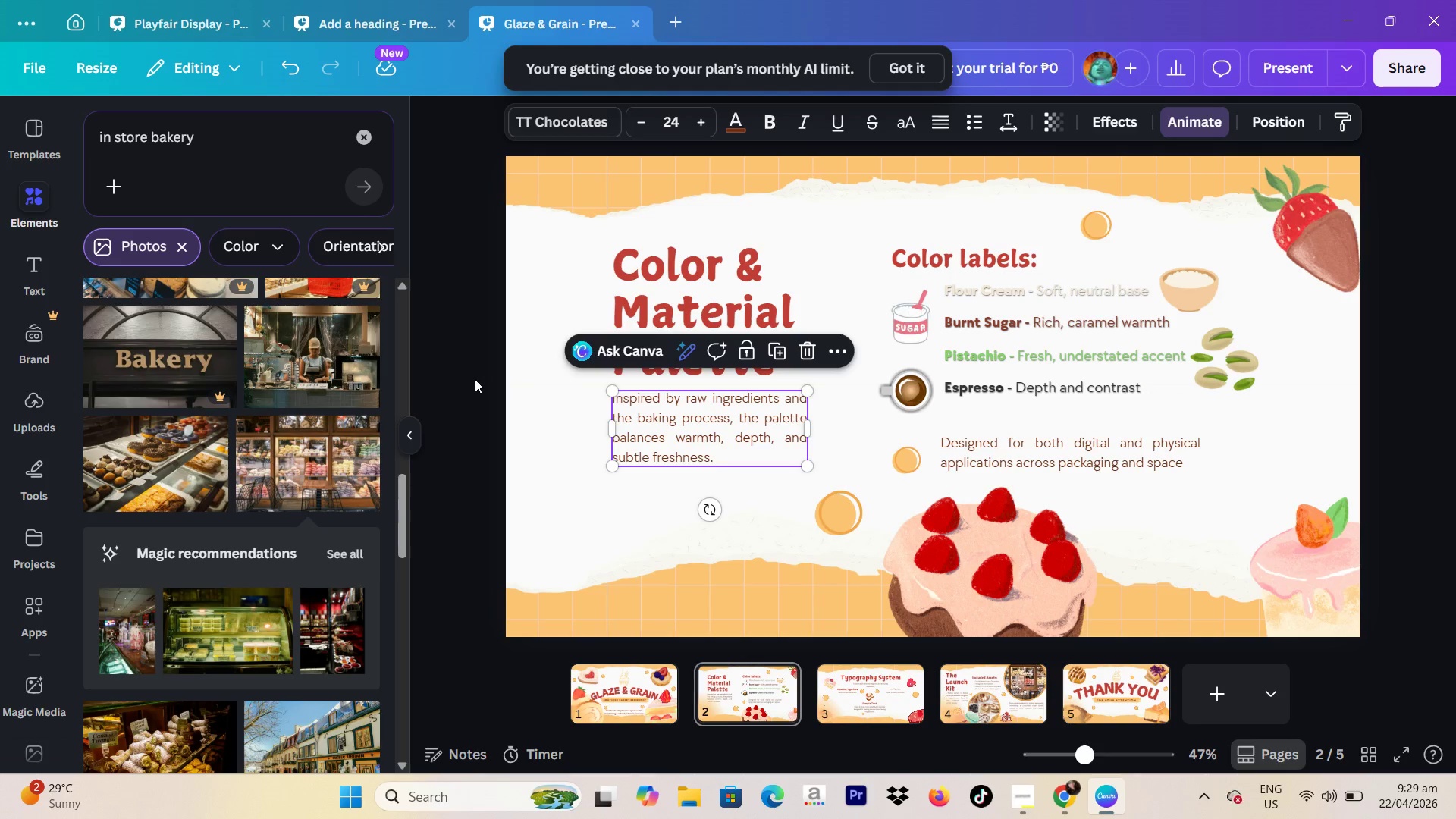 
left_click([473, 379])
 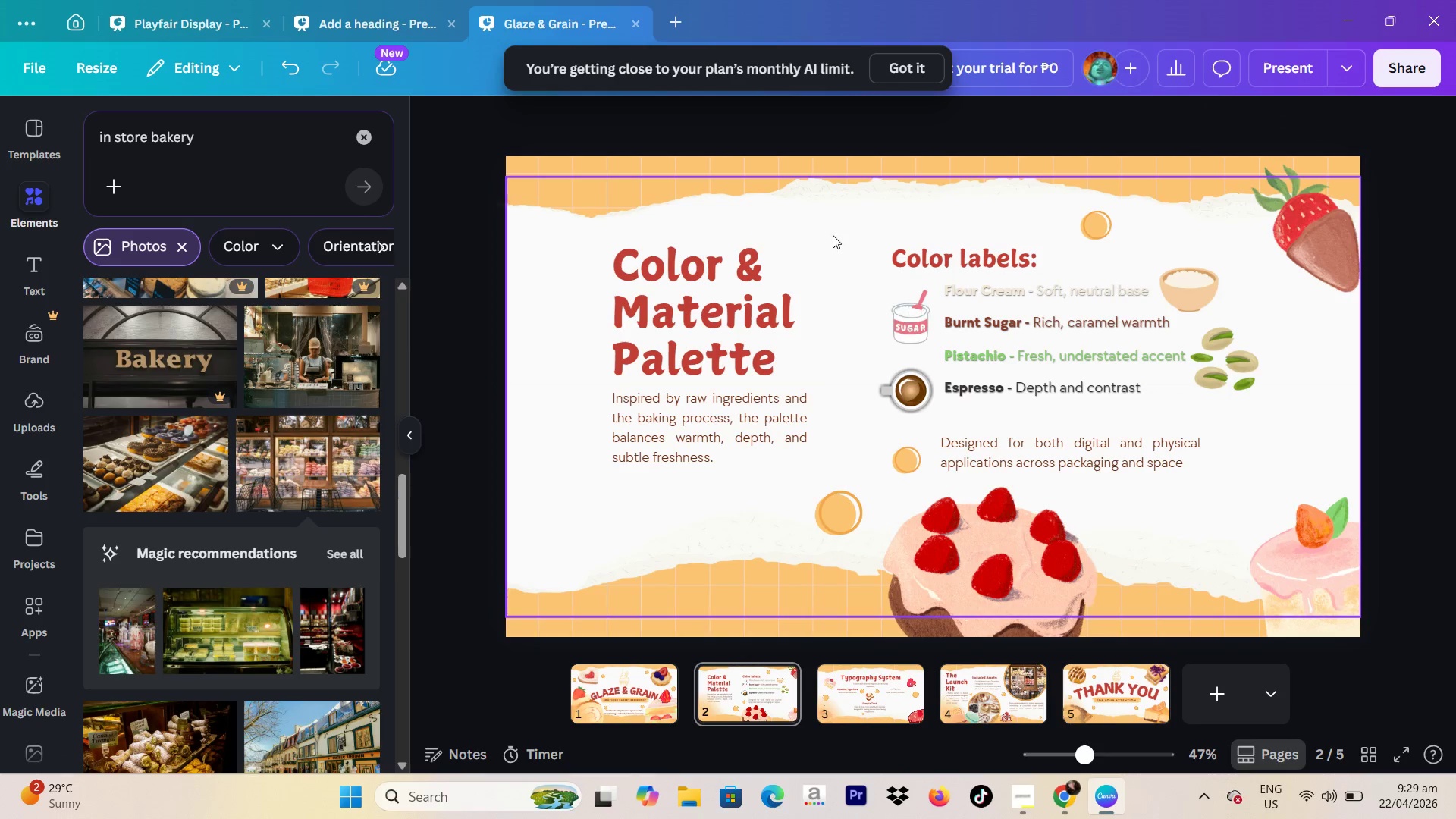 
left_click([632, 693])
 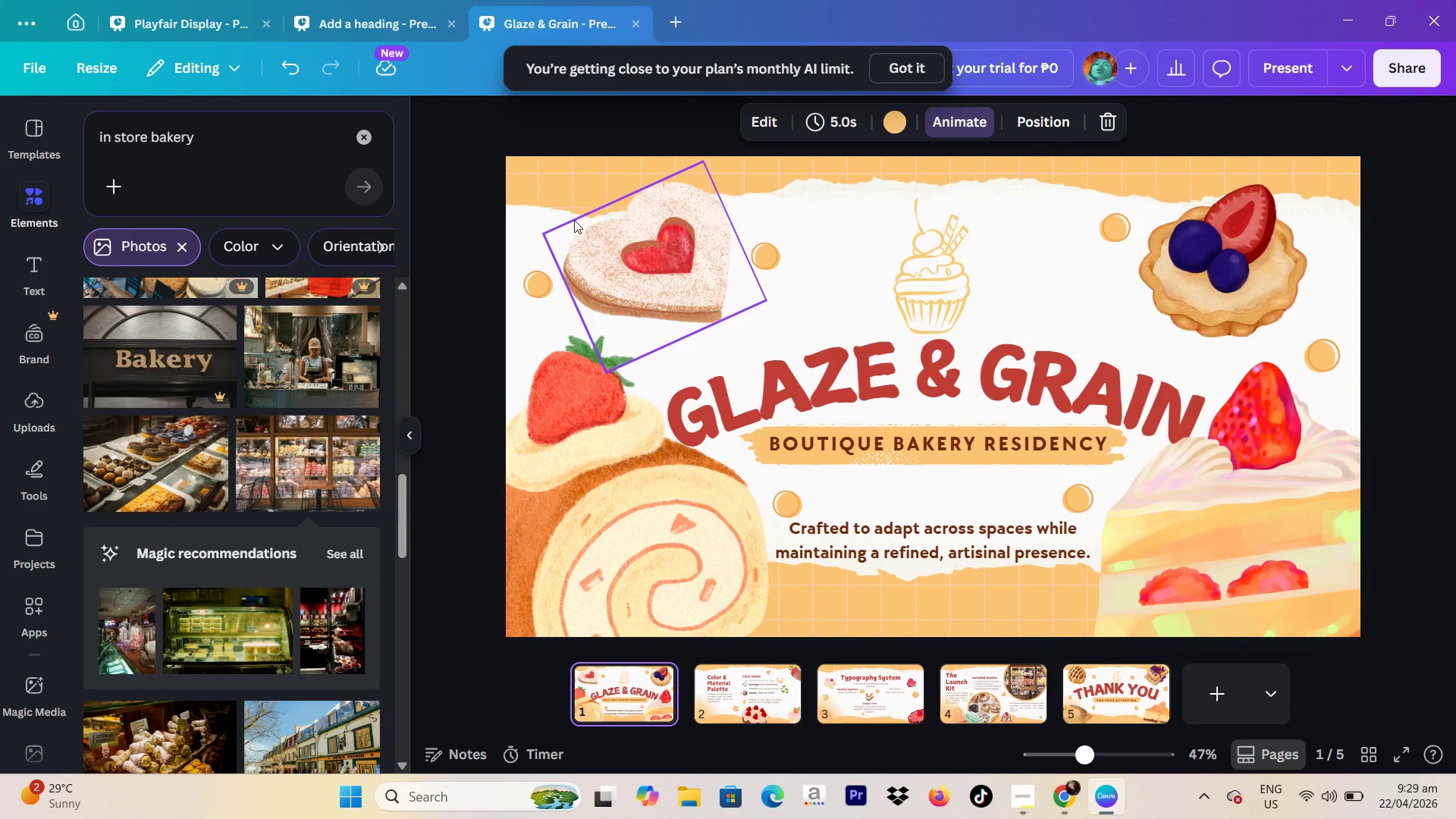 
left_click([557, 192])
 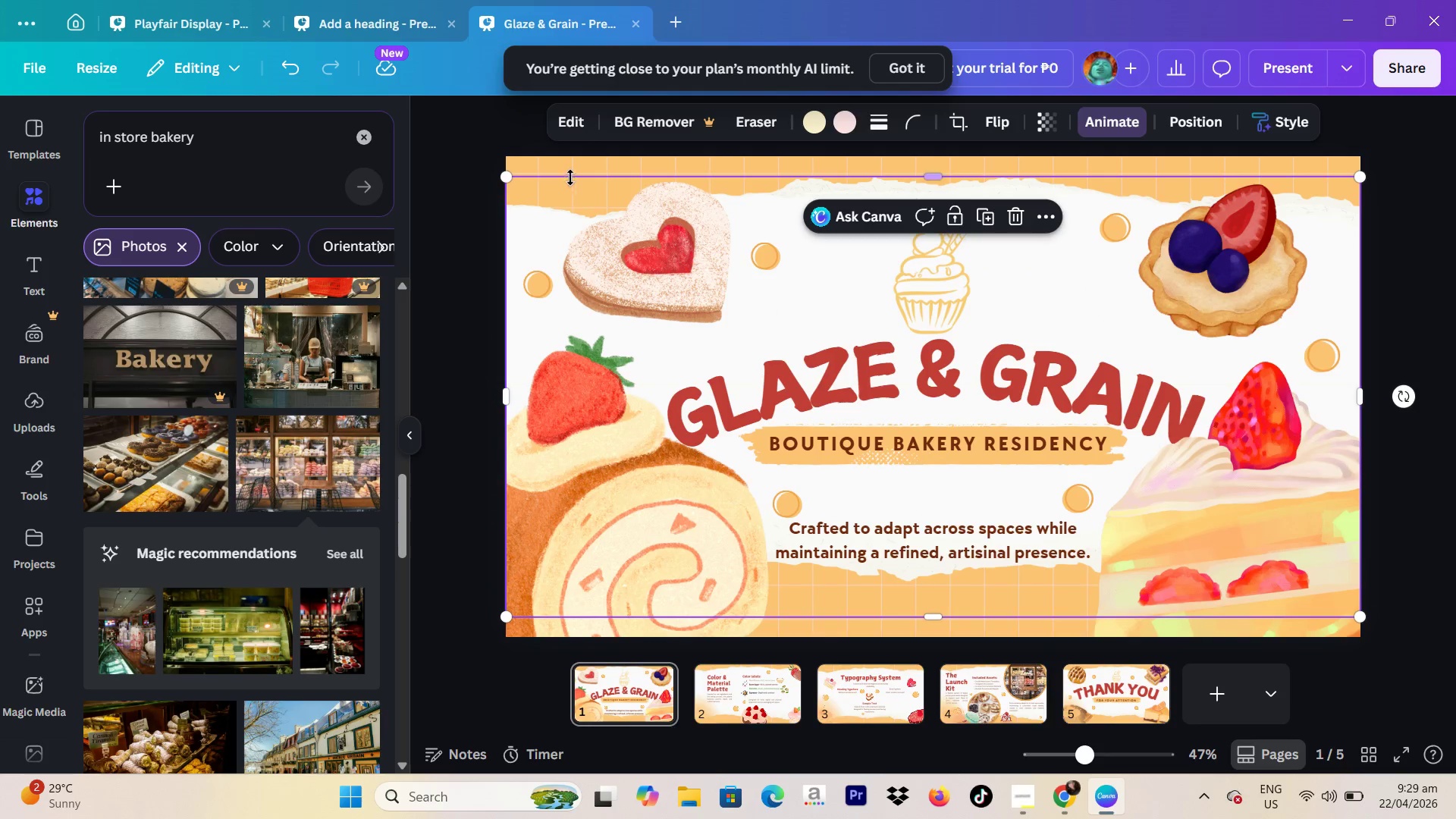 
left_click([572, 174])
 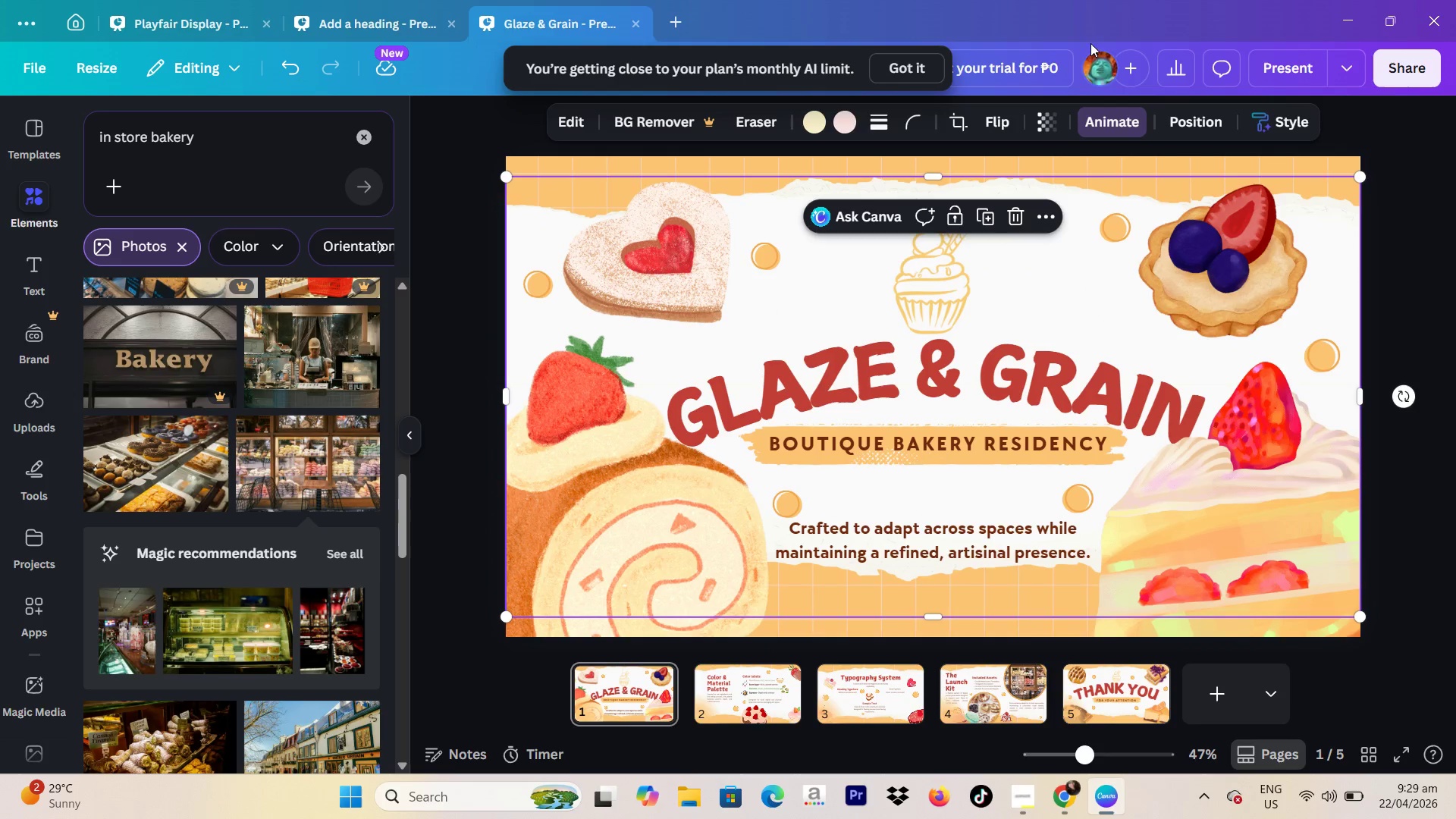 
left_click([496, 140])
 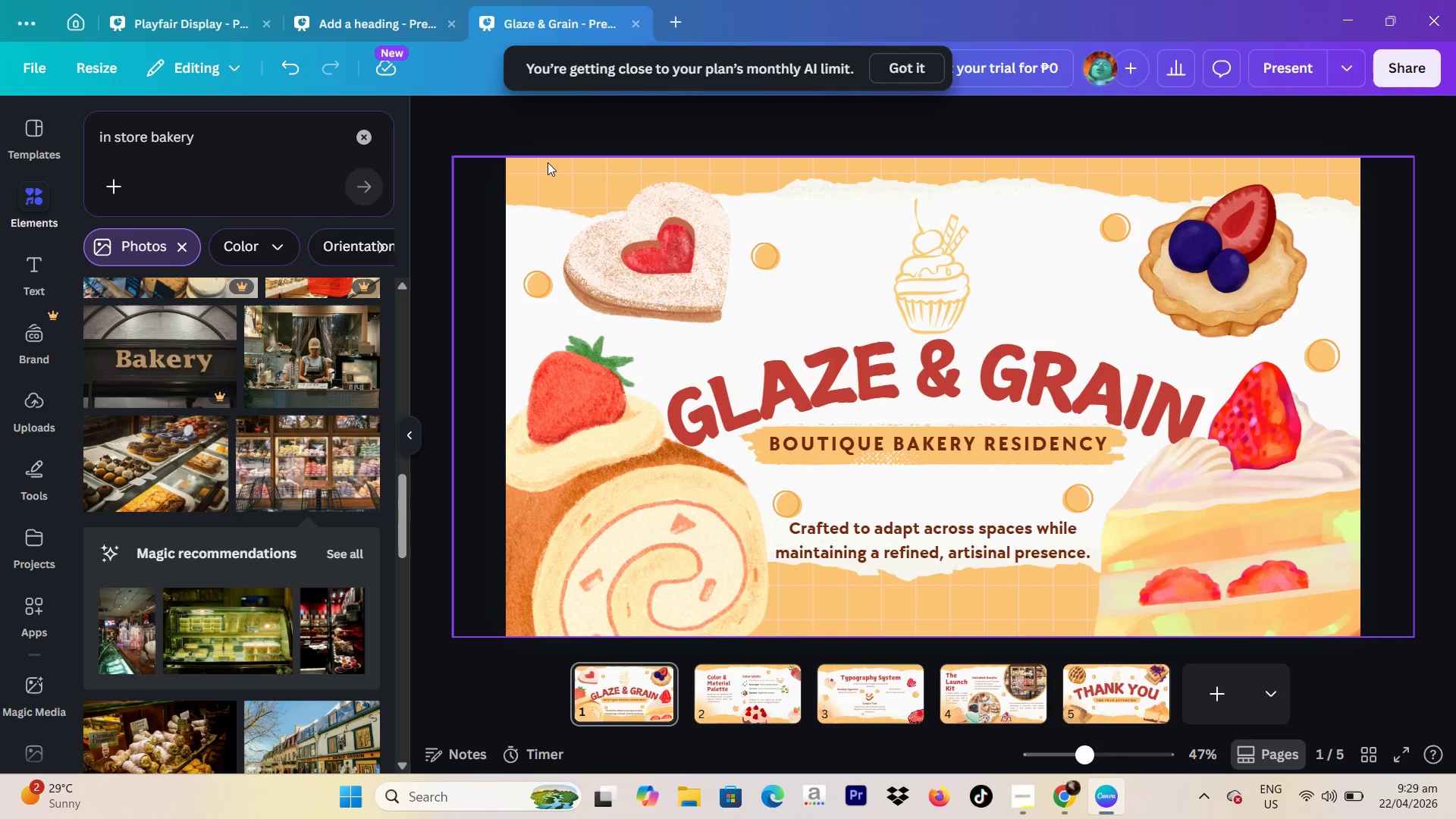 
left_click([548, 162])
 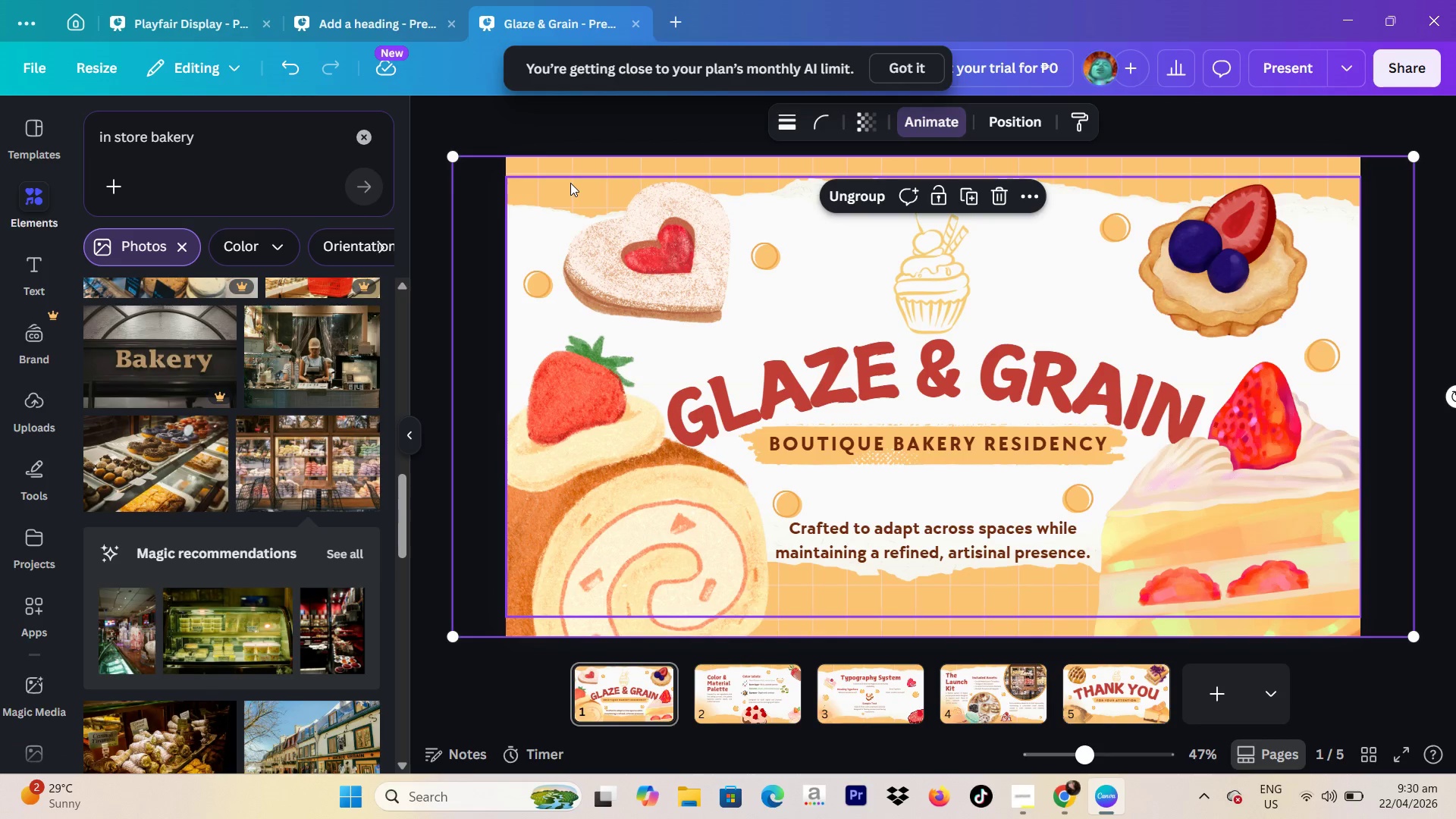 
wait(26.03)
 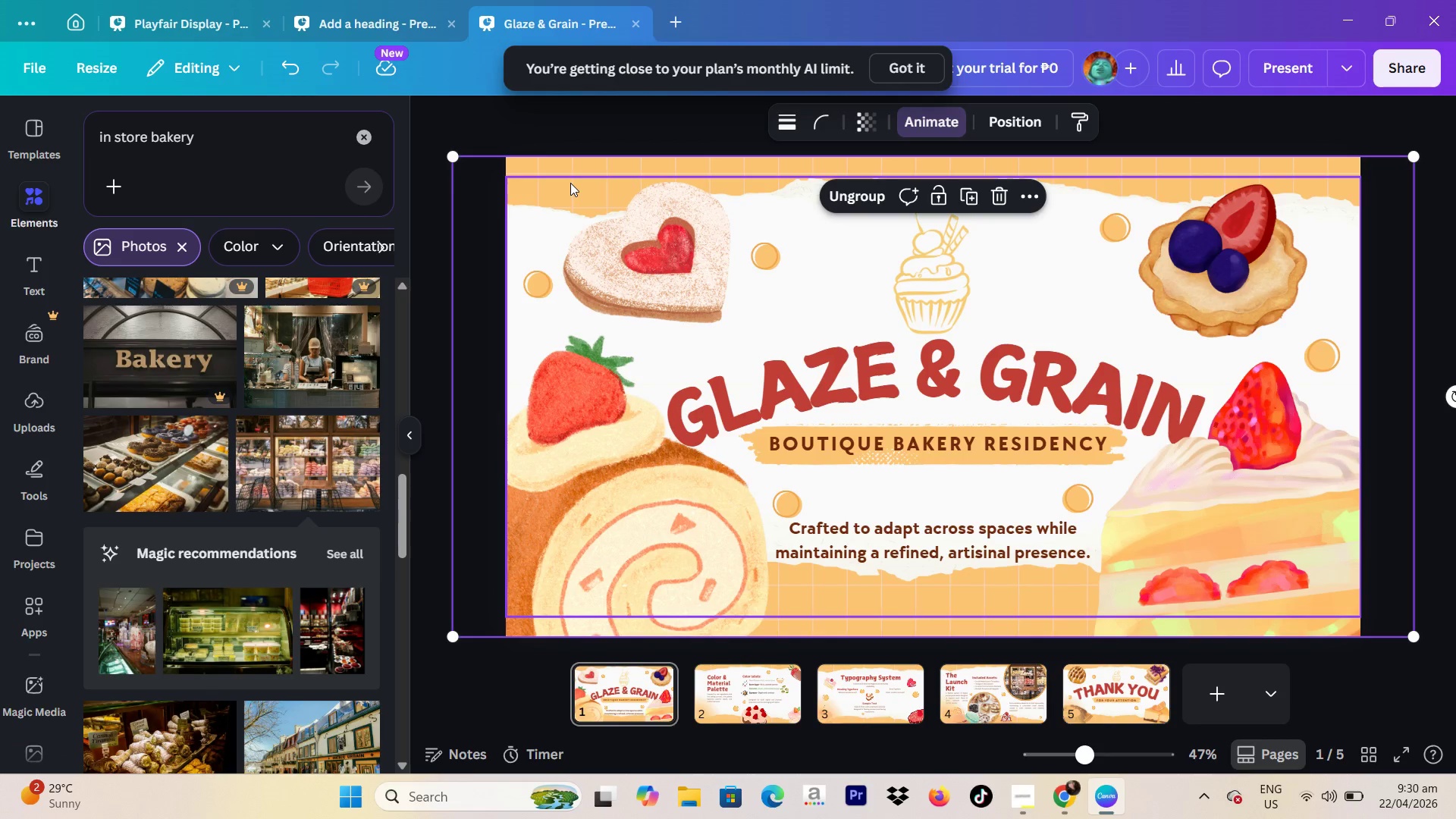 
left_click([1301, 121])
 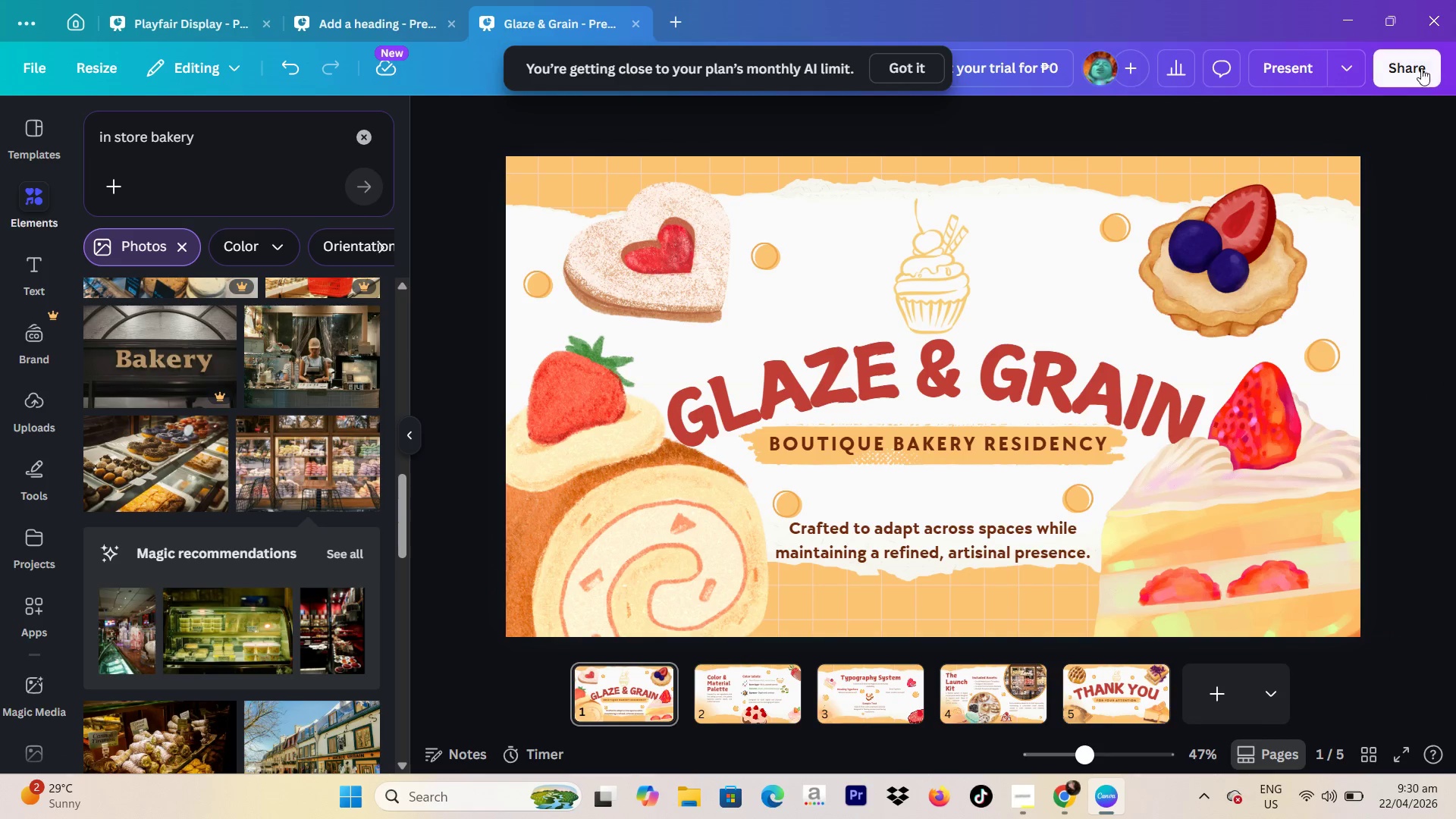 
left_click([1425, 66])
 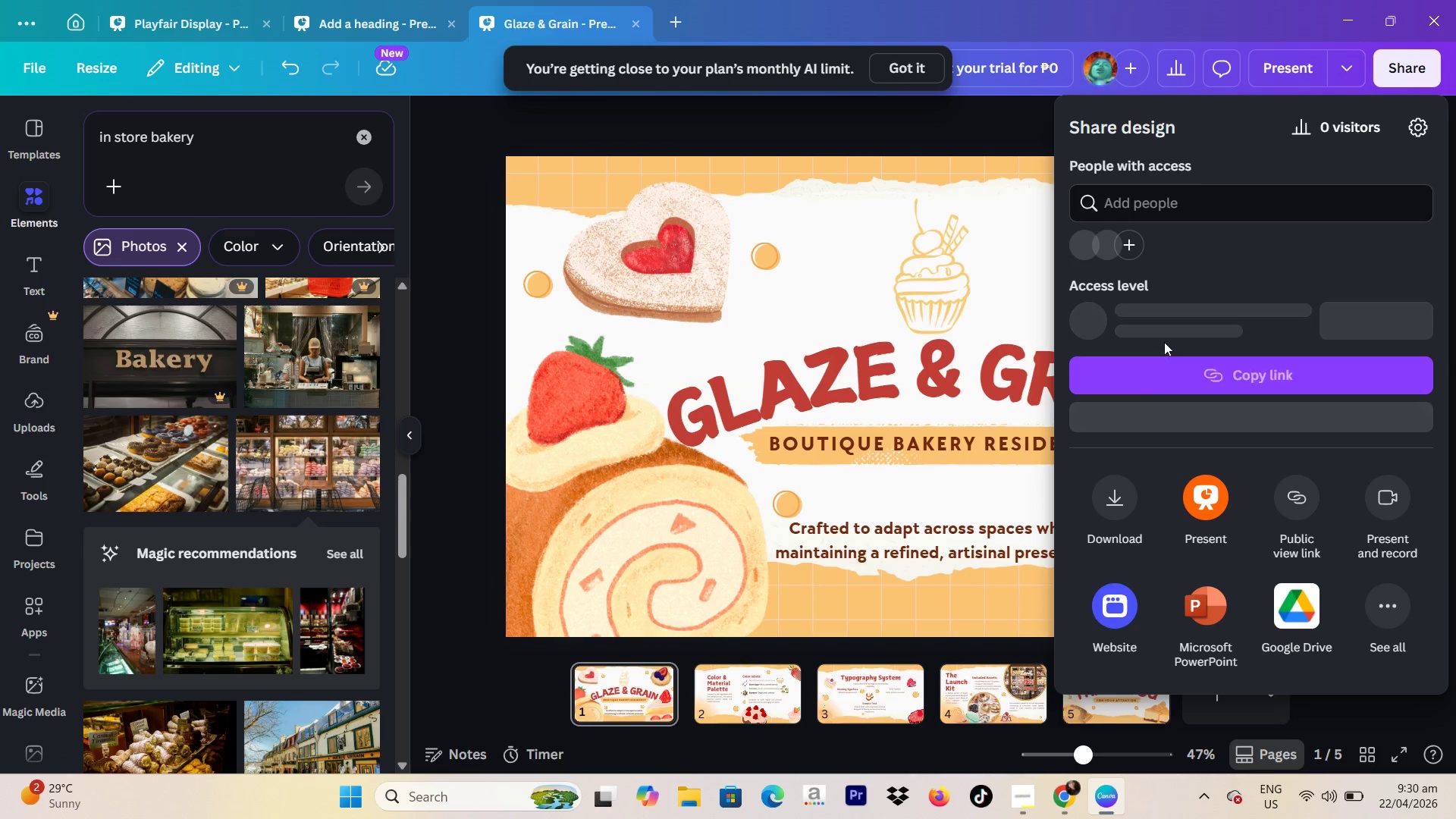 
left_click([1228, 375])
 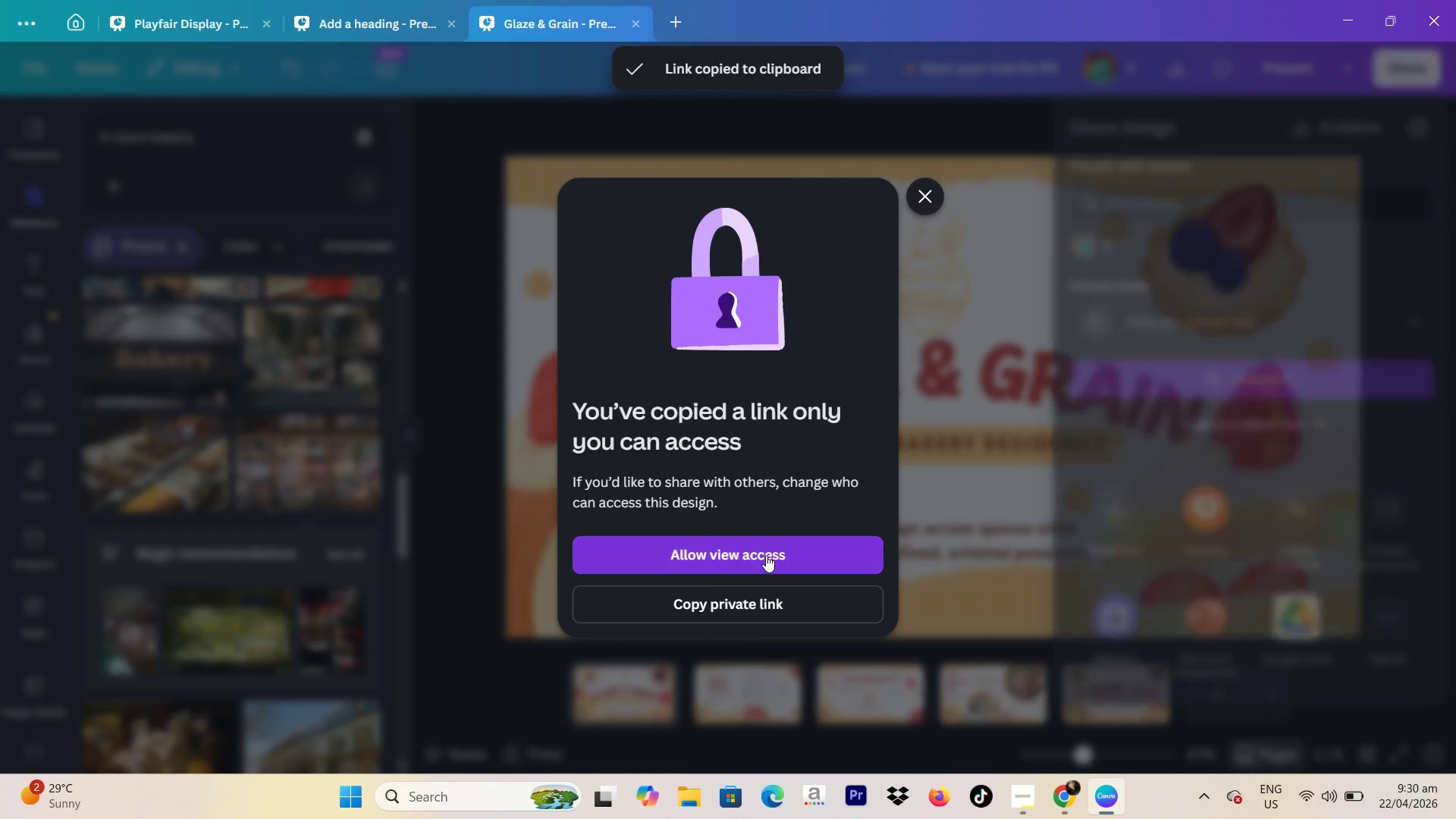 
left_click([1340, 395])
 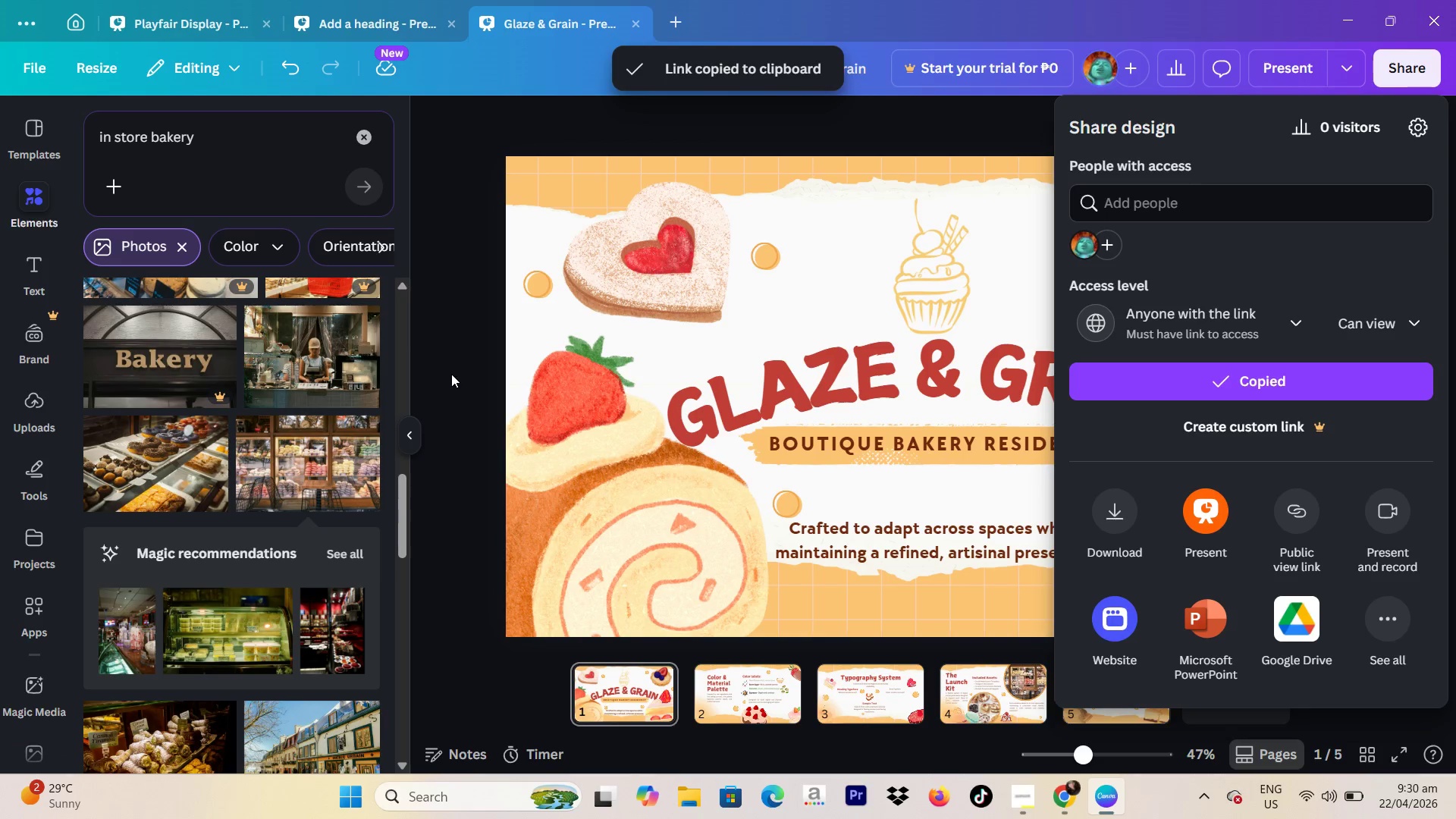 
left_click([435, 374])
 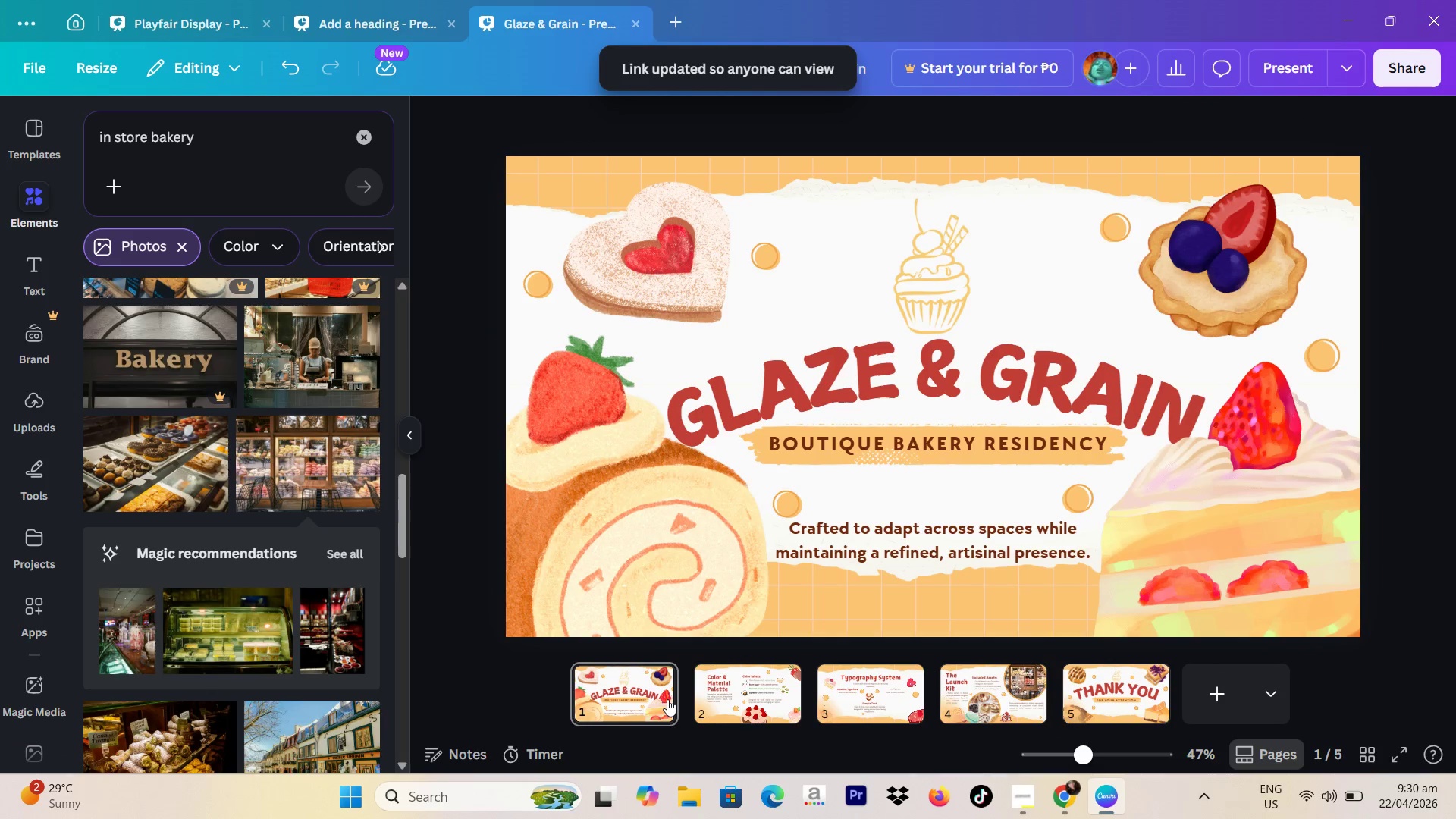 
left_click([682, 704])
 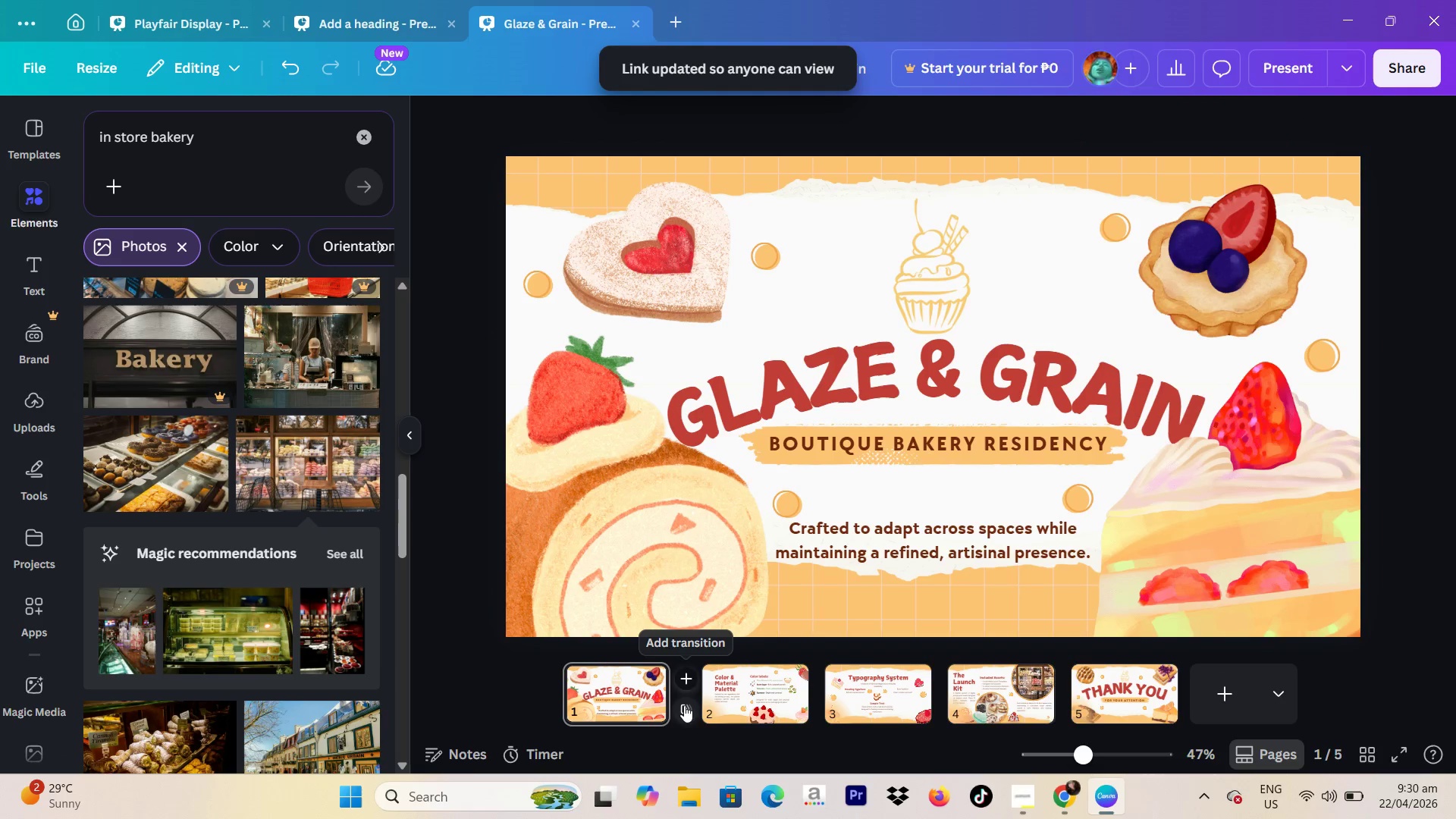 
left_click([684, 704])
 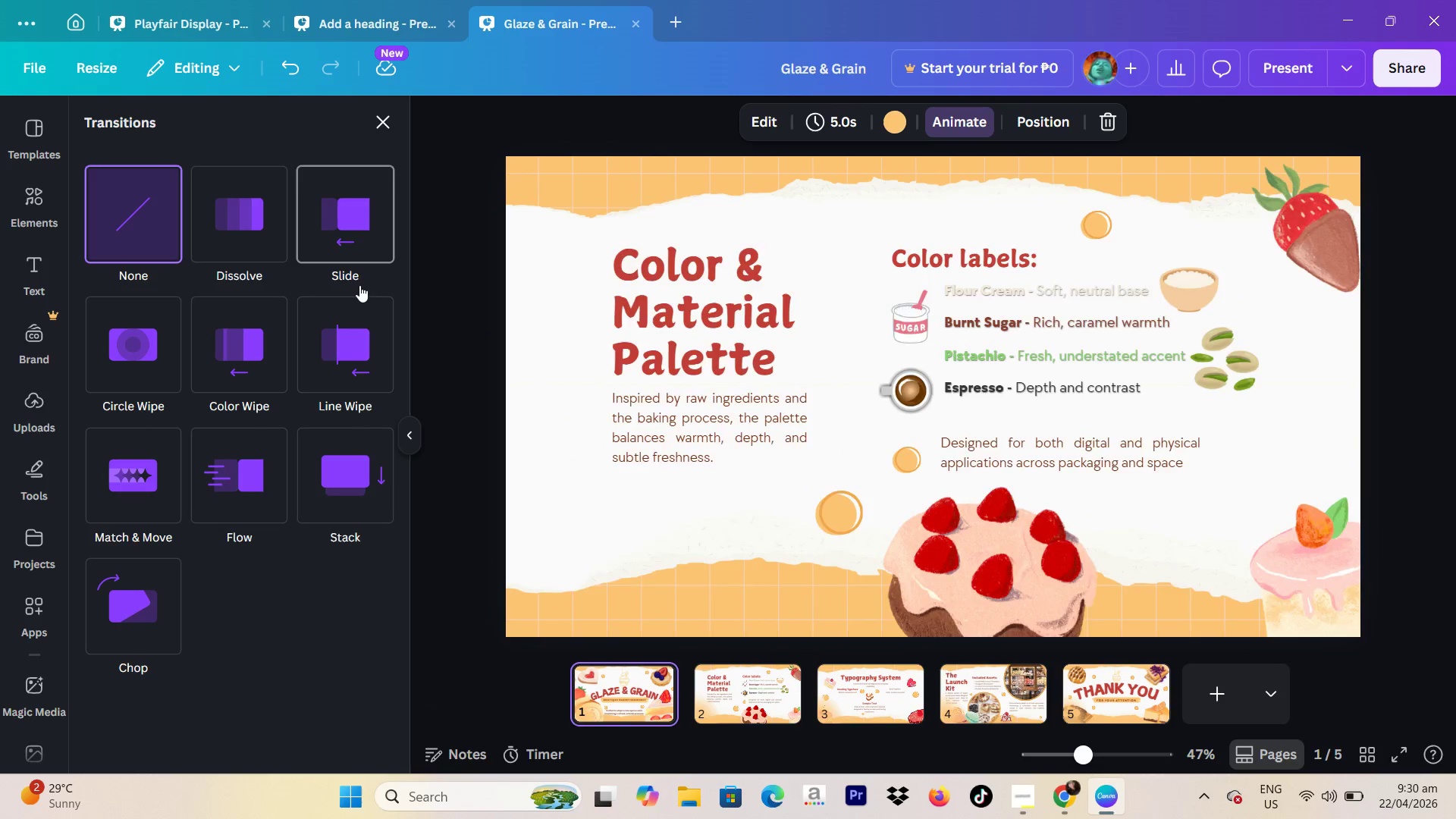 
left_click([239, 510])
 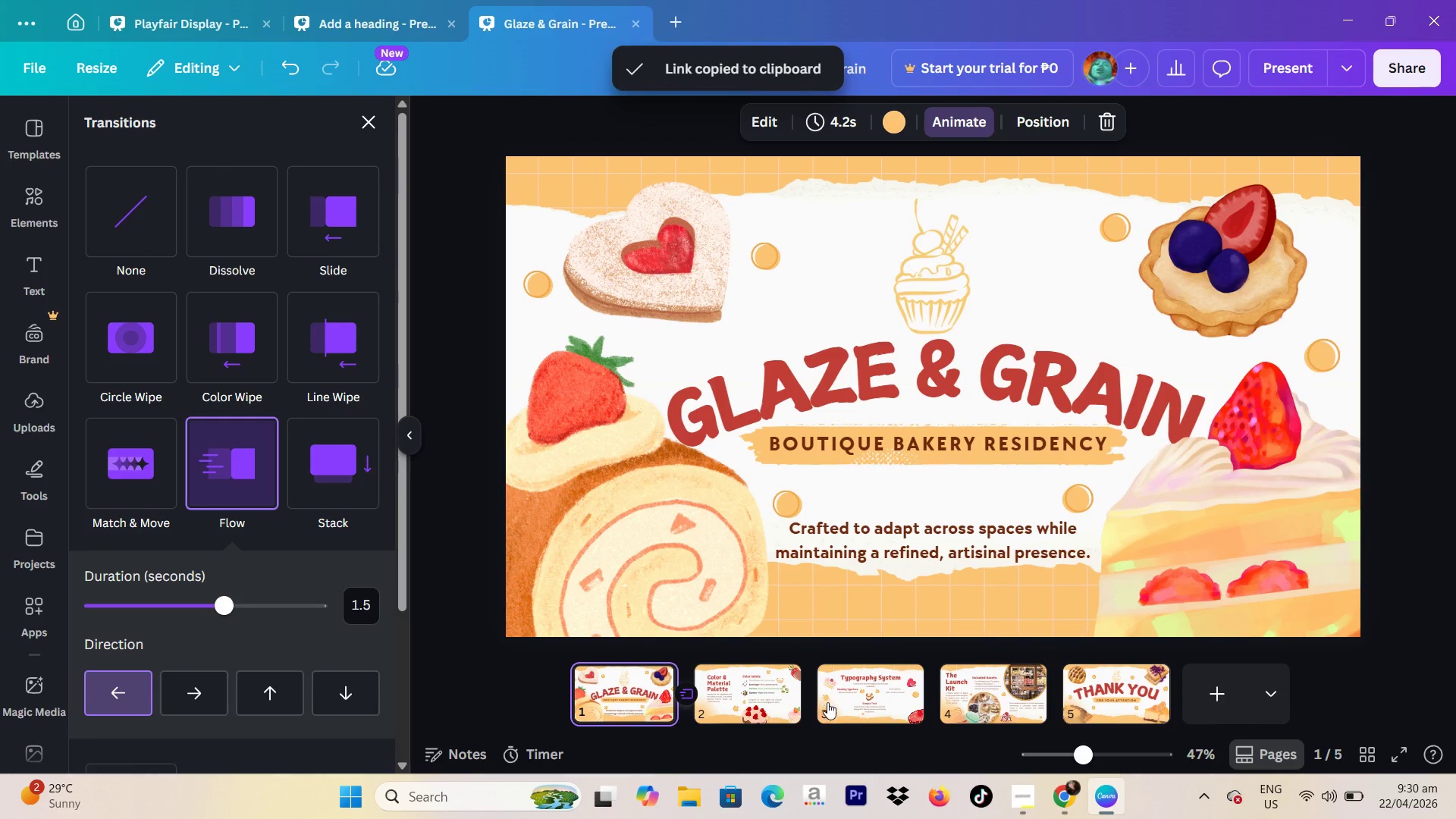 
left_click([808, 708])
 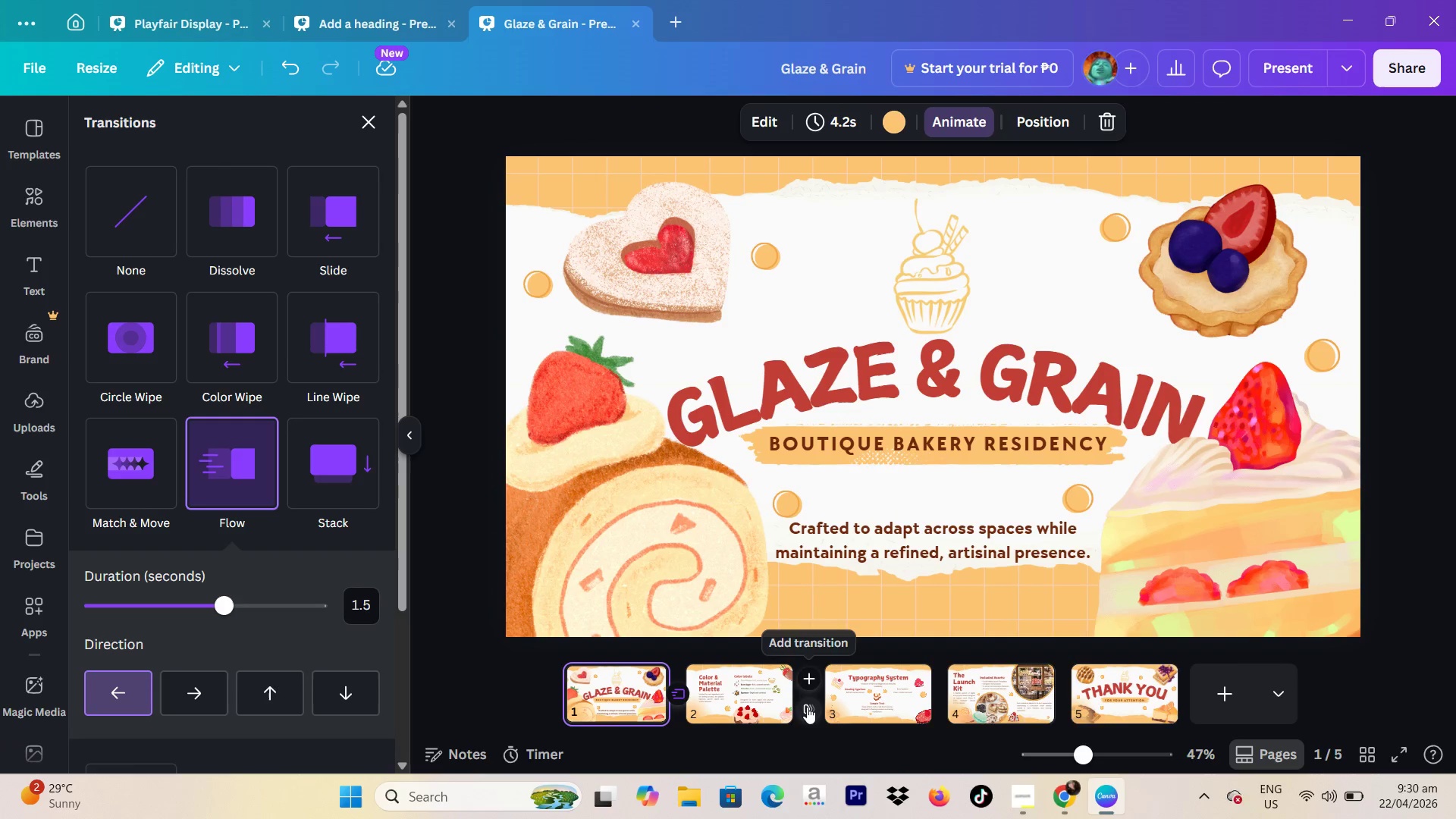 
left_click([807, 707])
 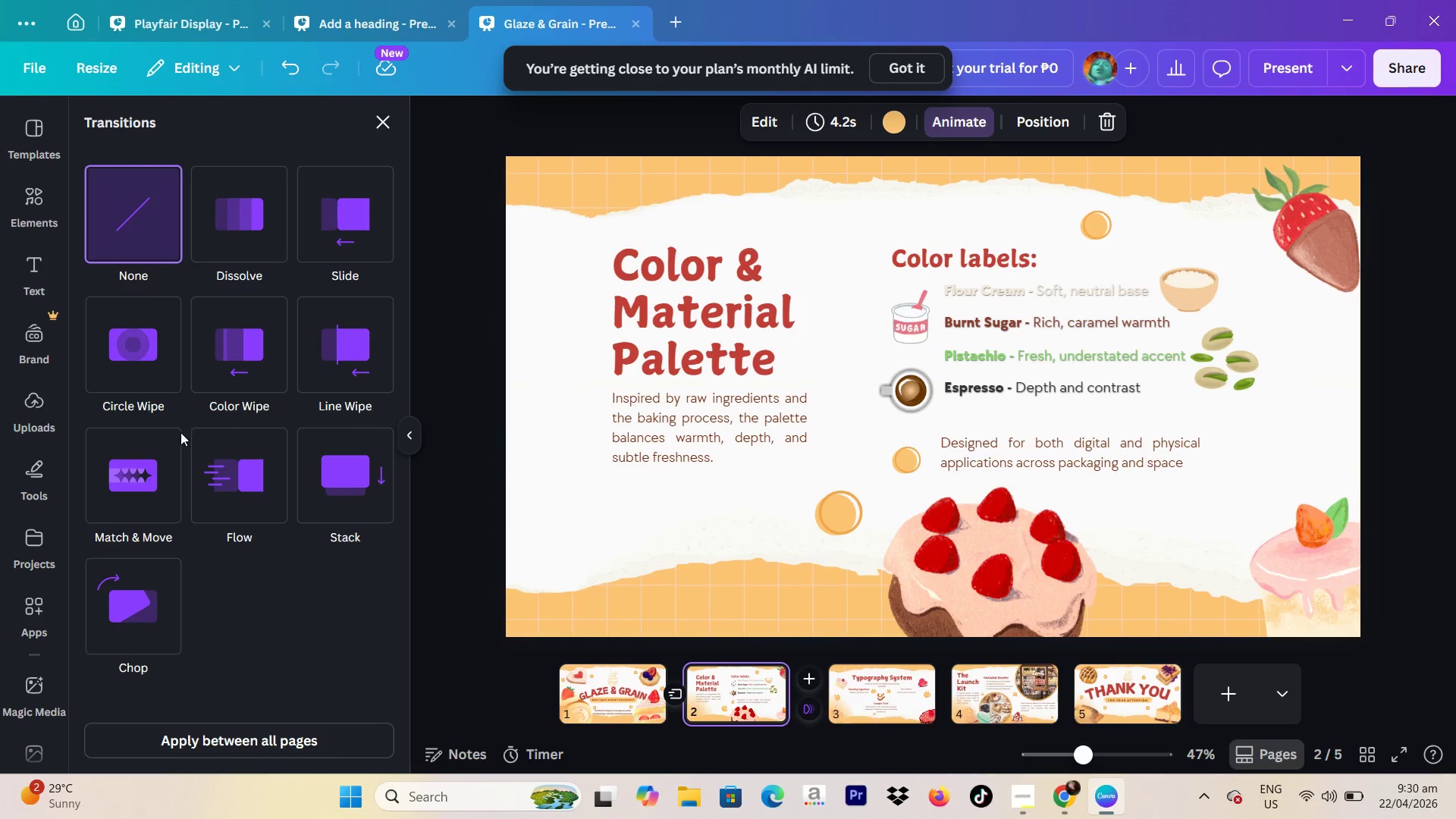 
left_click([241, 482])
 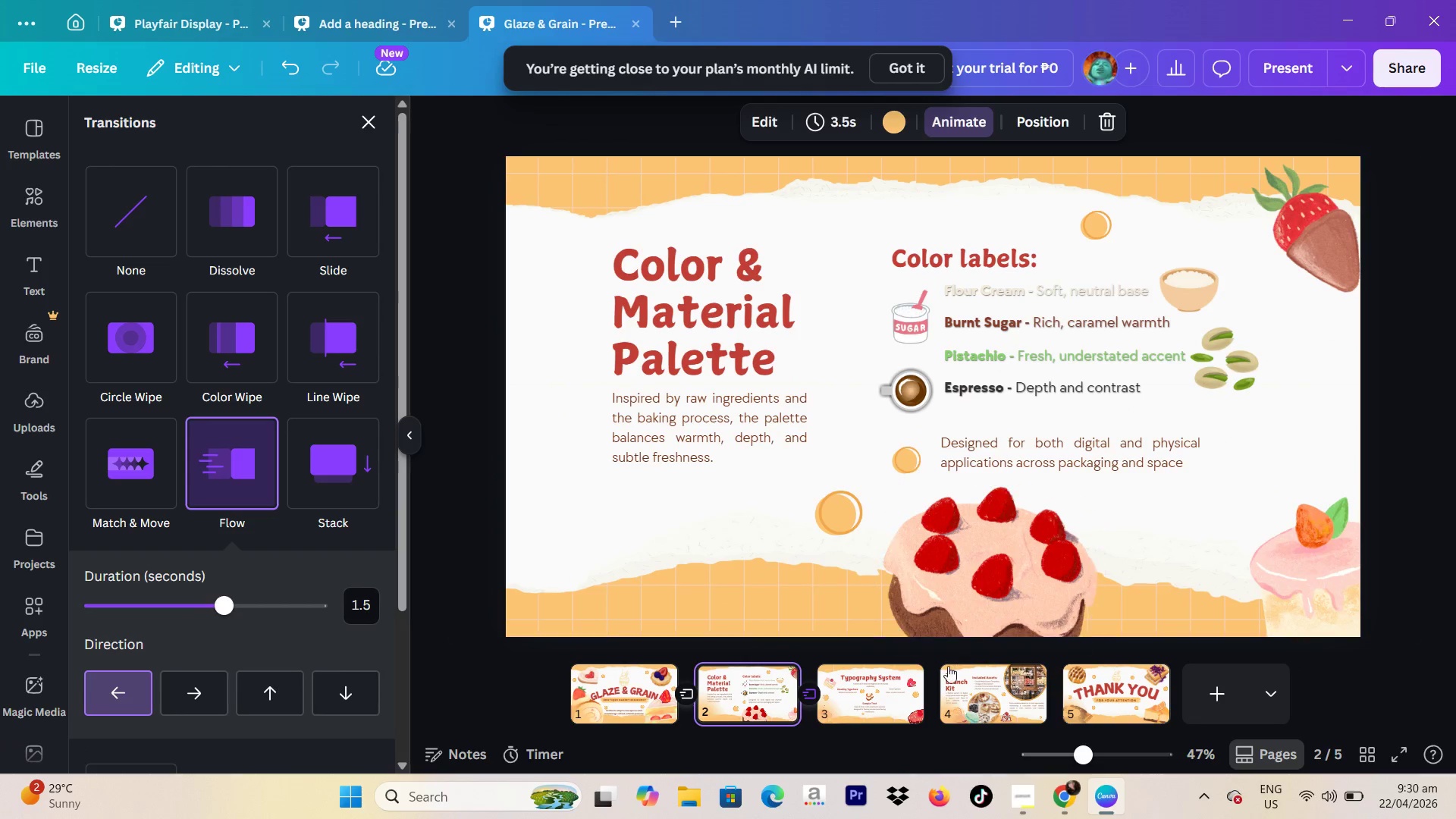 
left_click([923, 698])
 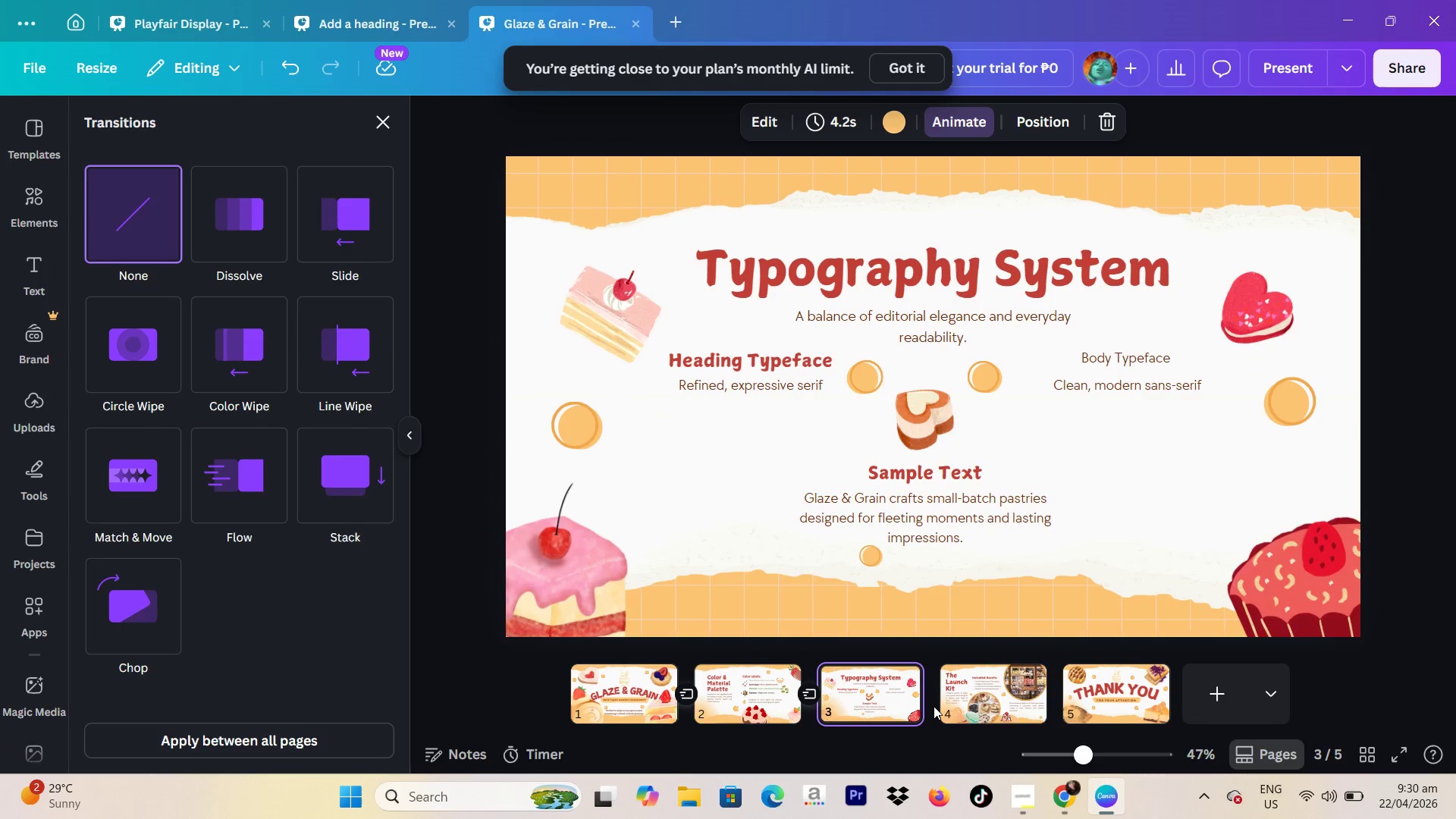 
left_click([934, 706])
 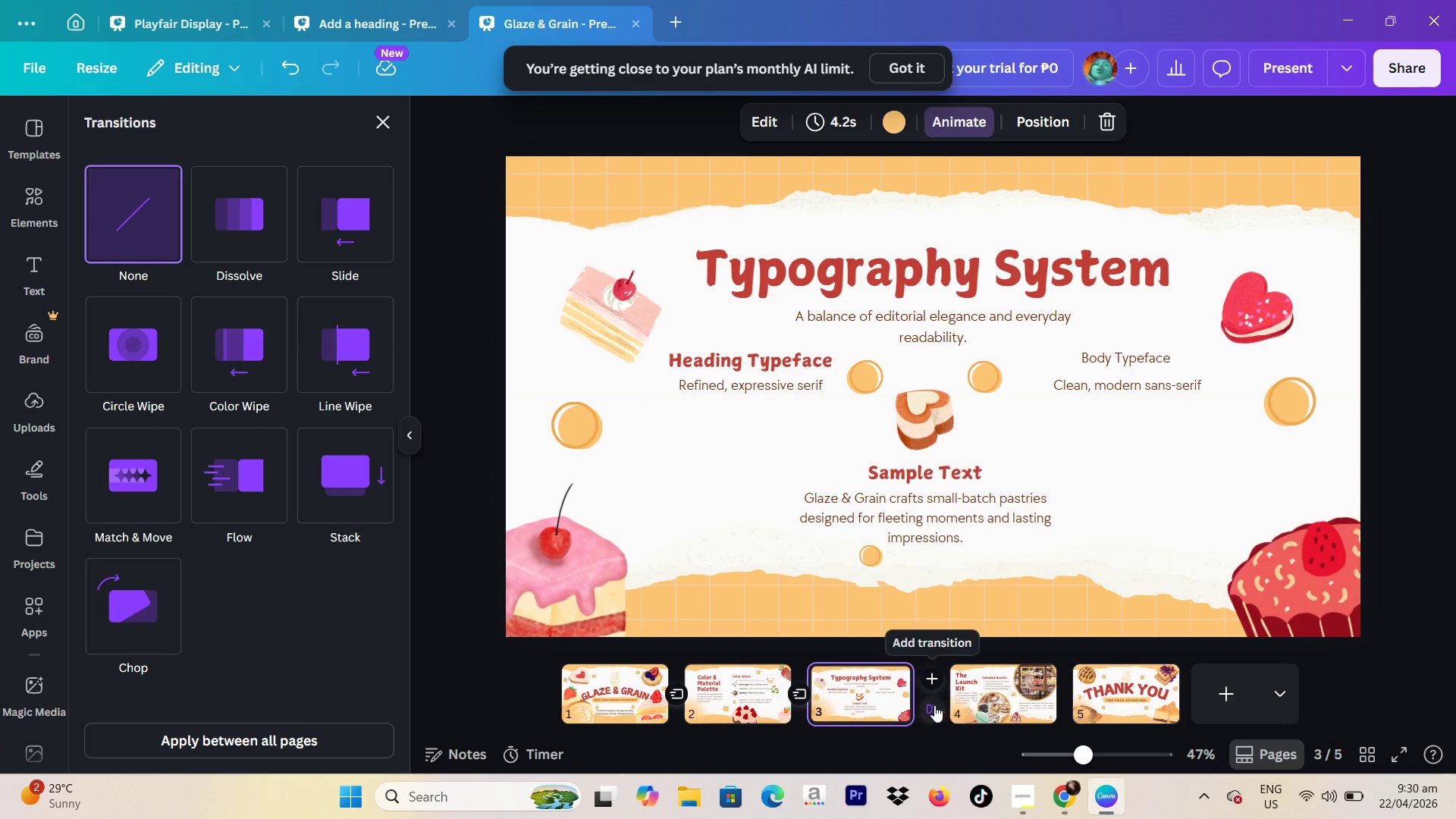 
left_click([934, 705])
 